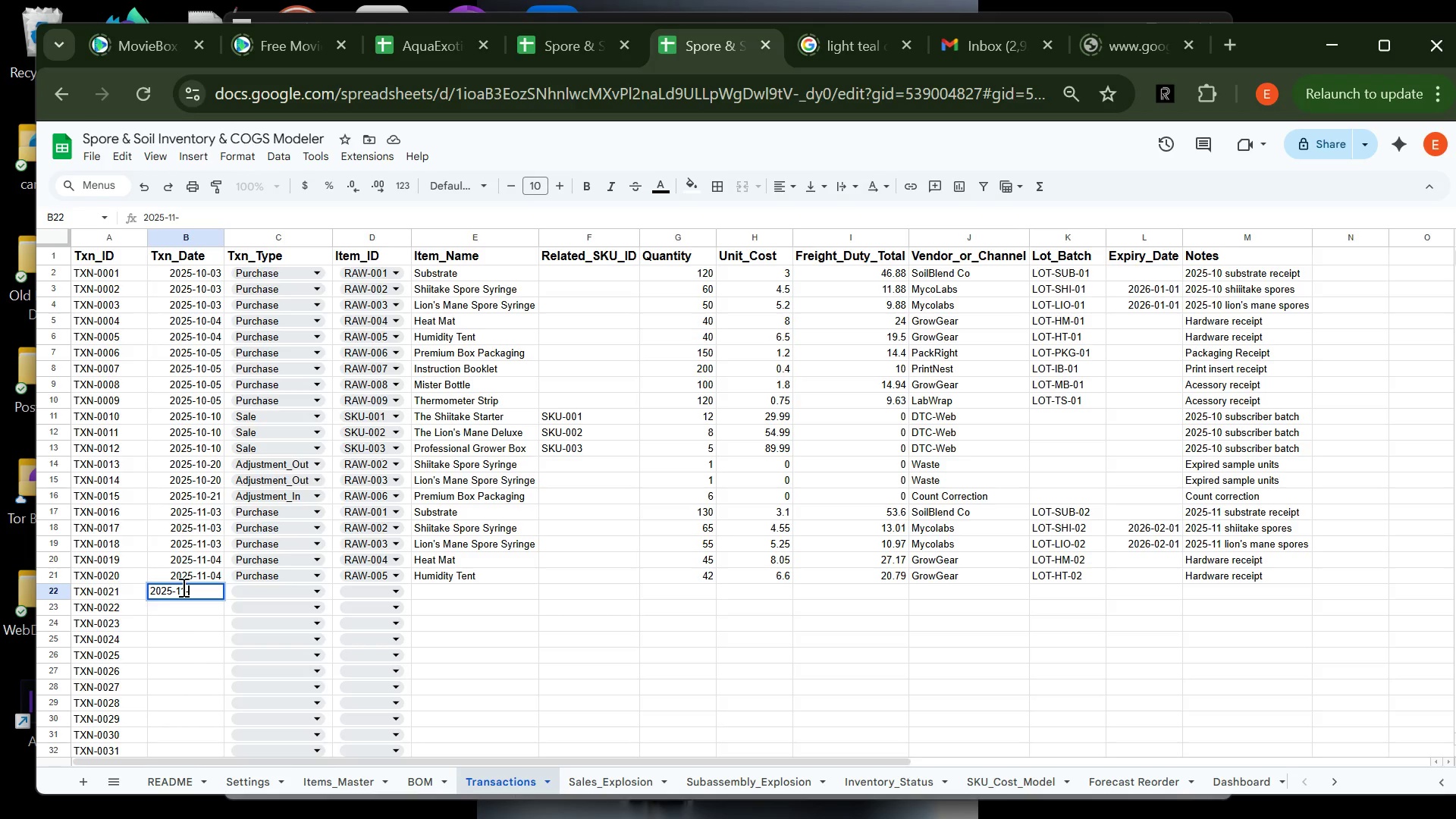 
wait(5.95)
 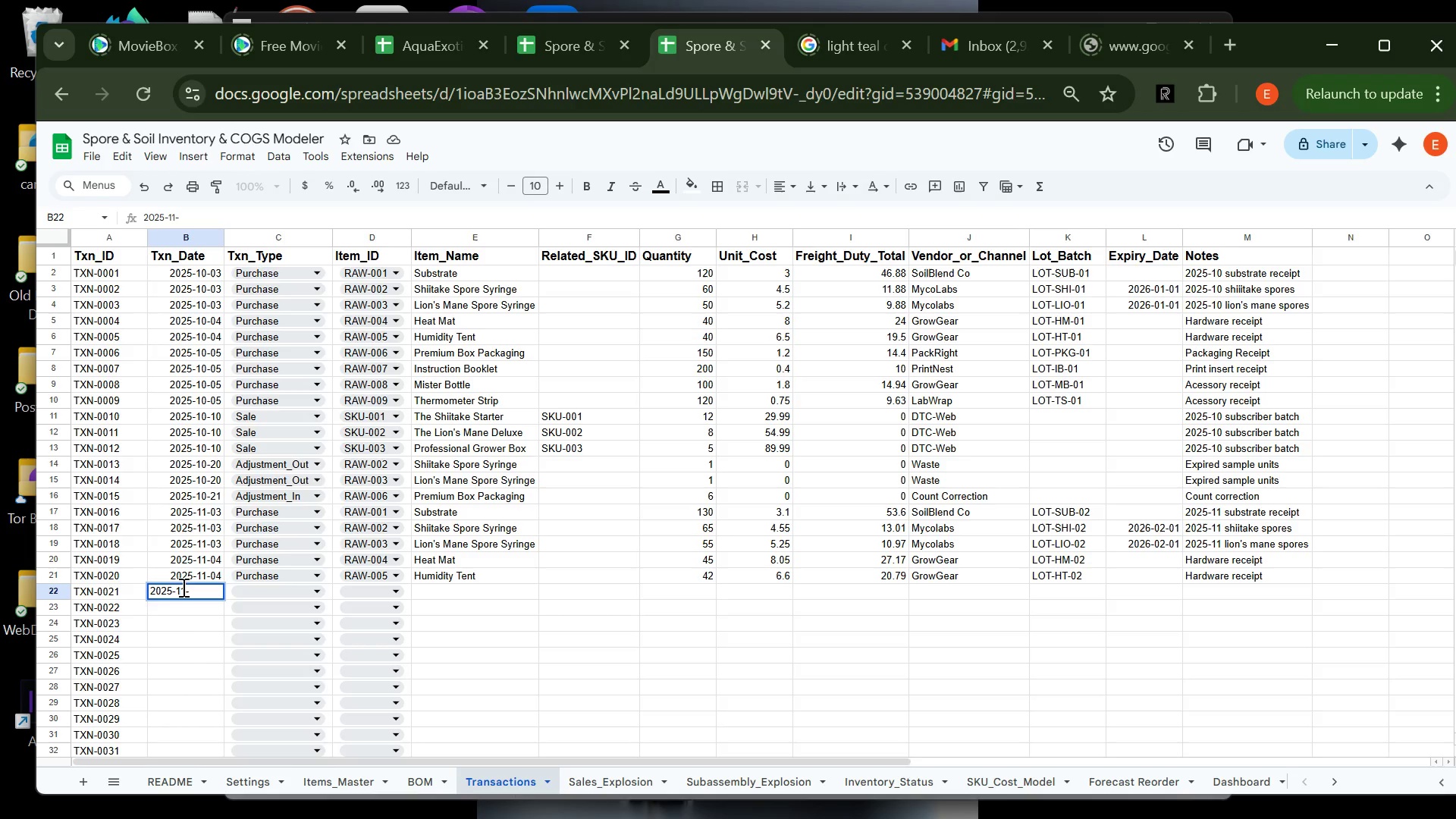 
type(05)
key(Tab)
 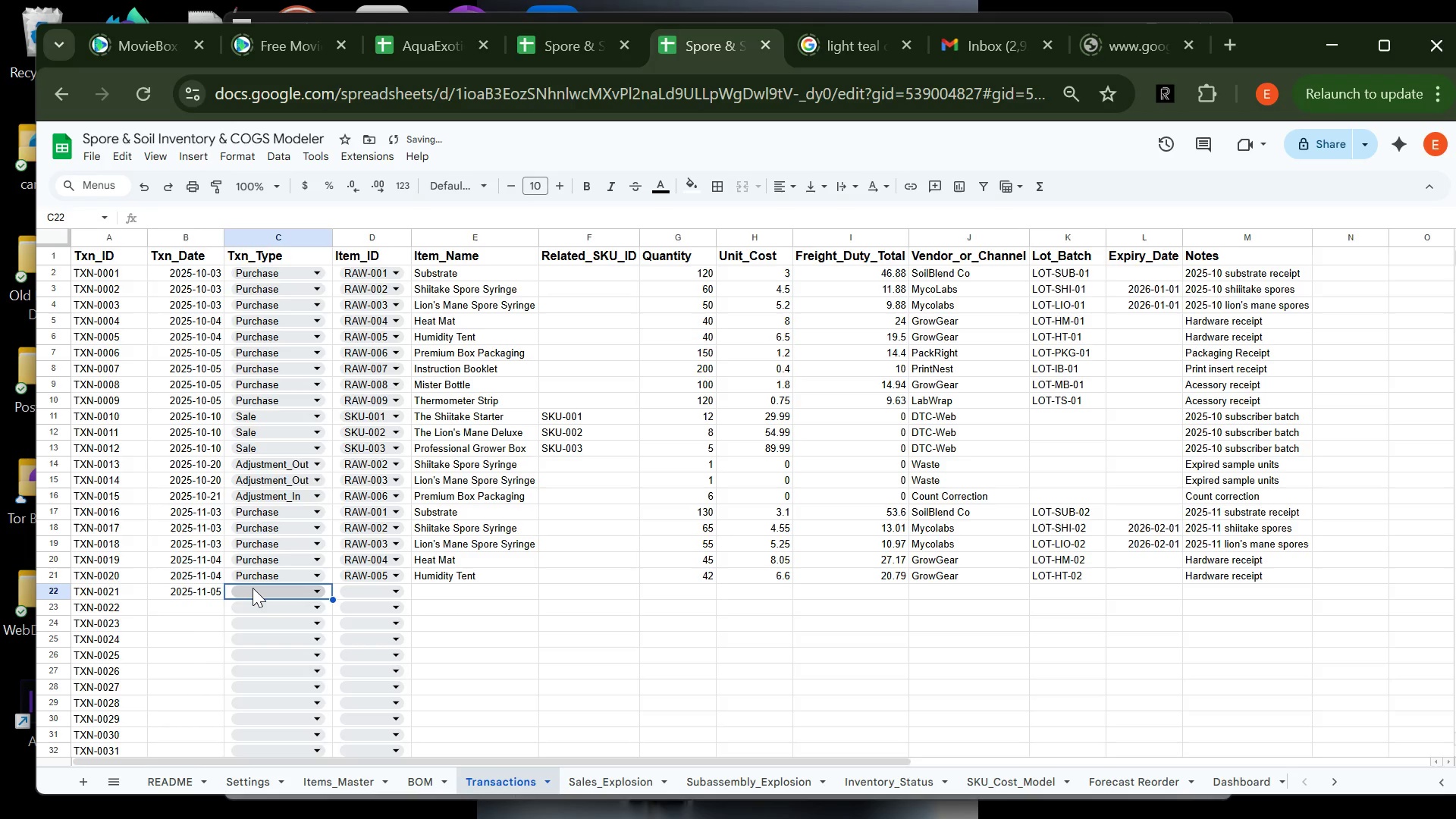 
left_click([256, 588])
 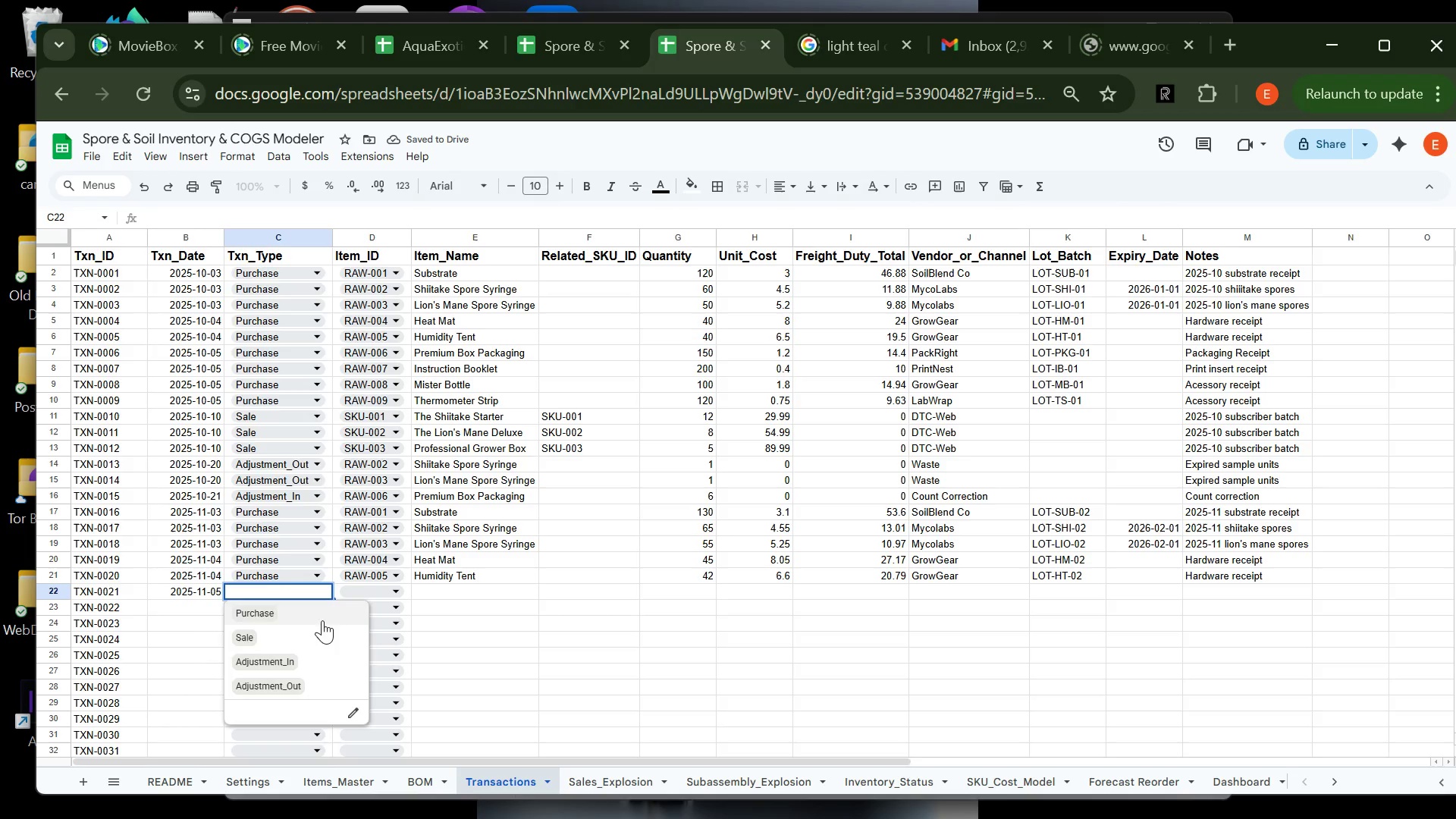 
left_click([301, 608])
 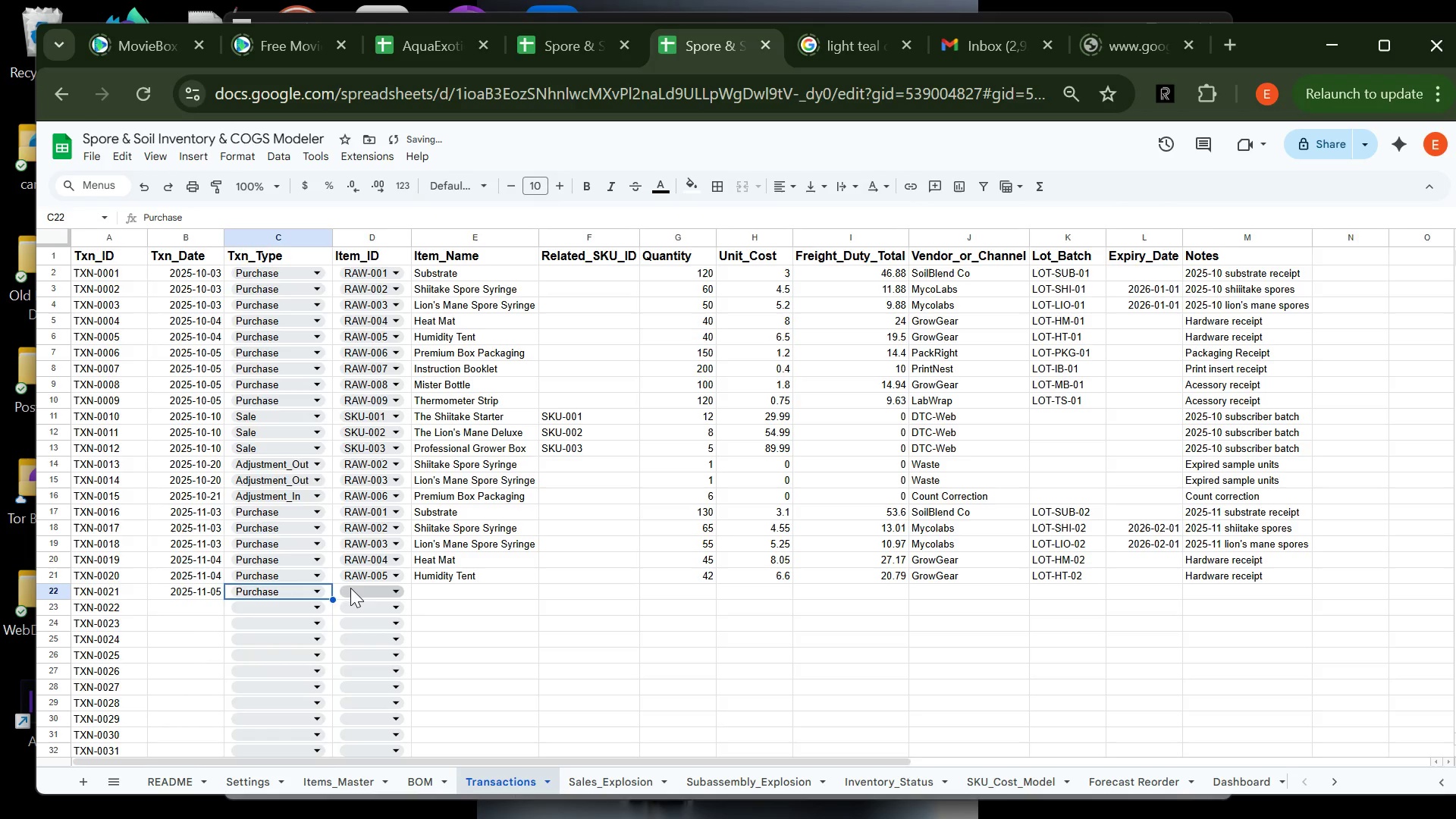 
left_click([359, 588])
 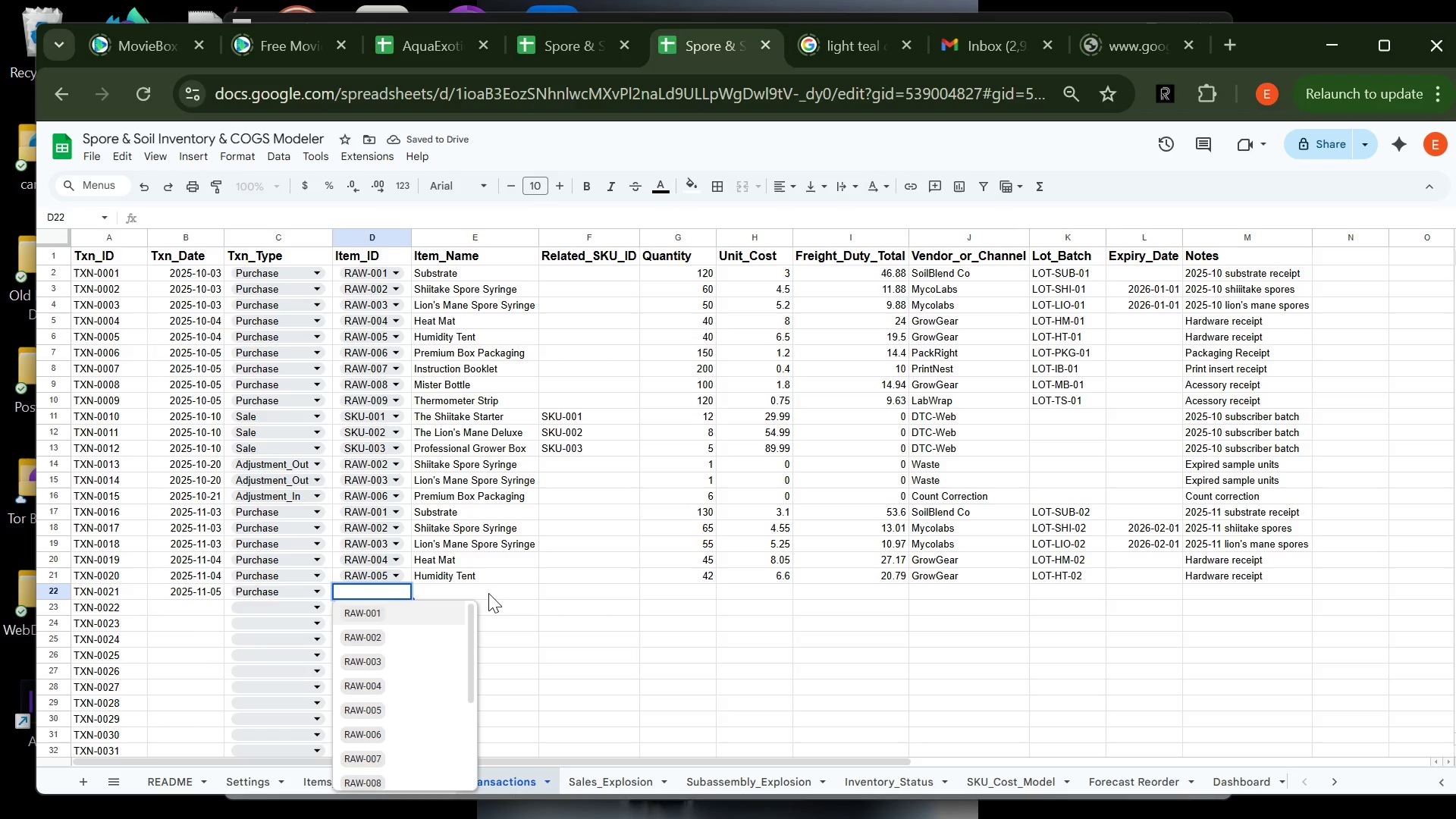 
wait(9.05)
 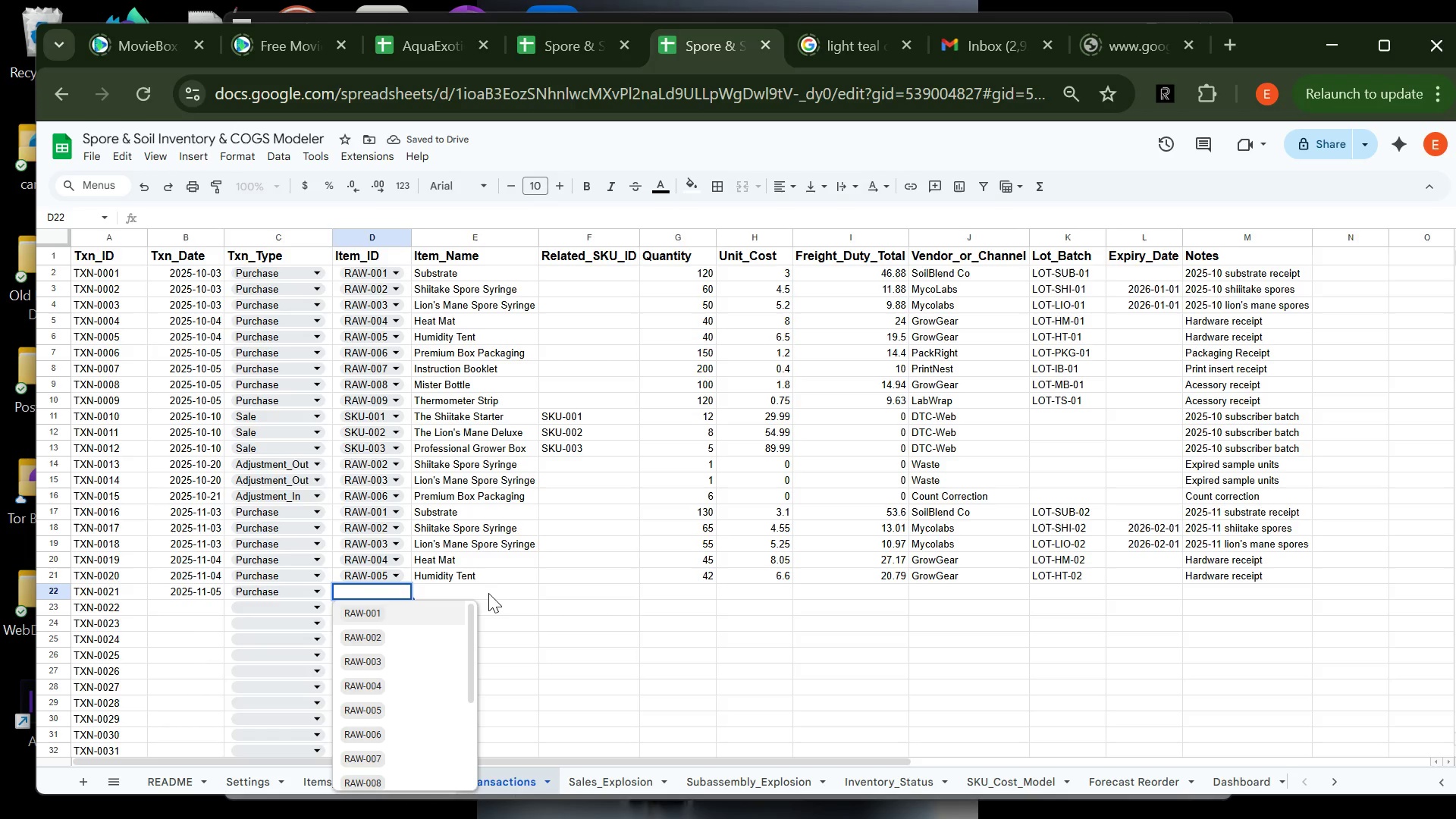 
left_click([400, 726])
 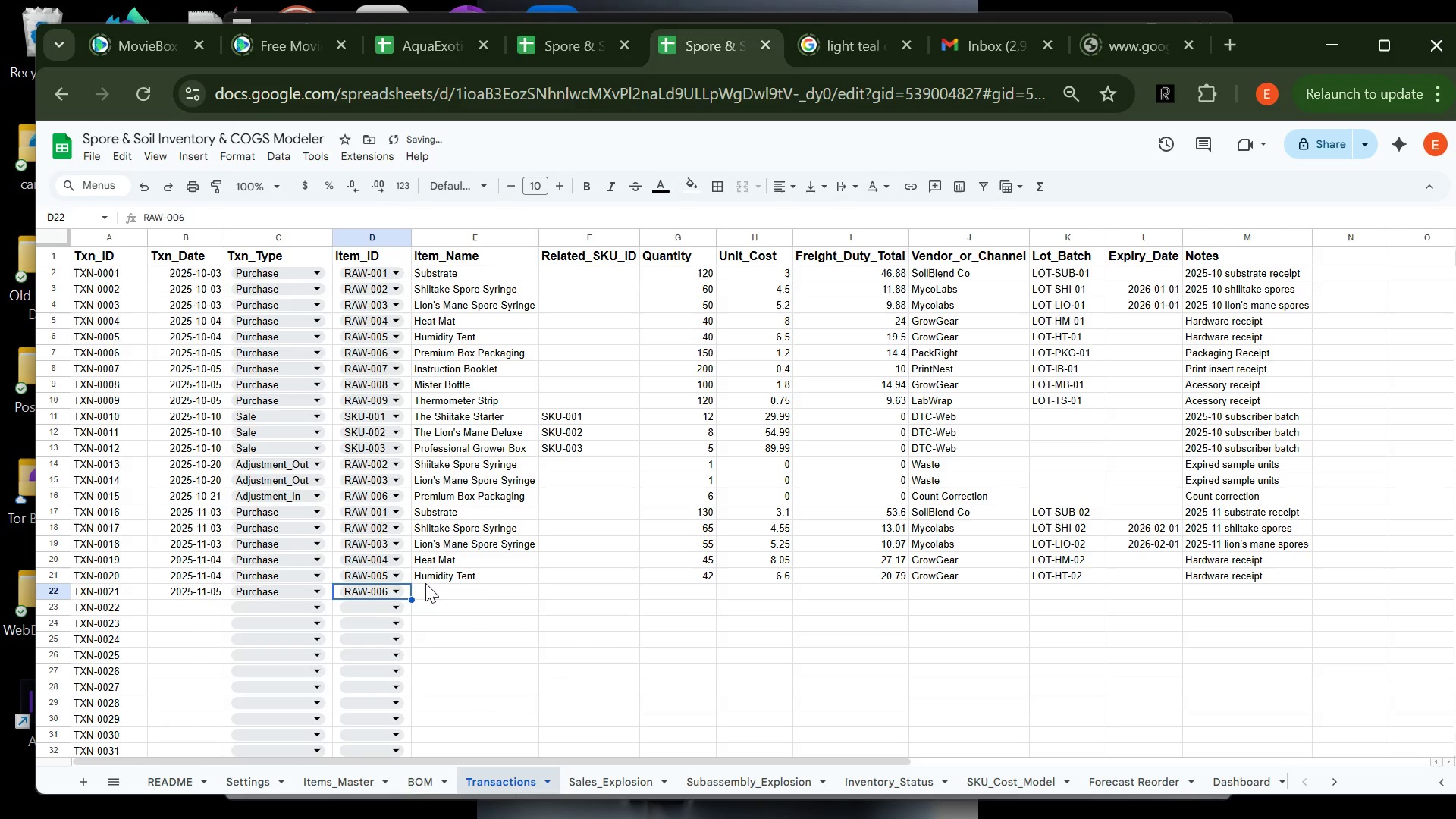 
left_click([431, 585])
 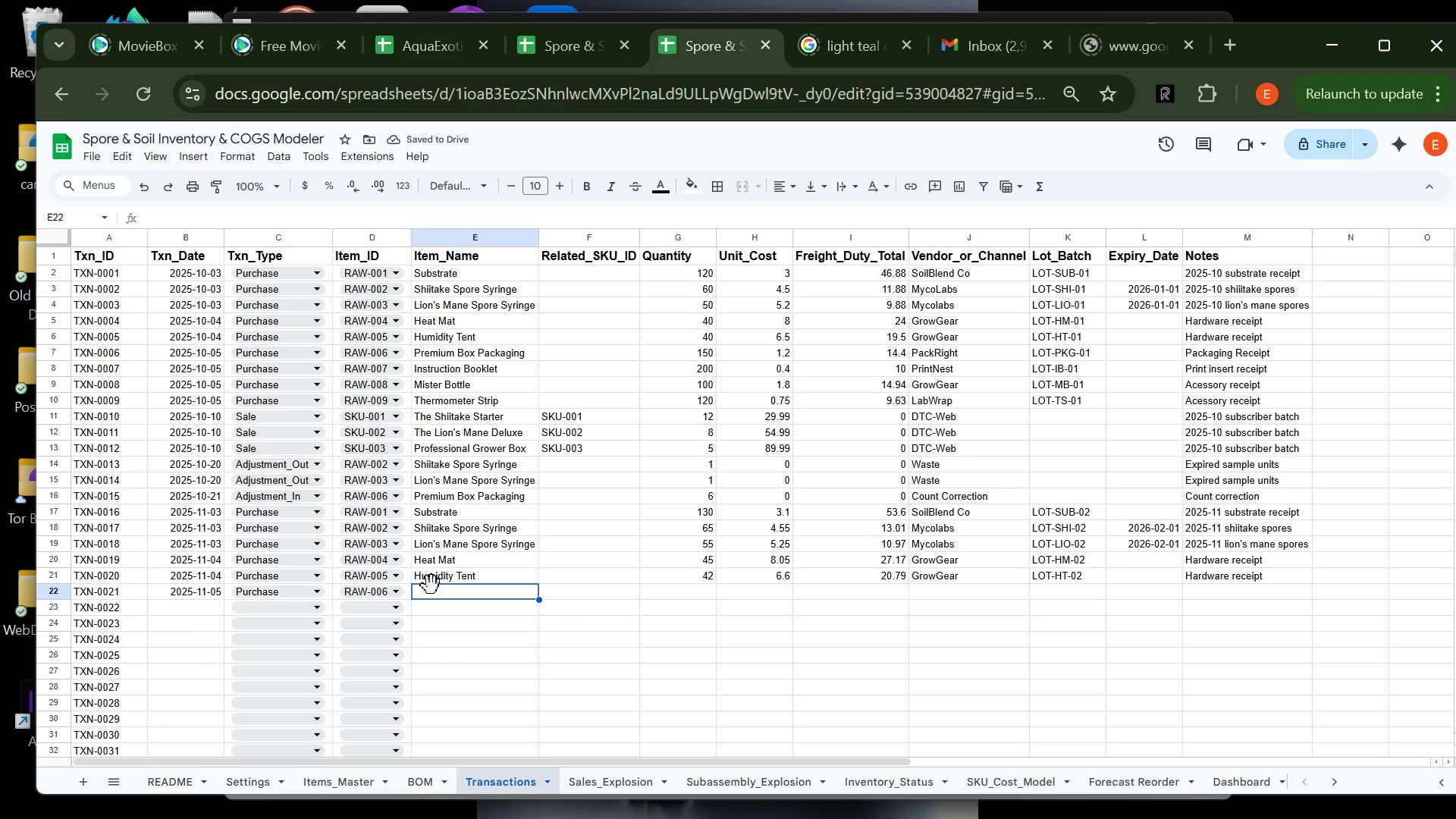 
type(p)
key(Backspace)
type(Prem)
key(Tab)
 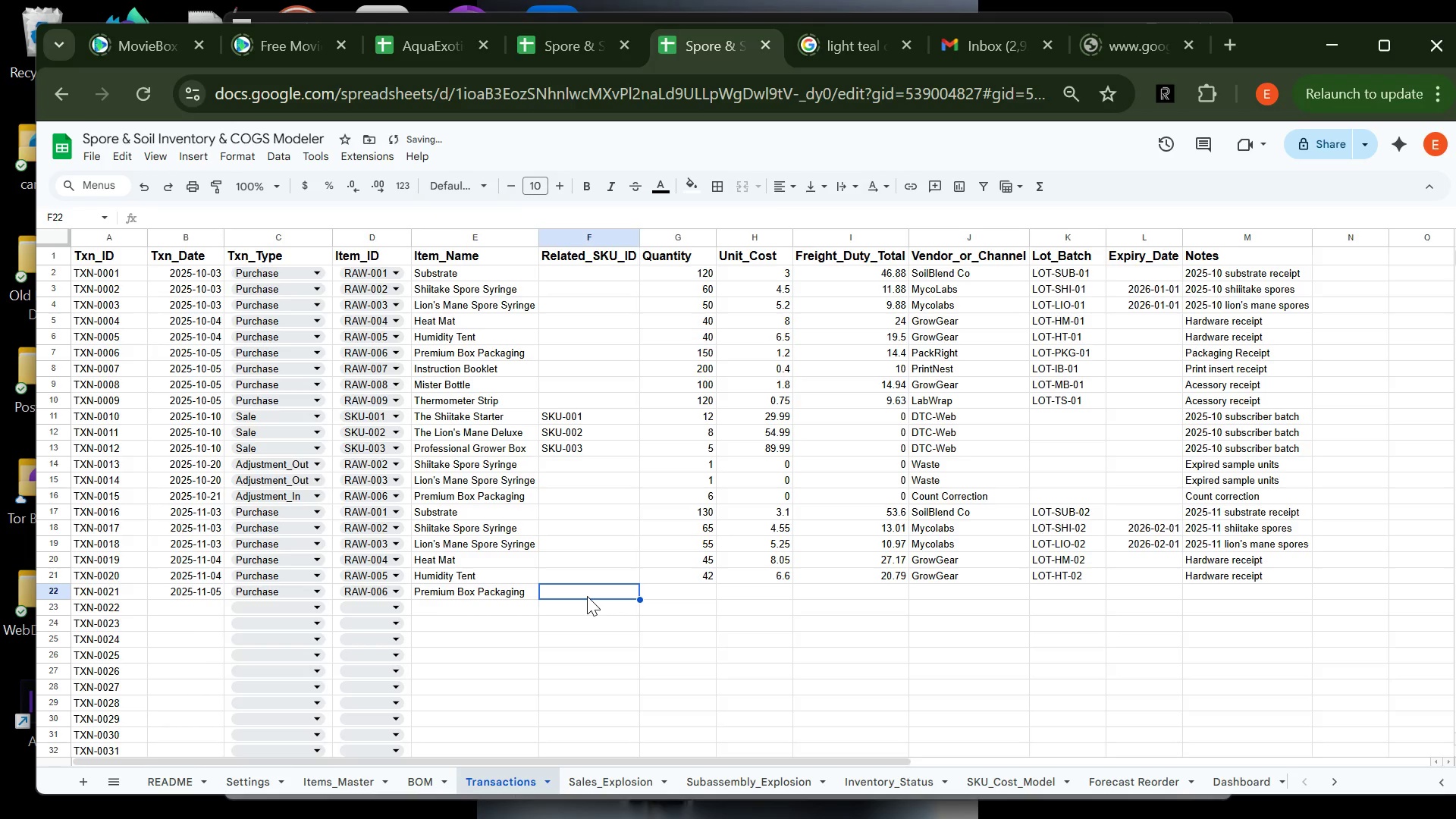 
key(Tab)
type(160)
key(Tab)
 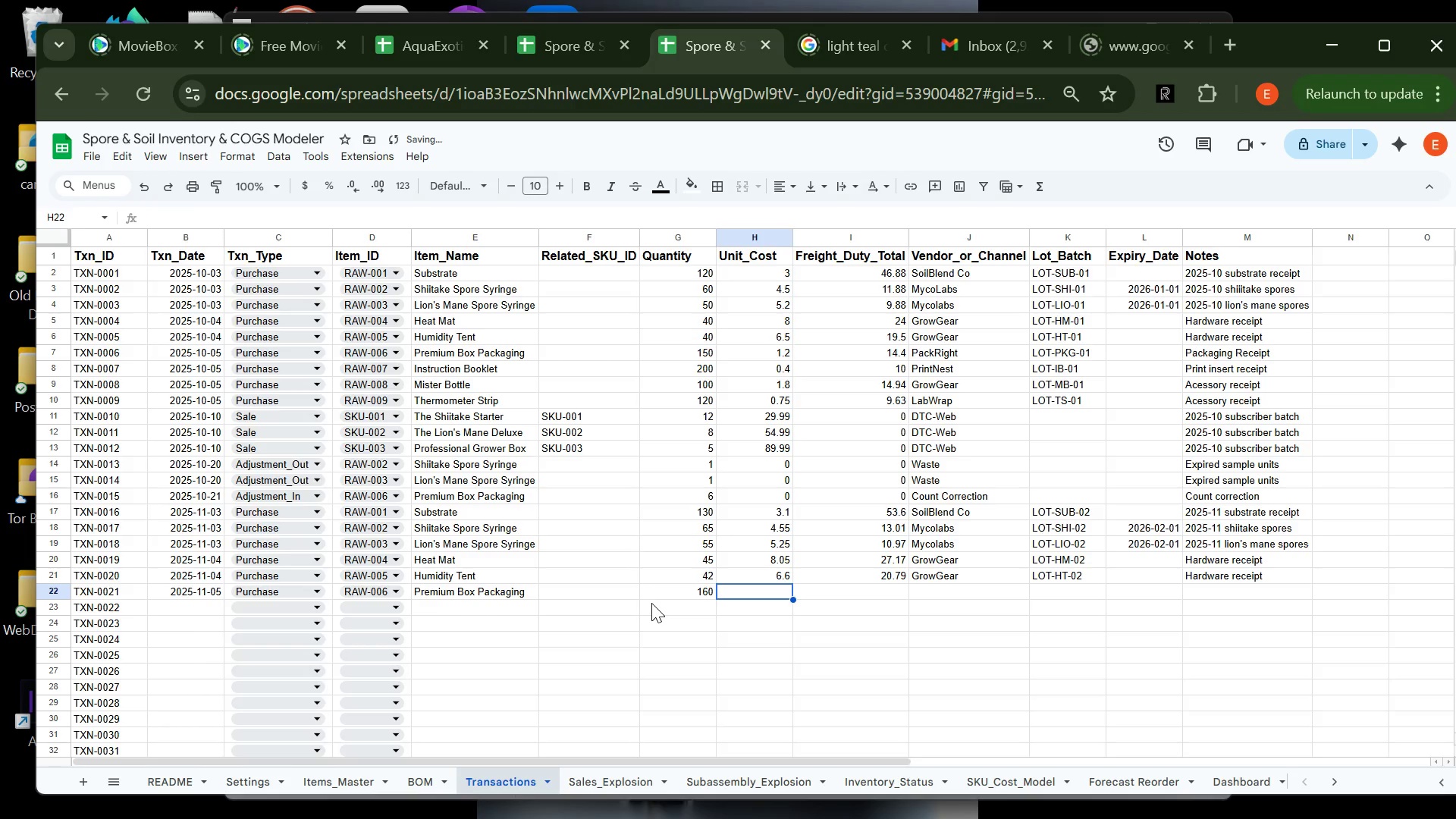 
type(1.24)
key(Tab)
type(15.87)
key(Tab)
 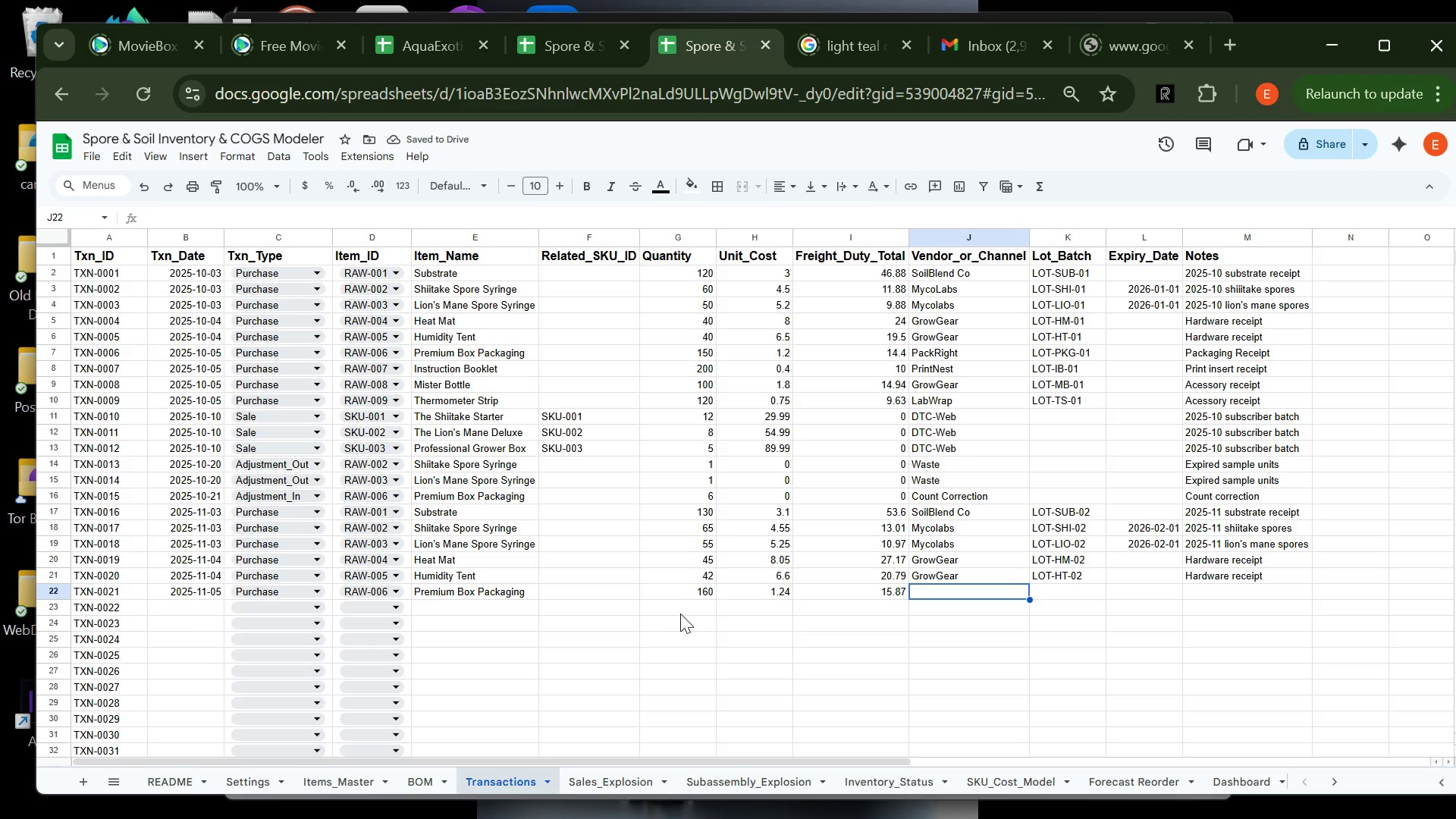 
type(p)
key(Backspace)
type(Pack)
key(Tab)
type(LOT-PKG)
 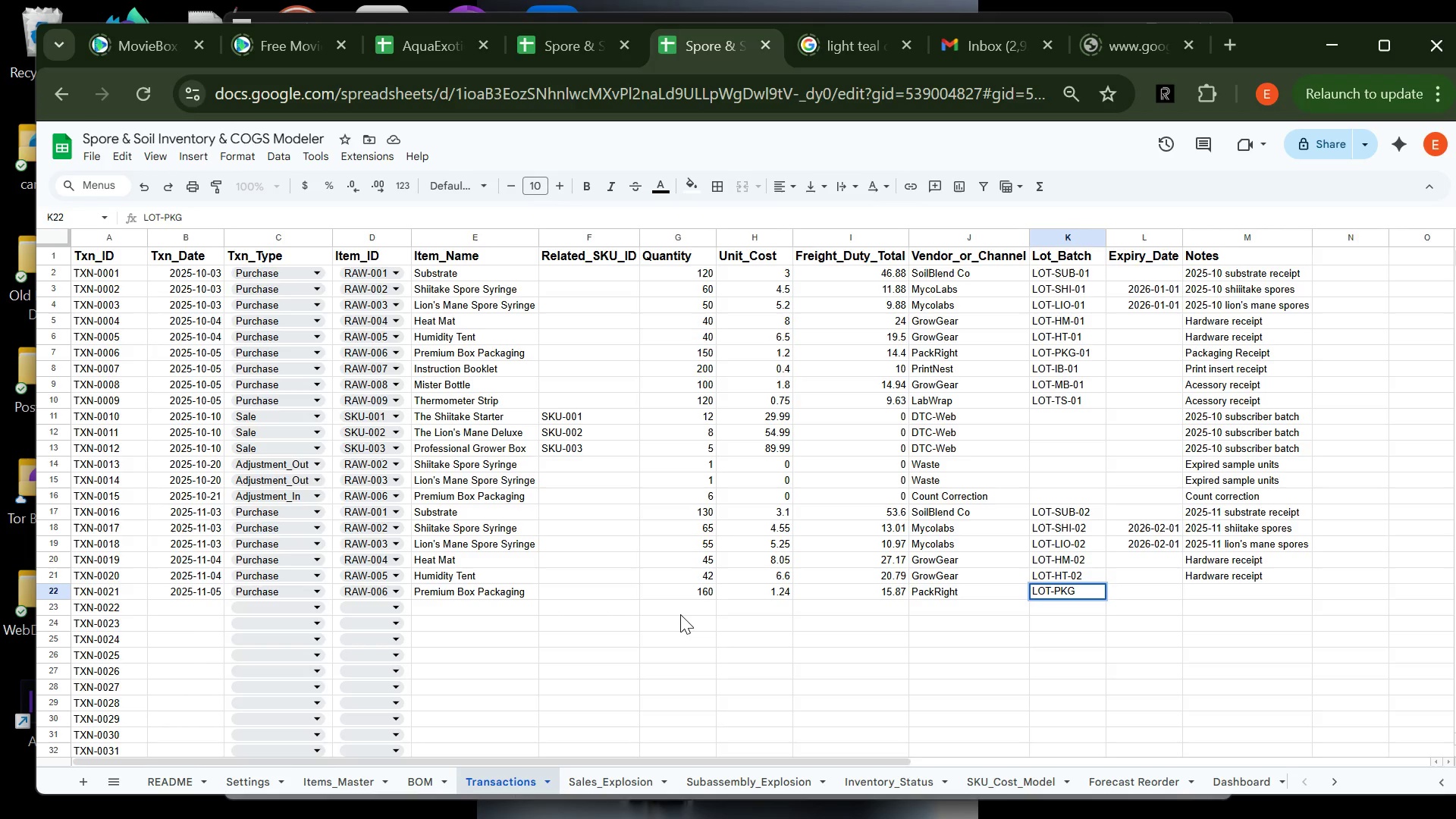 
type(-02)
key(Tab)
key(Tab)
 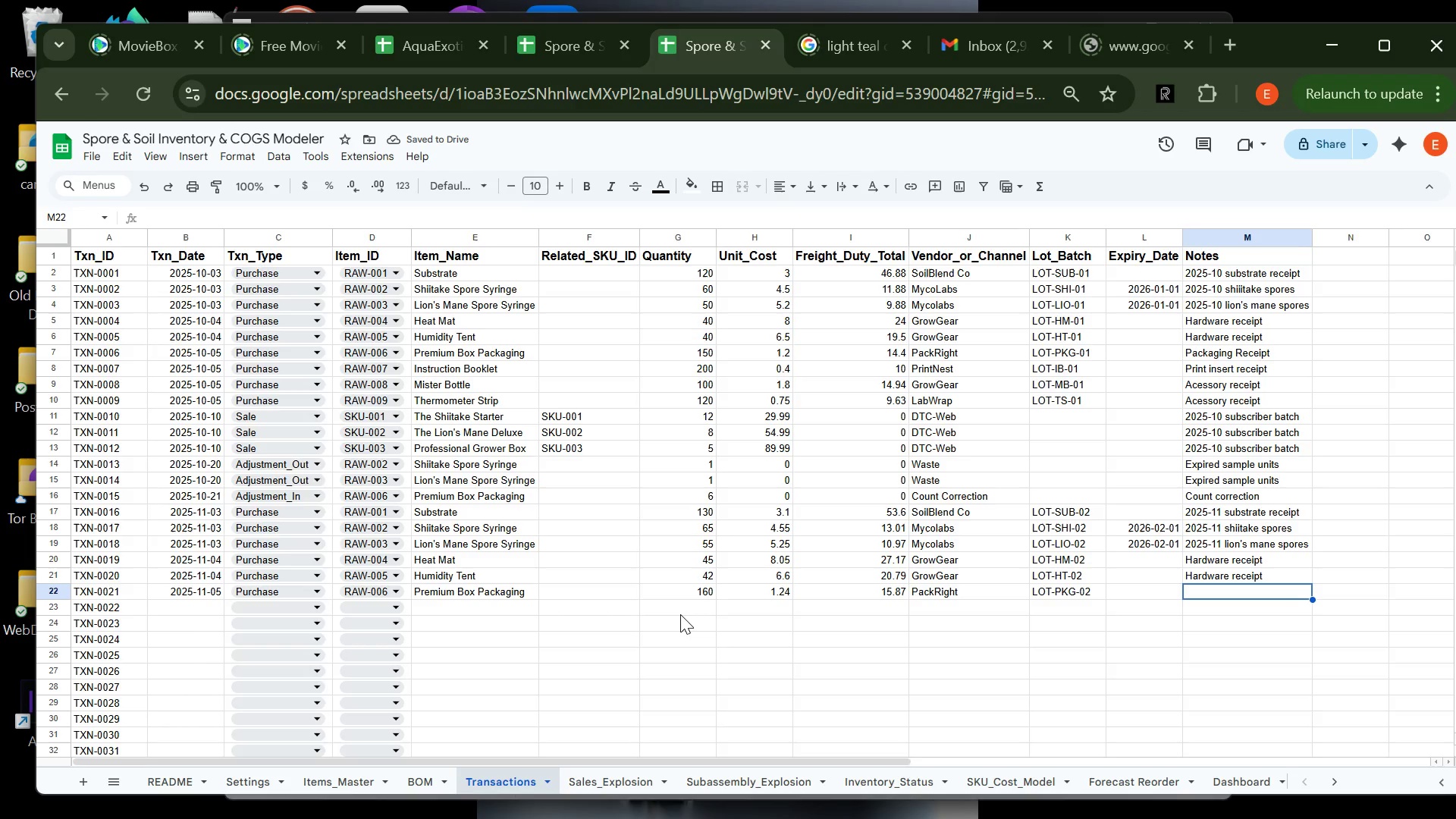 
type(Packa)
 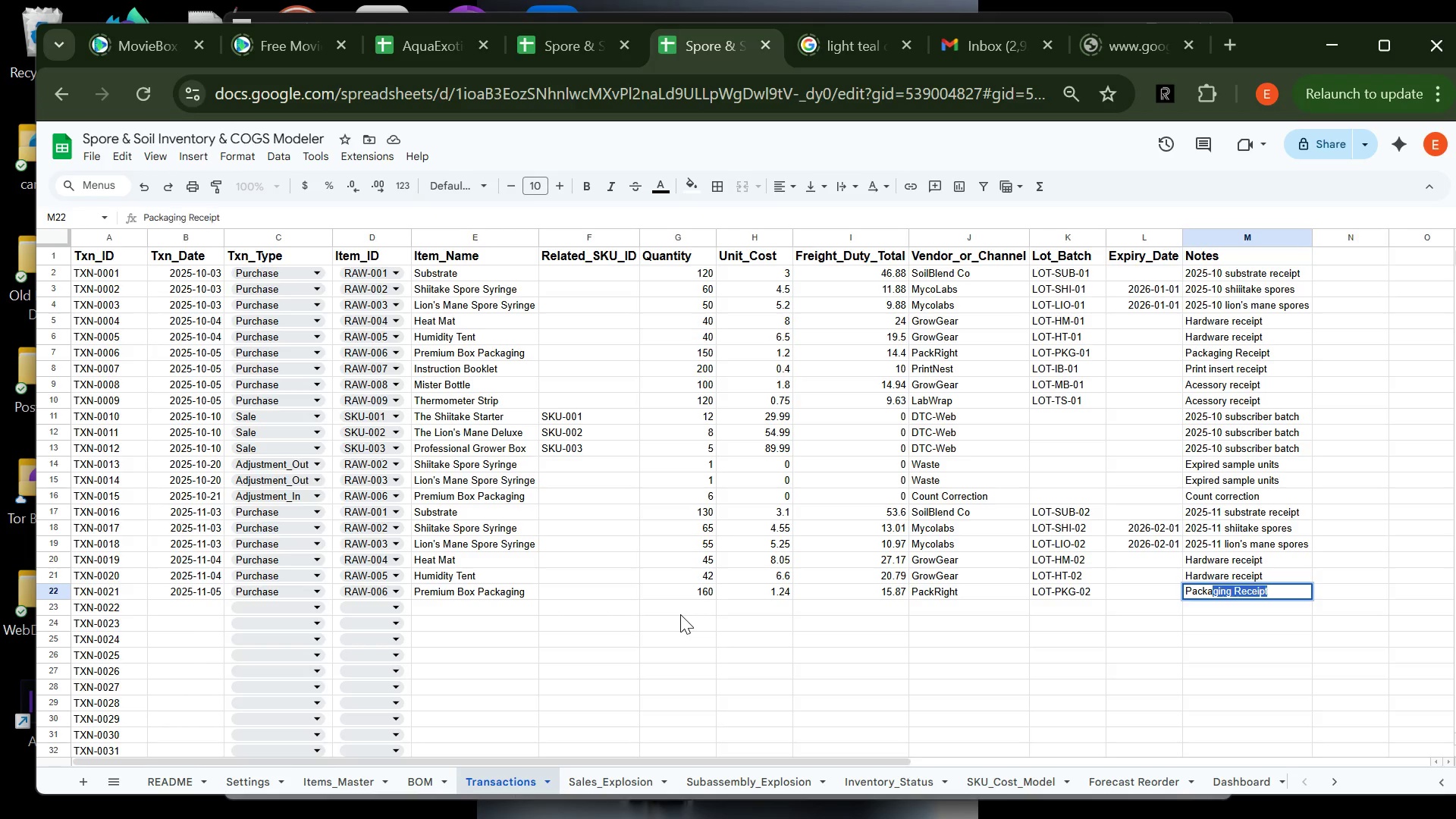 
key(Enter)
 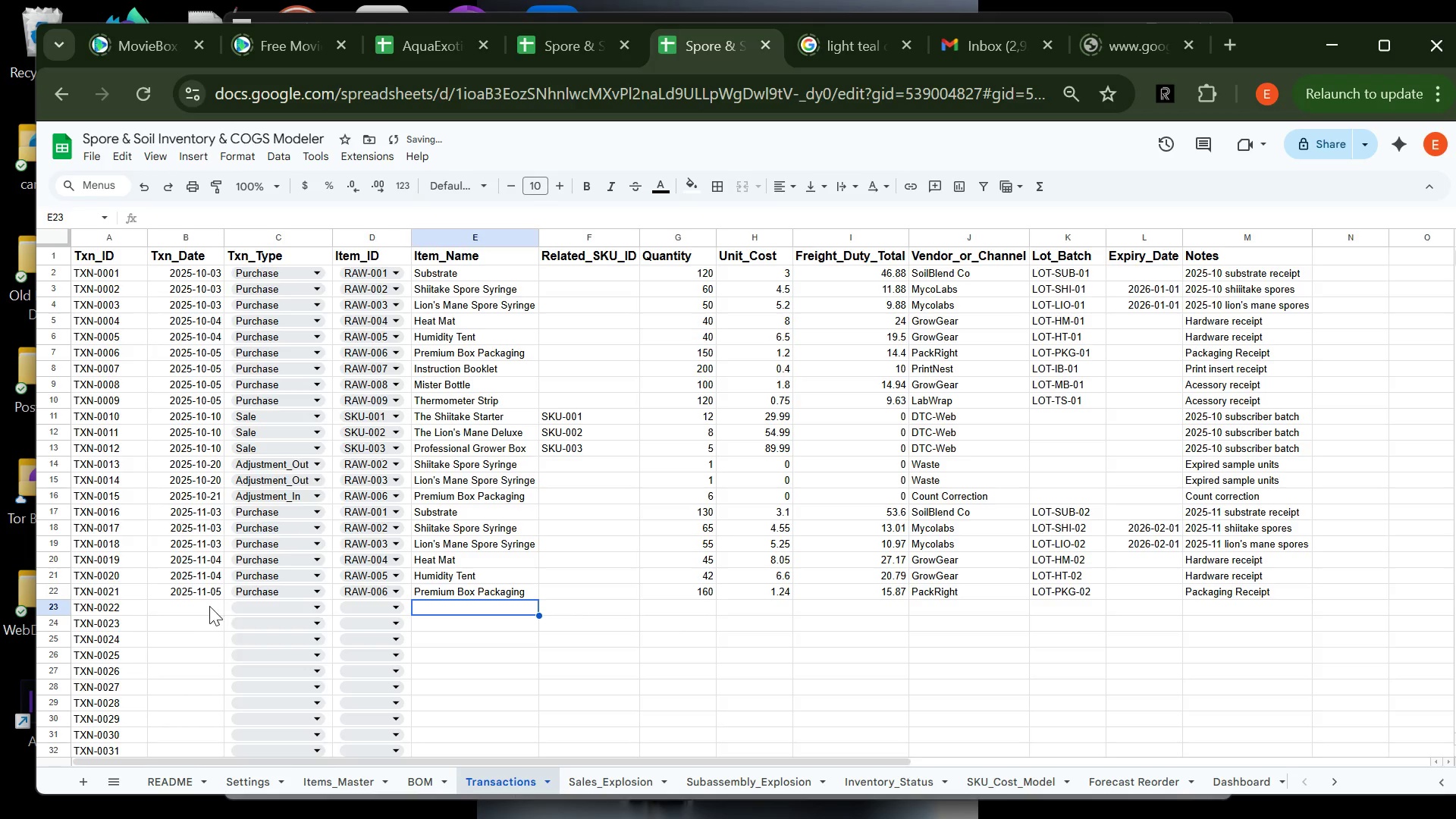 
left_click([190, 601])
 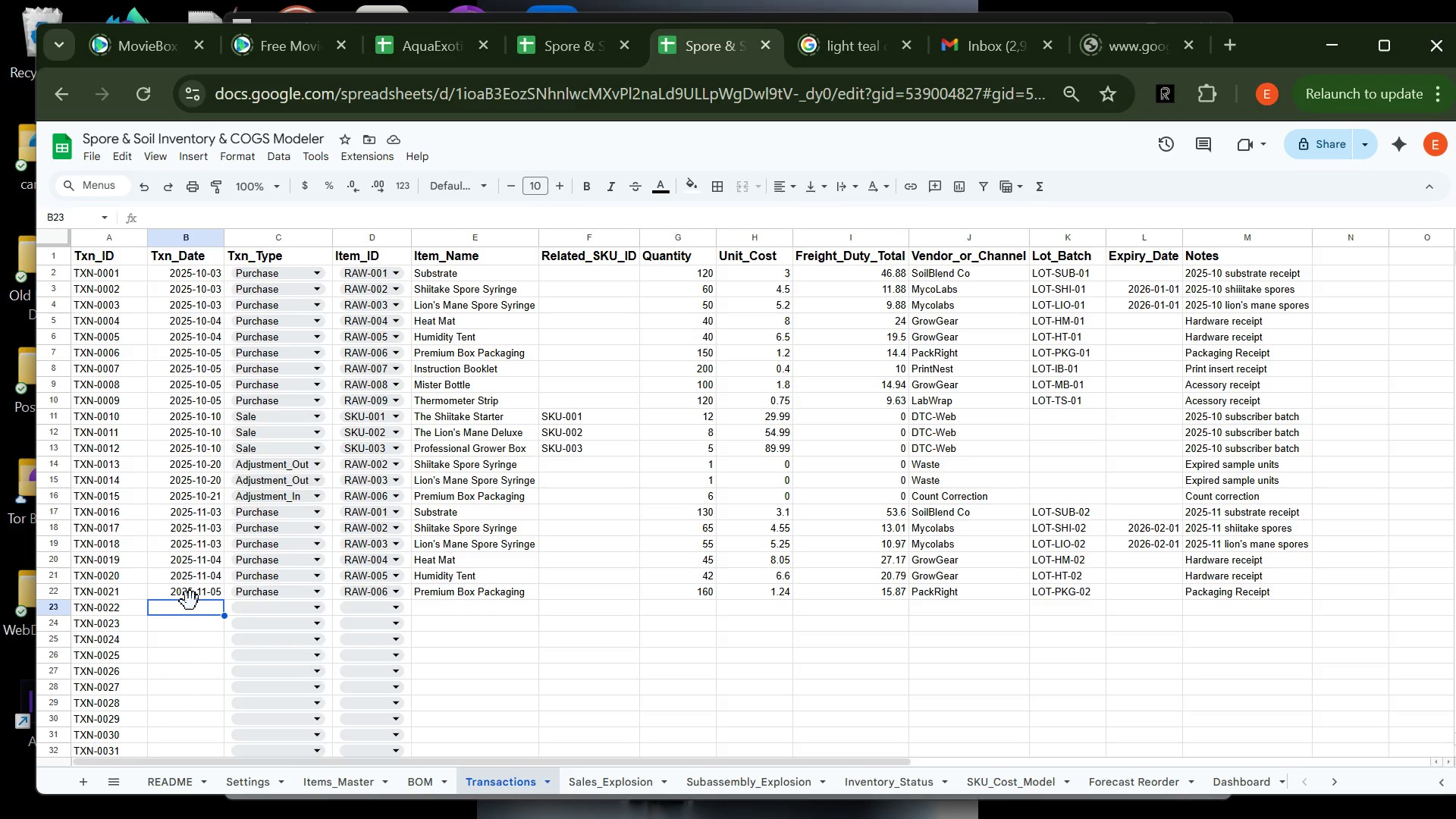 
wait(9.92)
 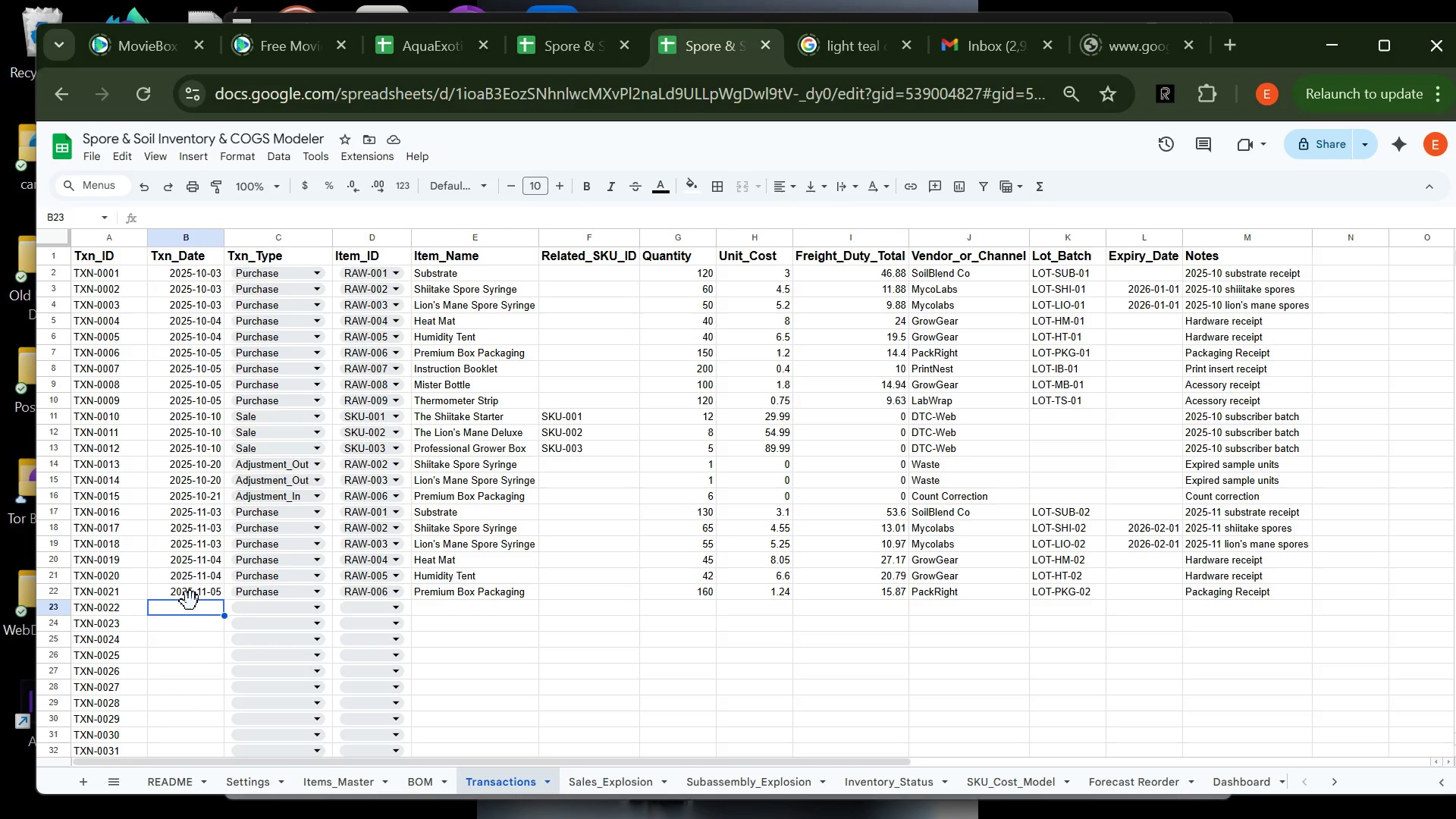 
type(2025-11-)
 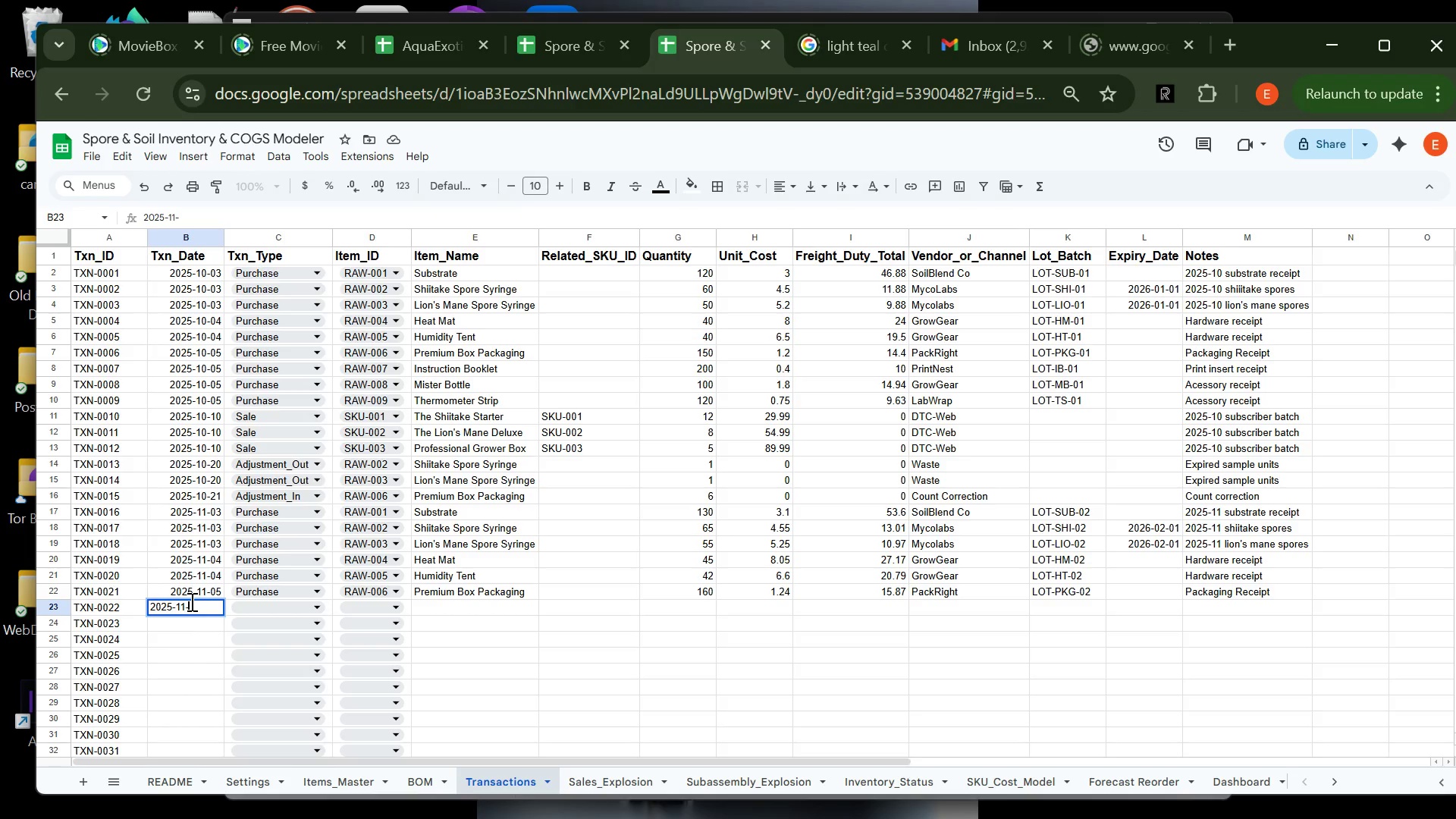 
wait(7.67)
 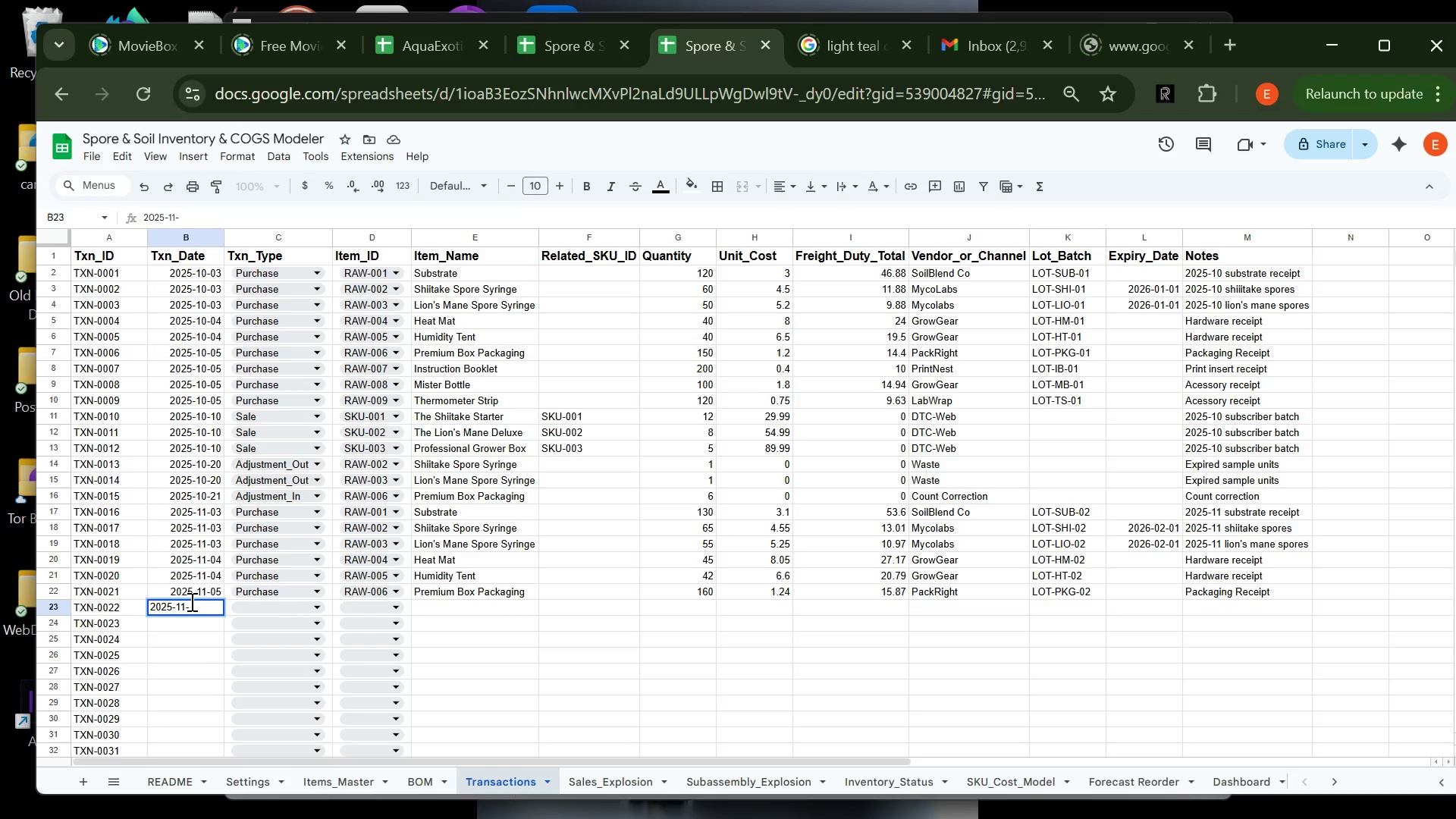 
key(0)
 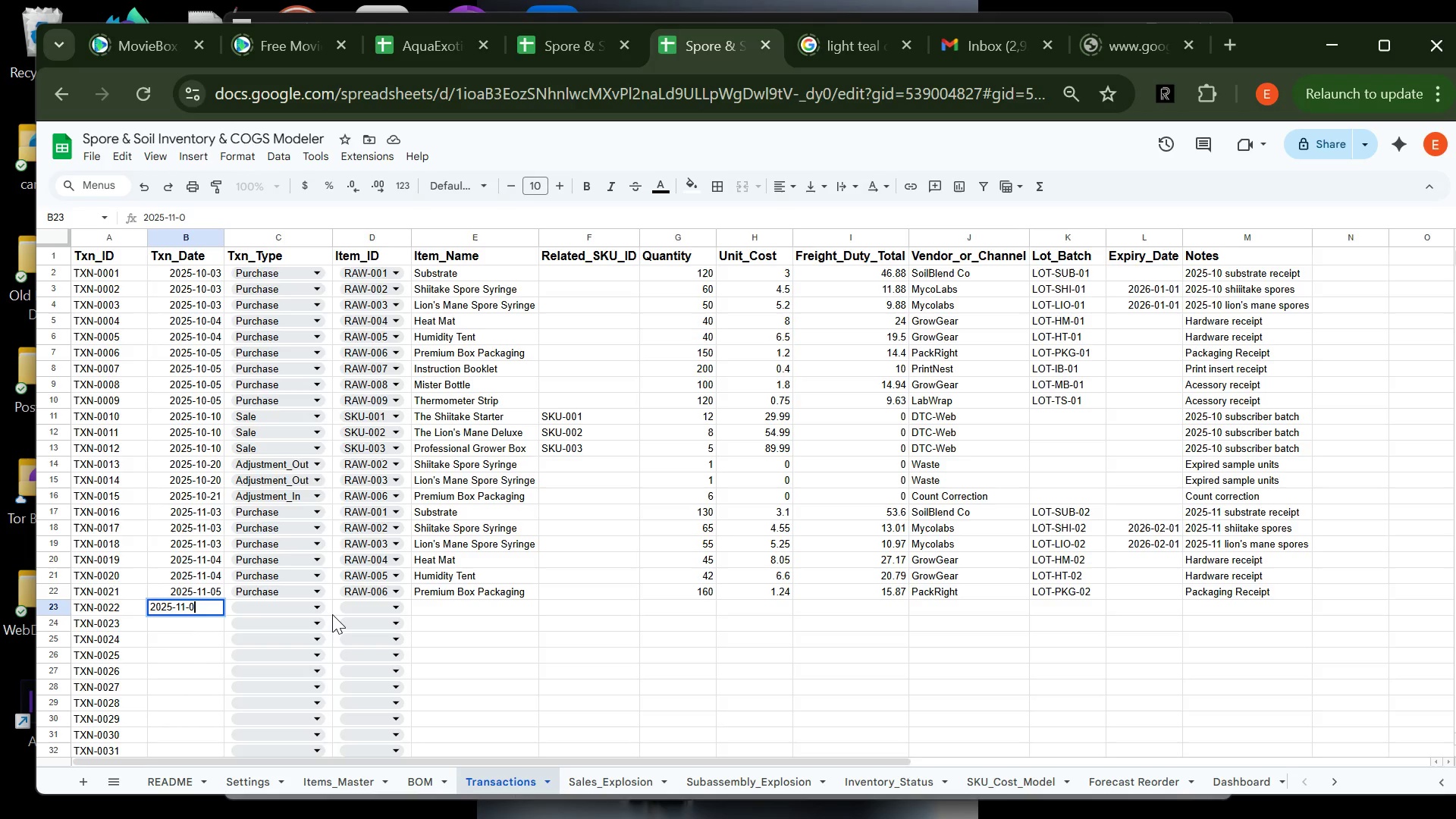 
key(Backspace)
type(05)
 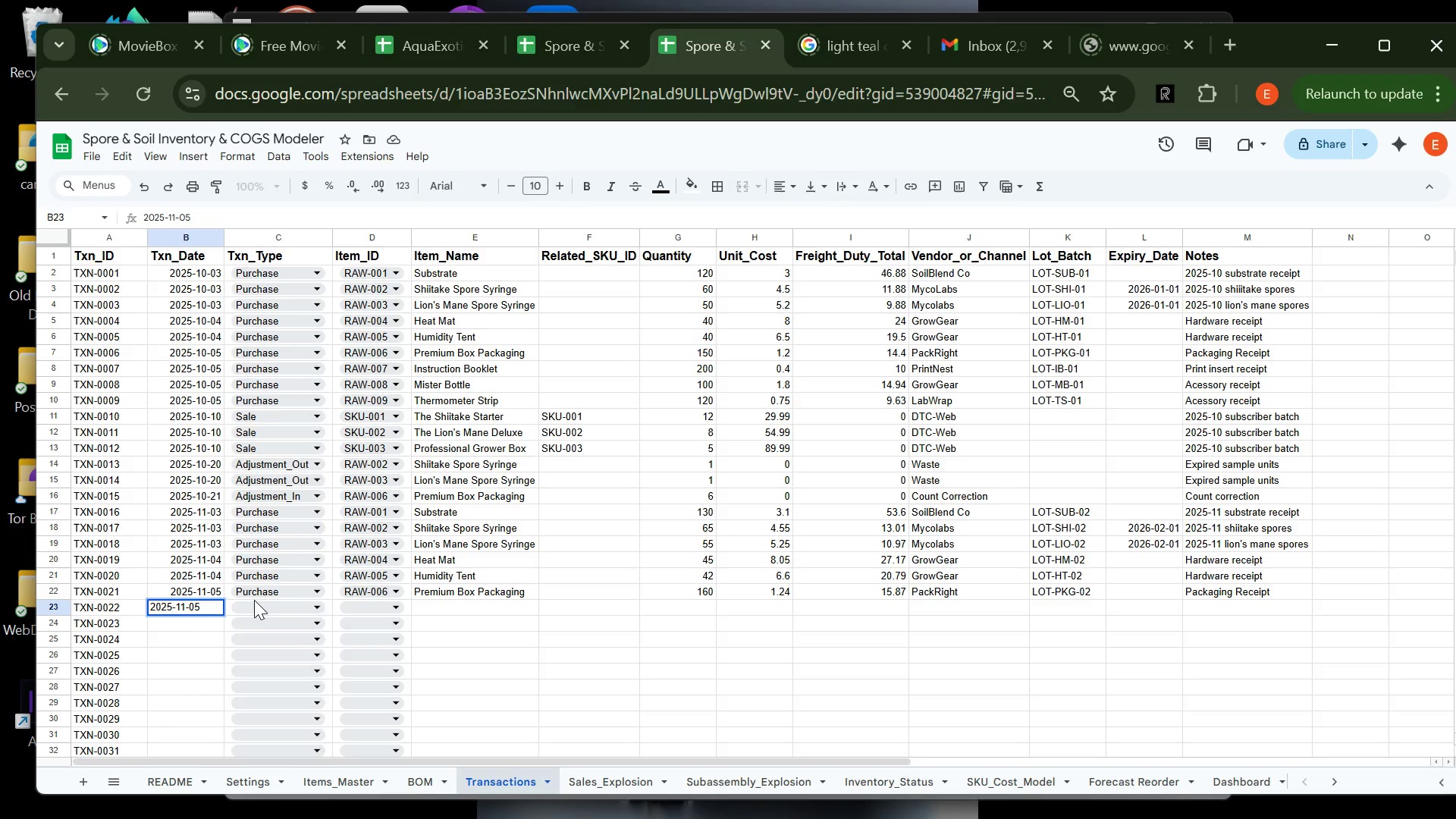 
left_click([259, 607])
 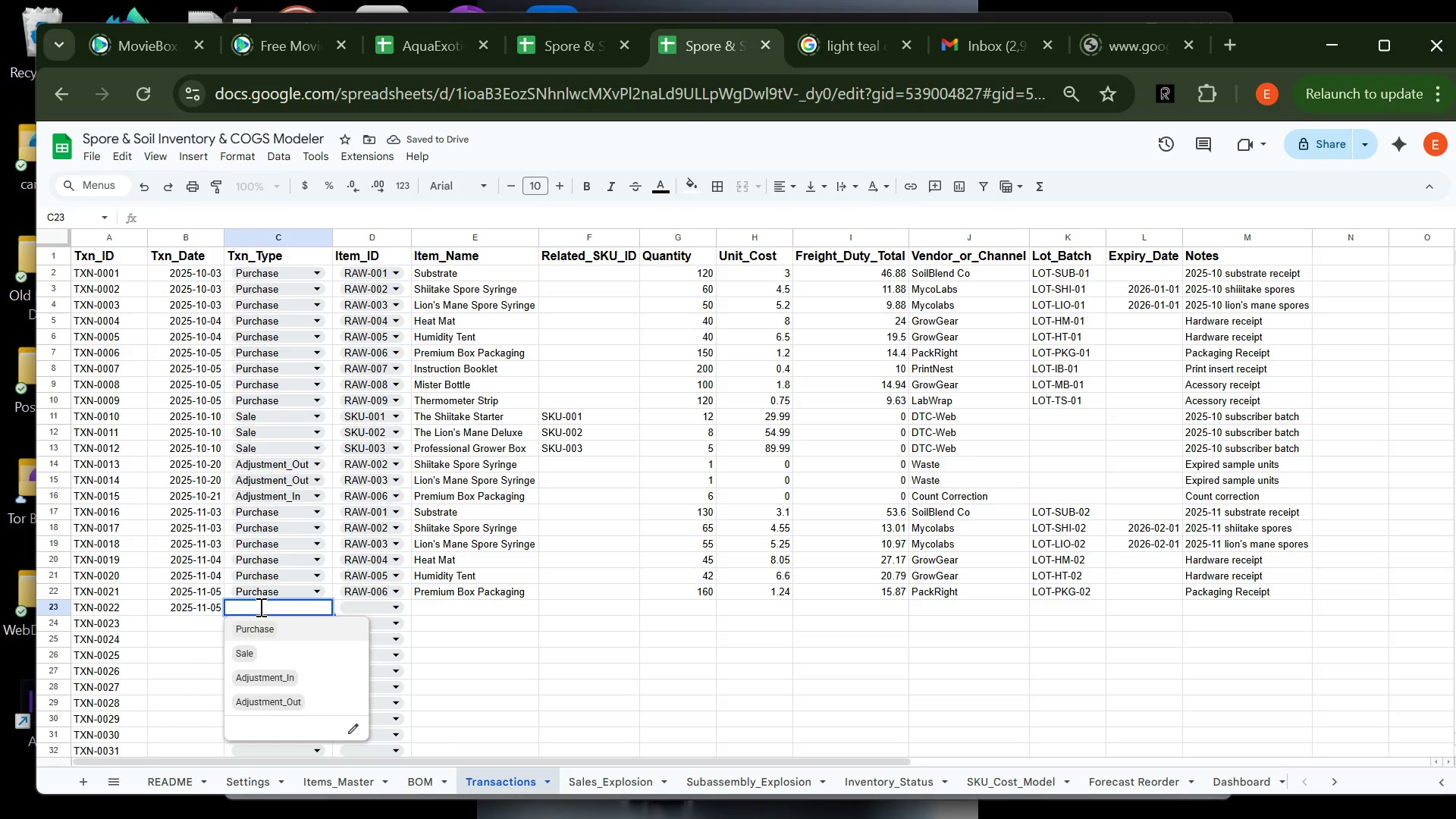 
wait(6.83)
 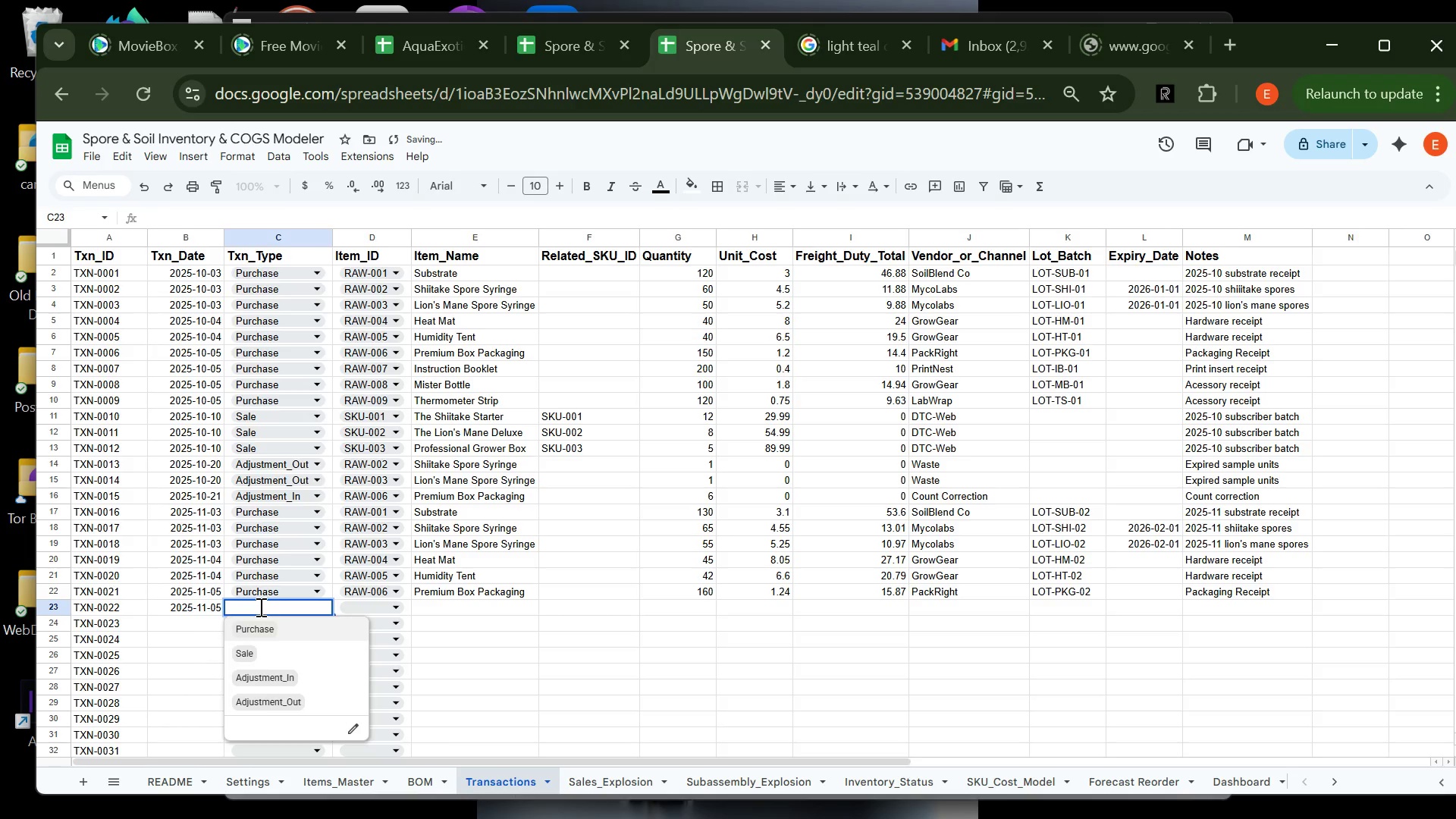 
left_click([274, 632])
 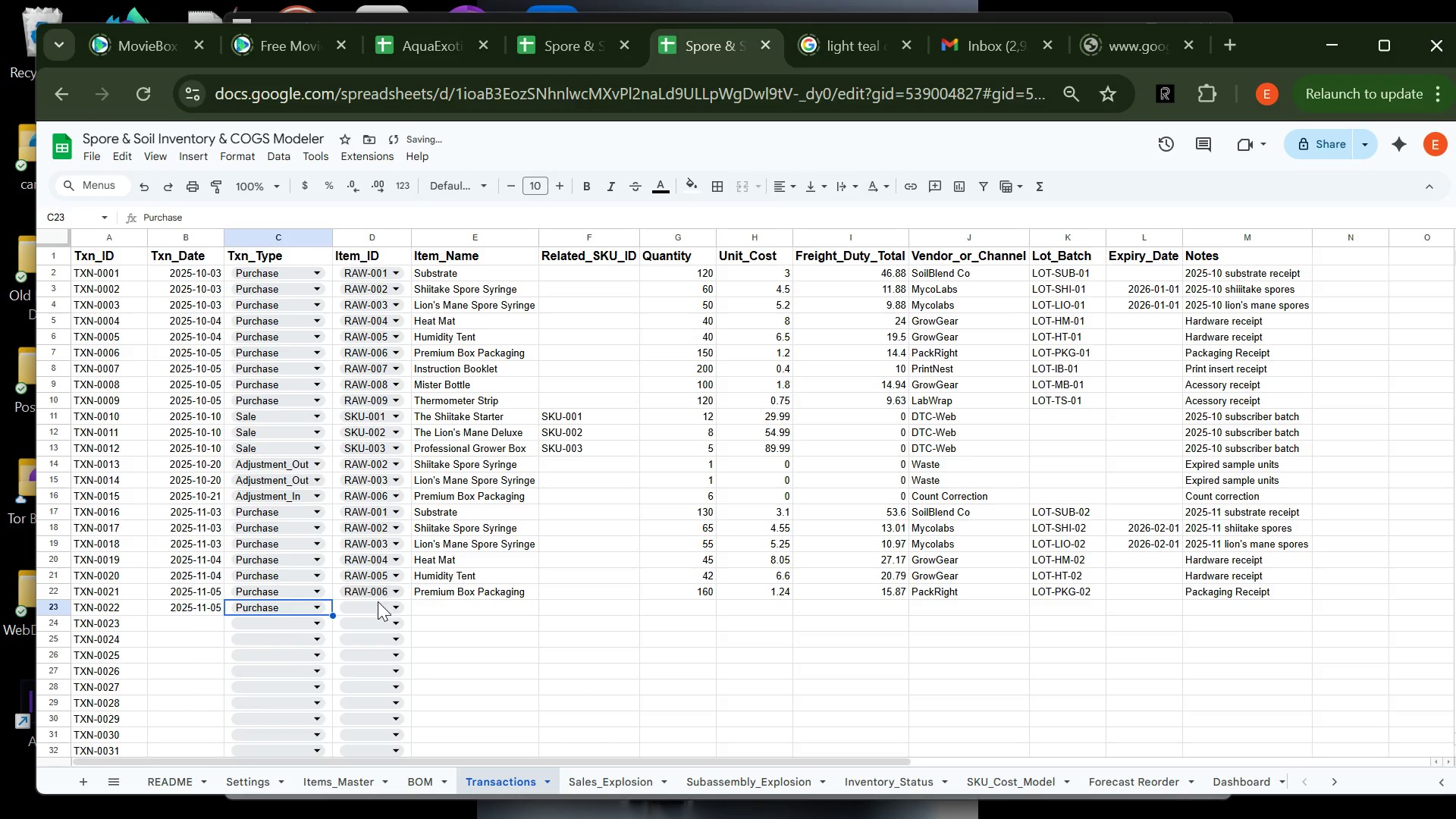 
left_click([372, 607])
 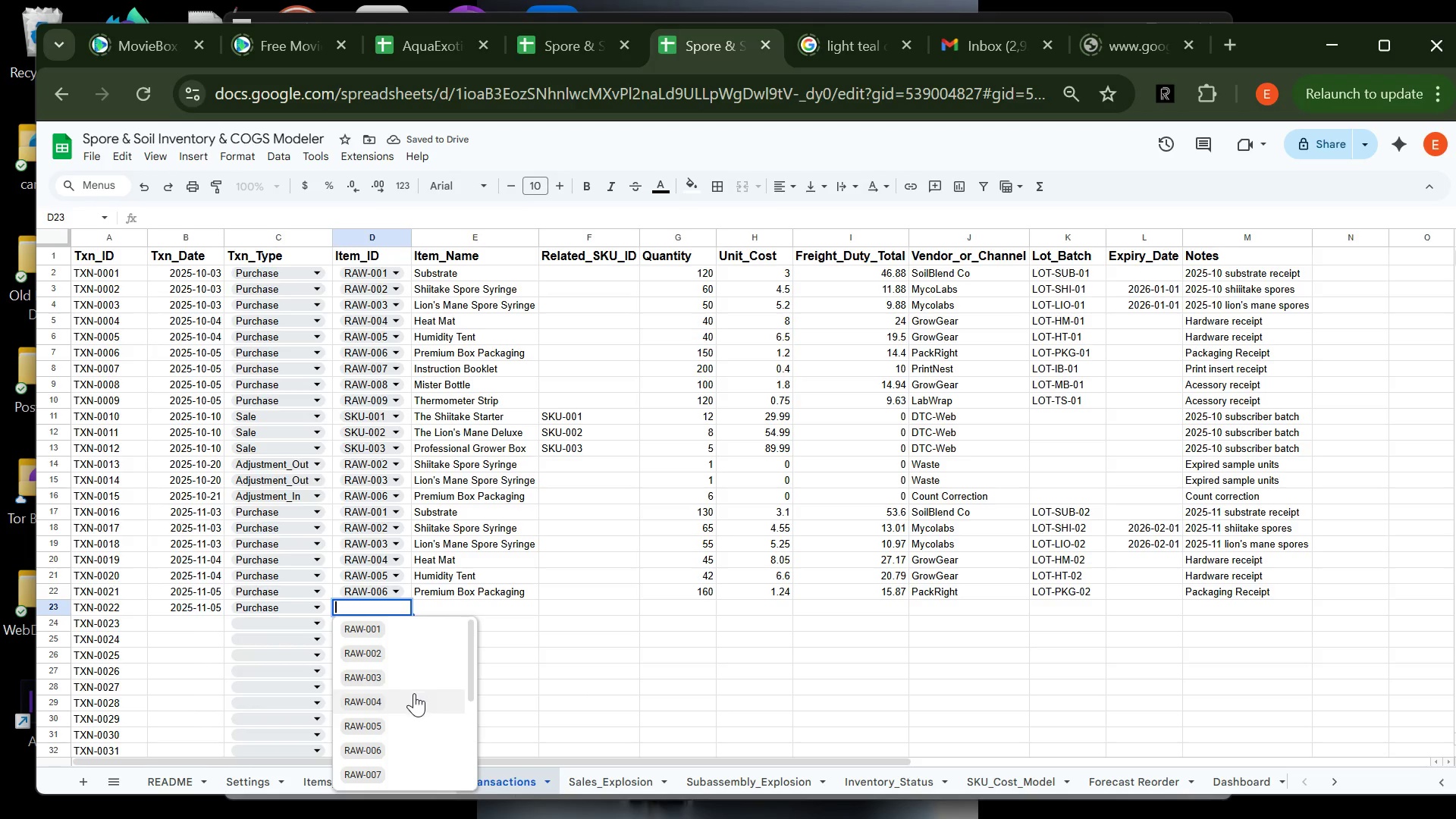 
left_click([394, 744])
 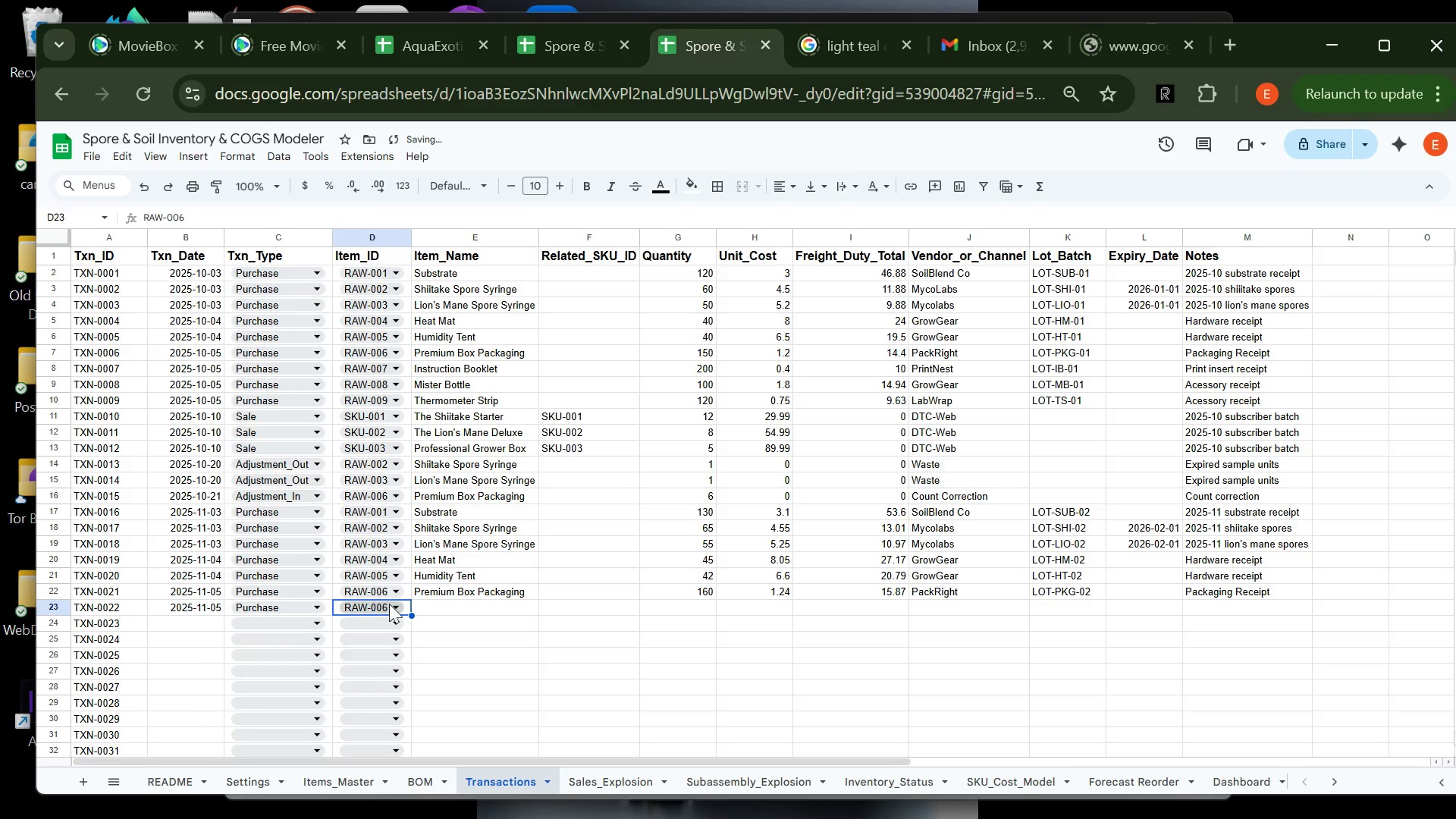 
left_click([395, 610])
 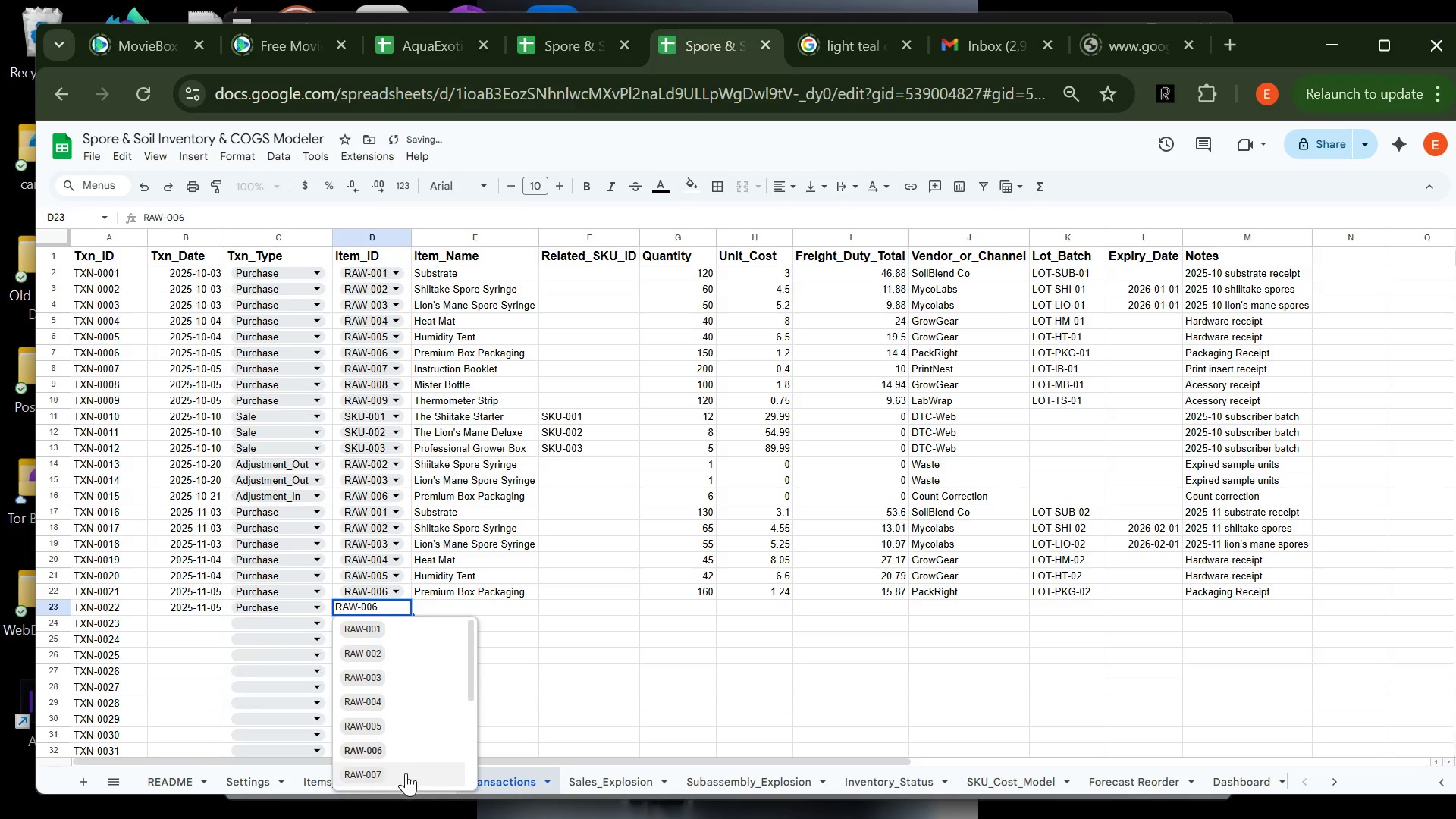 
left_click([406, 774])
 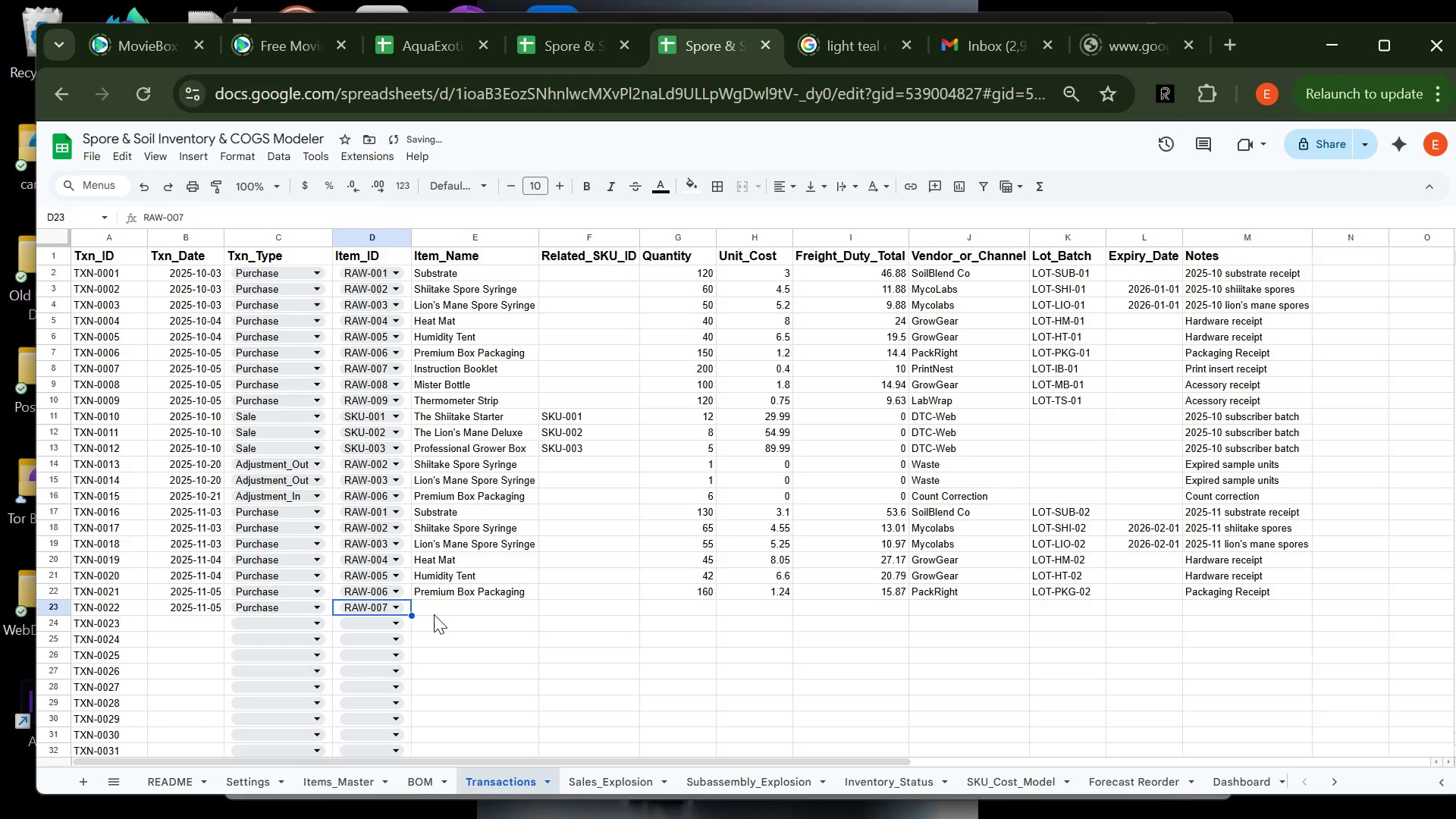 
left_click([433, 609])
 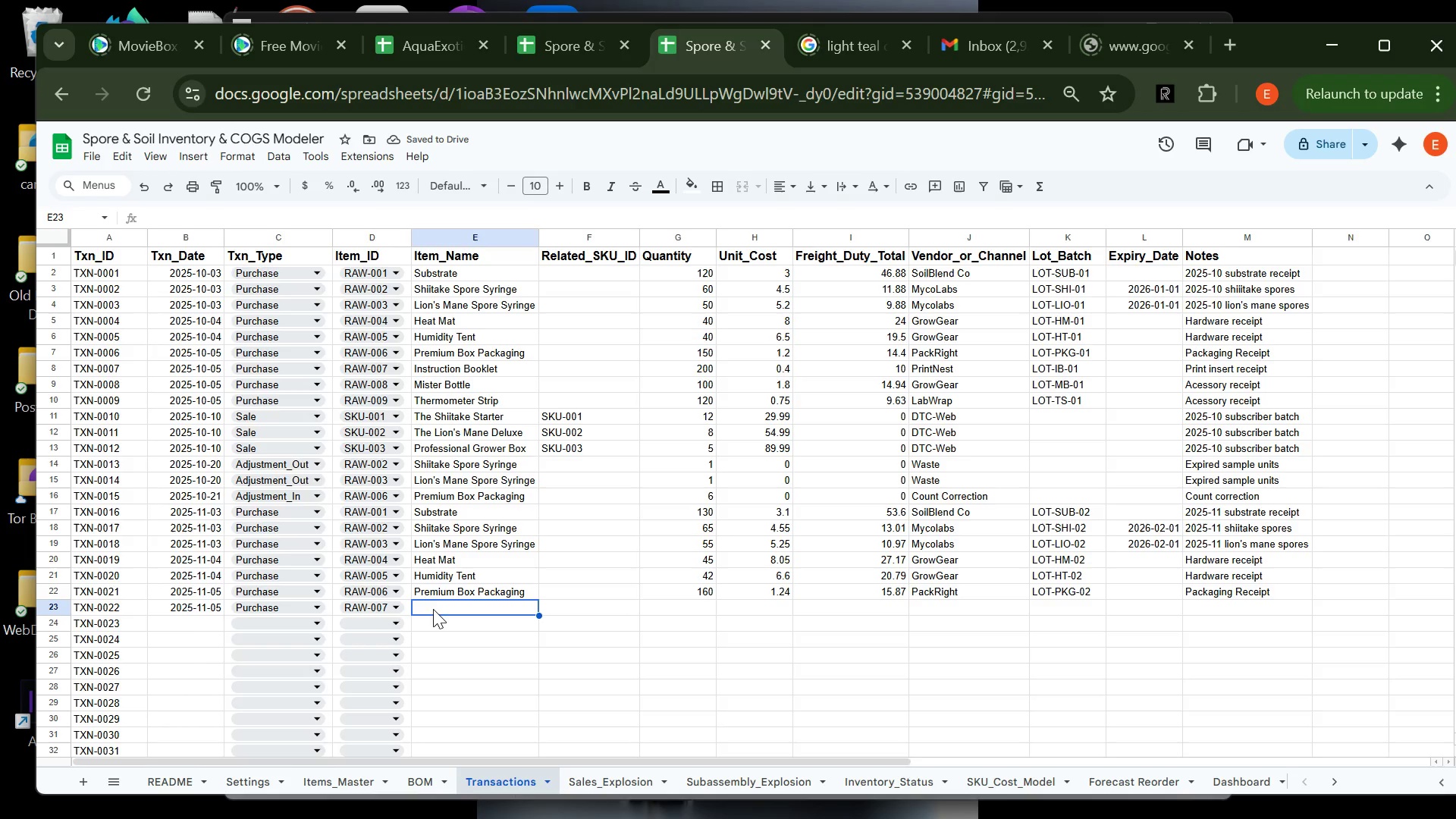 
type(i)
key(Backspace)
type(In)
key(Tab)
key(Tab)
type(220)
key(Tab)
type(0.41)
key(Tab)
type(11.27)
key(Tab)
 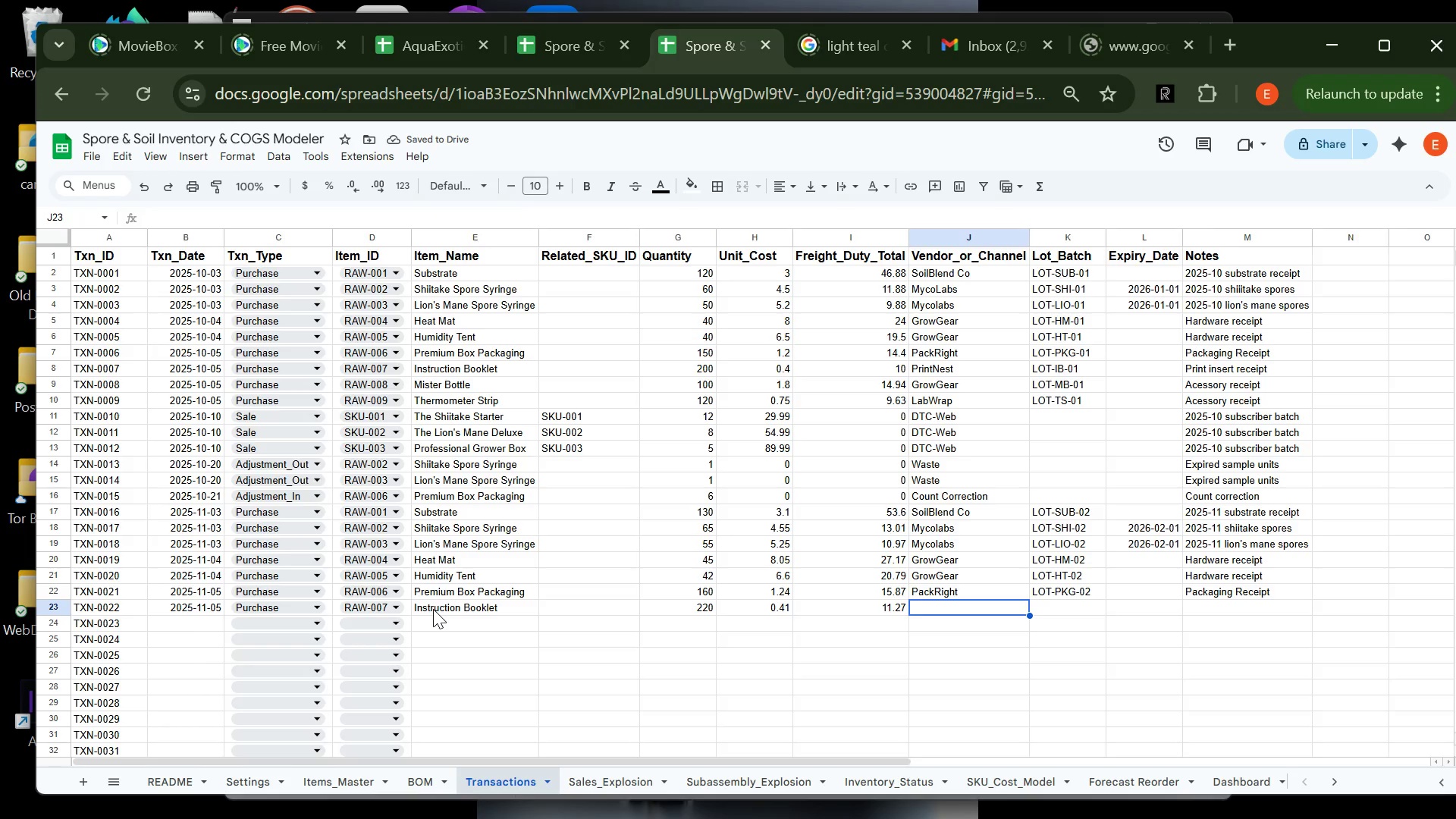 
type(Pri)
key(Tab)
 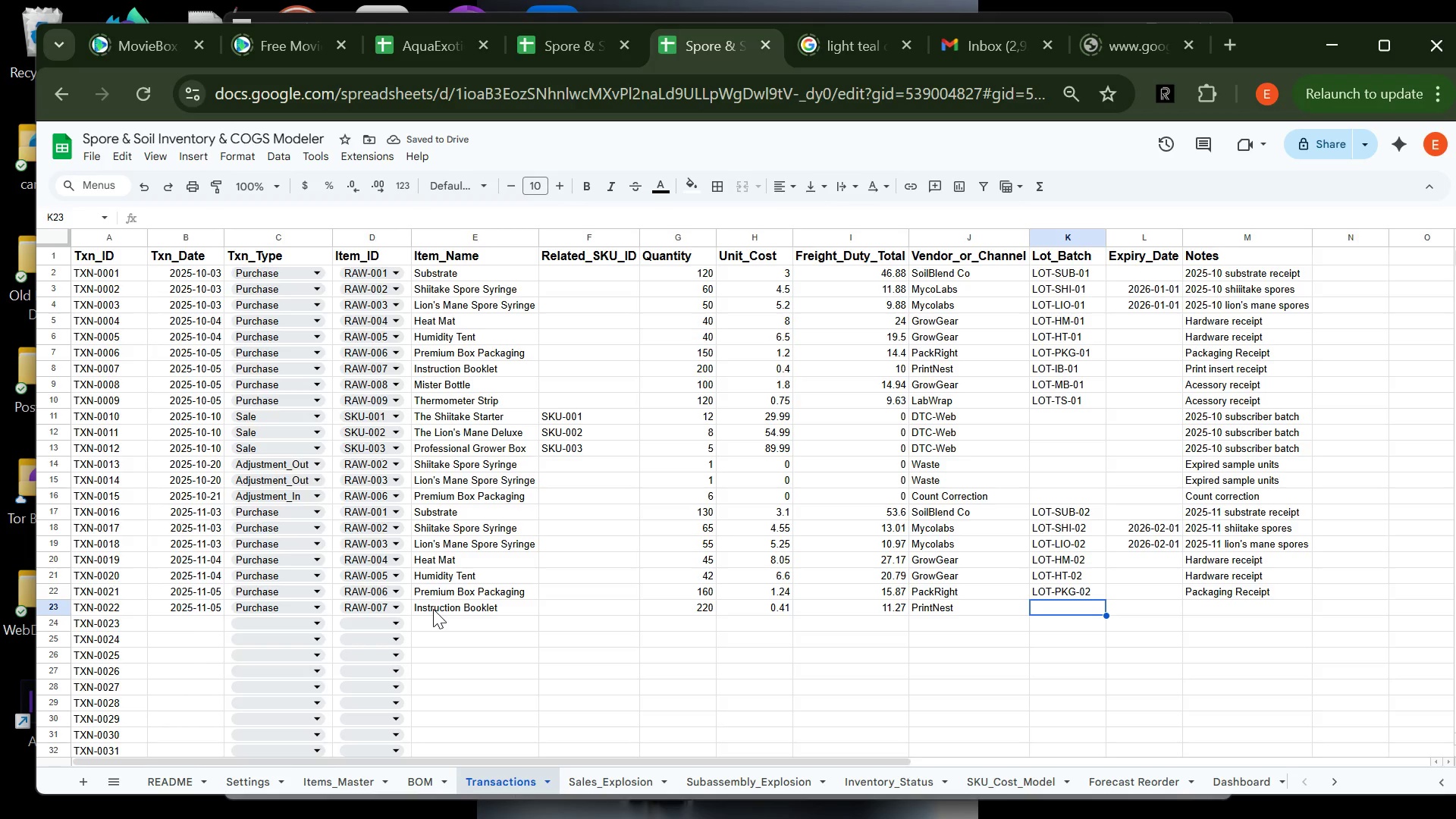 
type(LOT-IB-)
 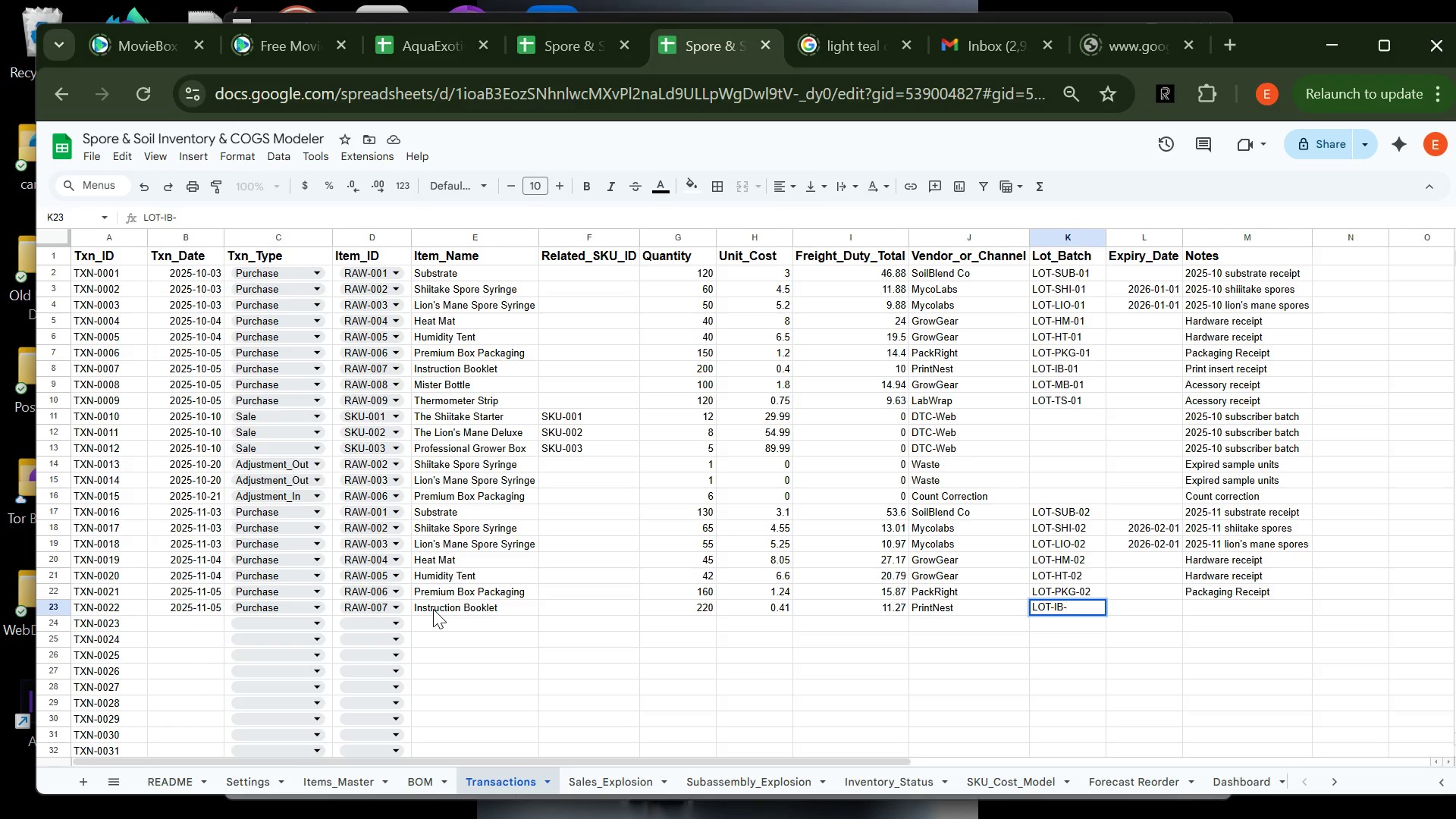 
type(02)
key(Tab)
key(Tab)
type(Prnt)
key(Backspace)
key(Backspace)
key(Backspace)
key(Backspace)
key(Backspace)
type(pR)
 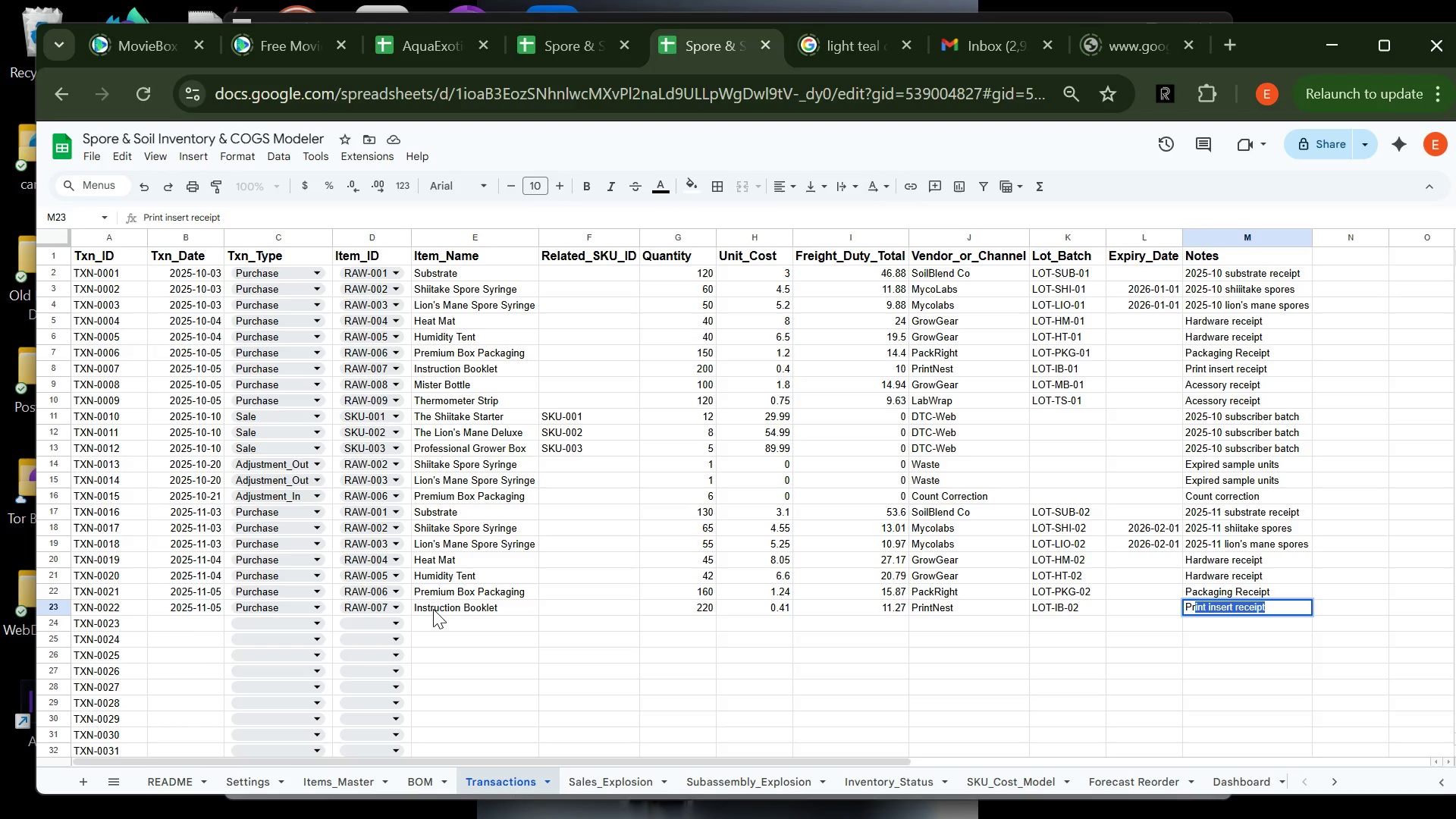 
key(Enter)
 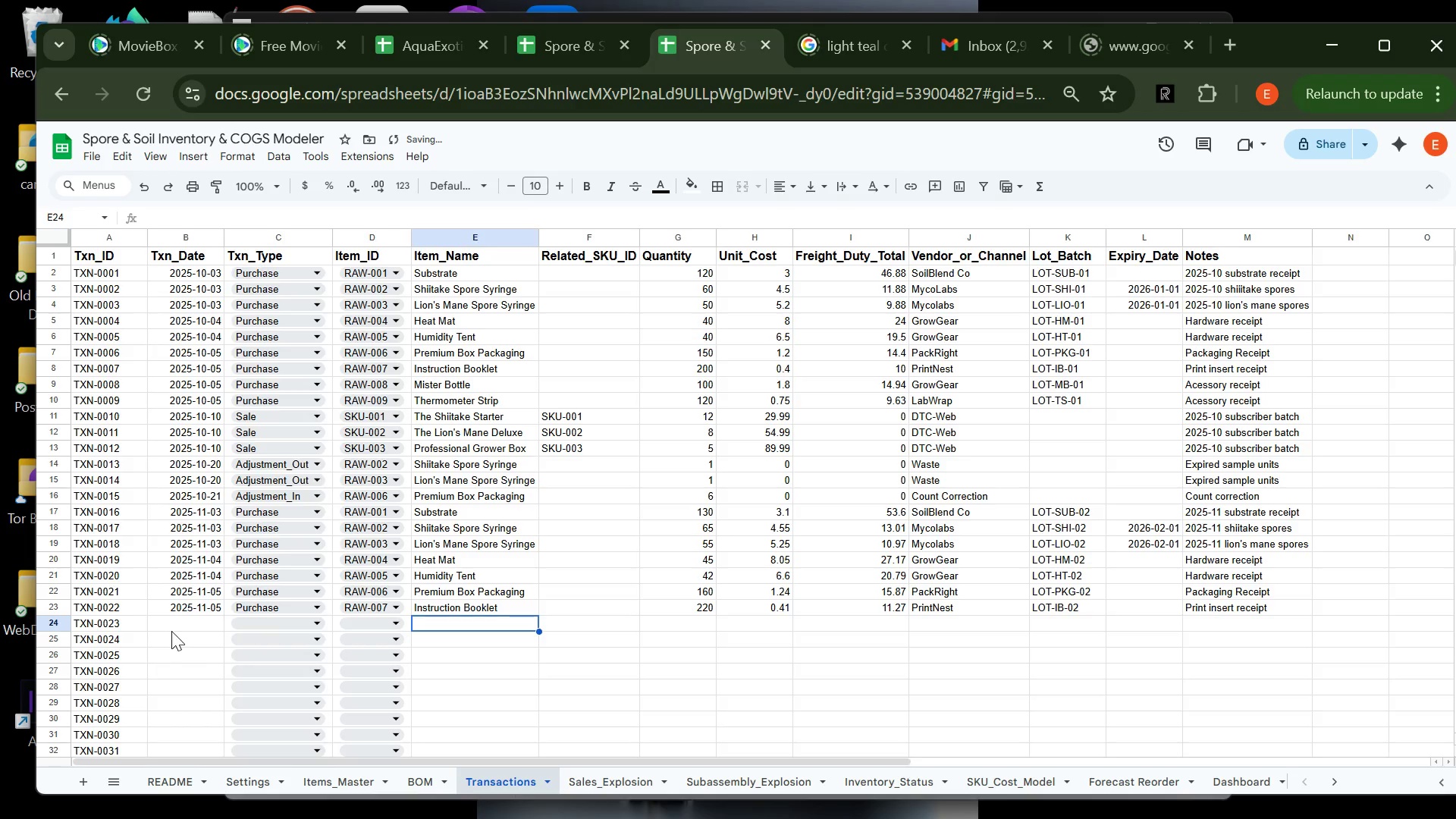 
left_click([179, 620])
 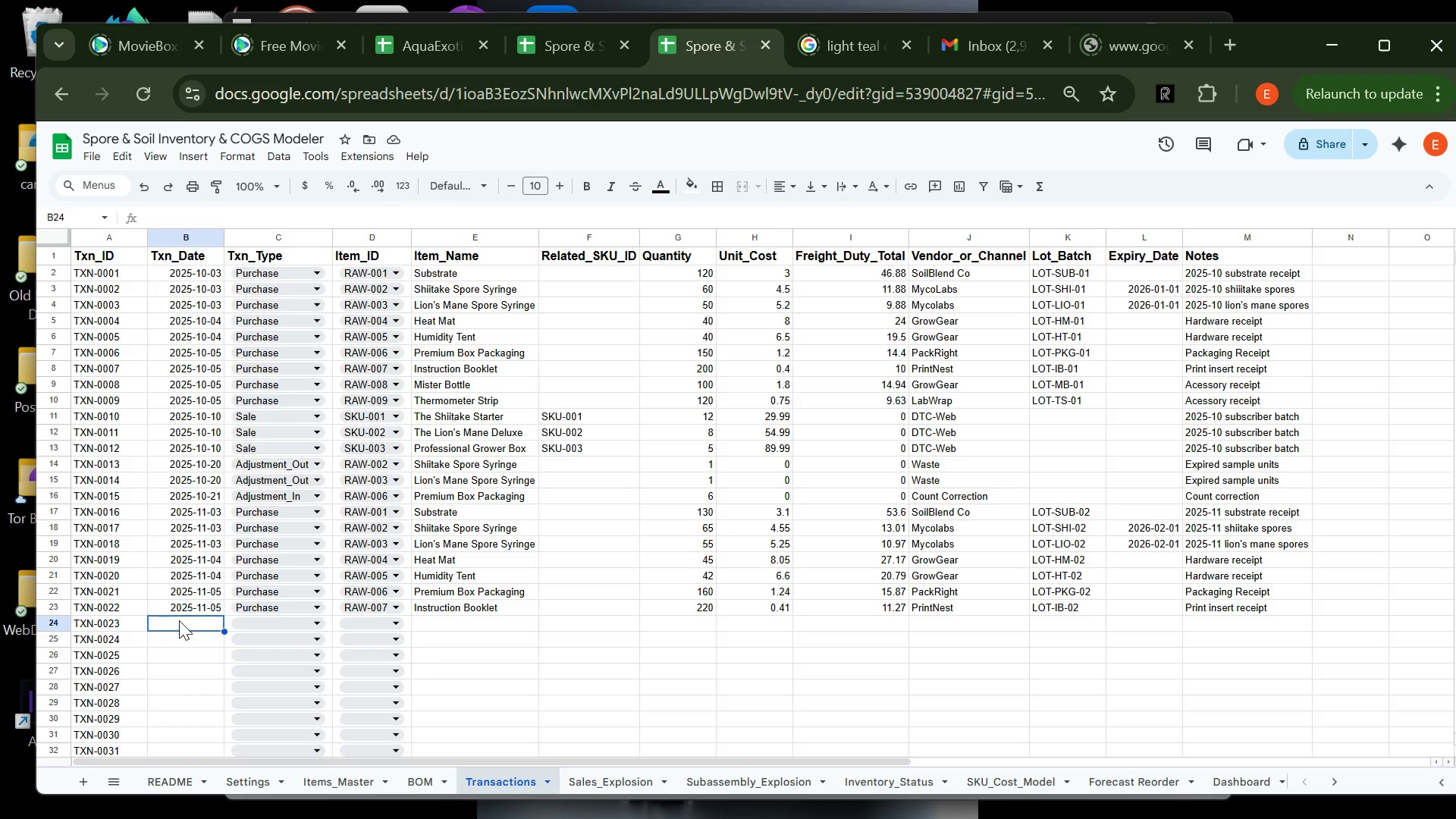 
wait(5.3)
 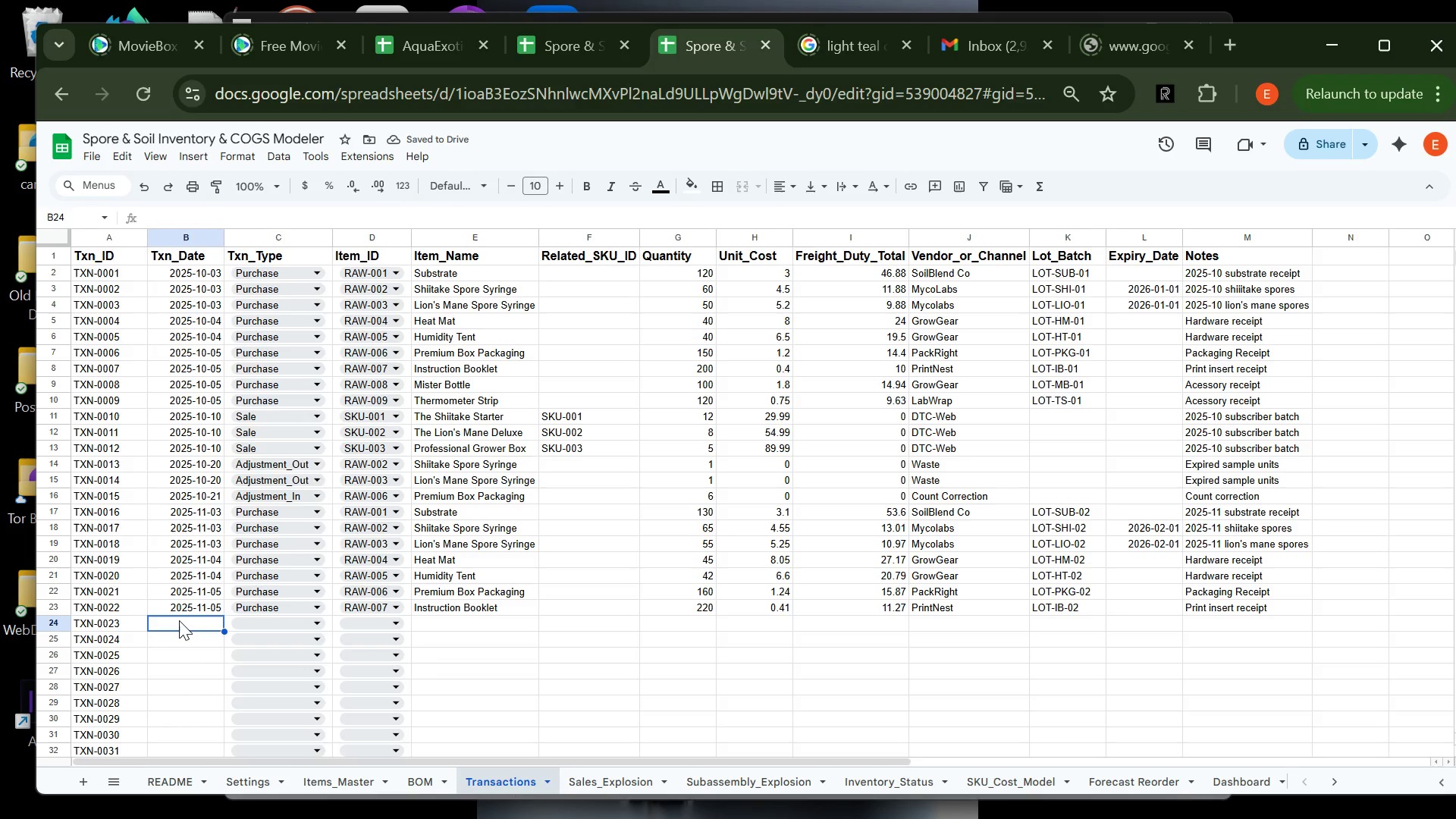 
type(2025-11-05)
key(Tab)
 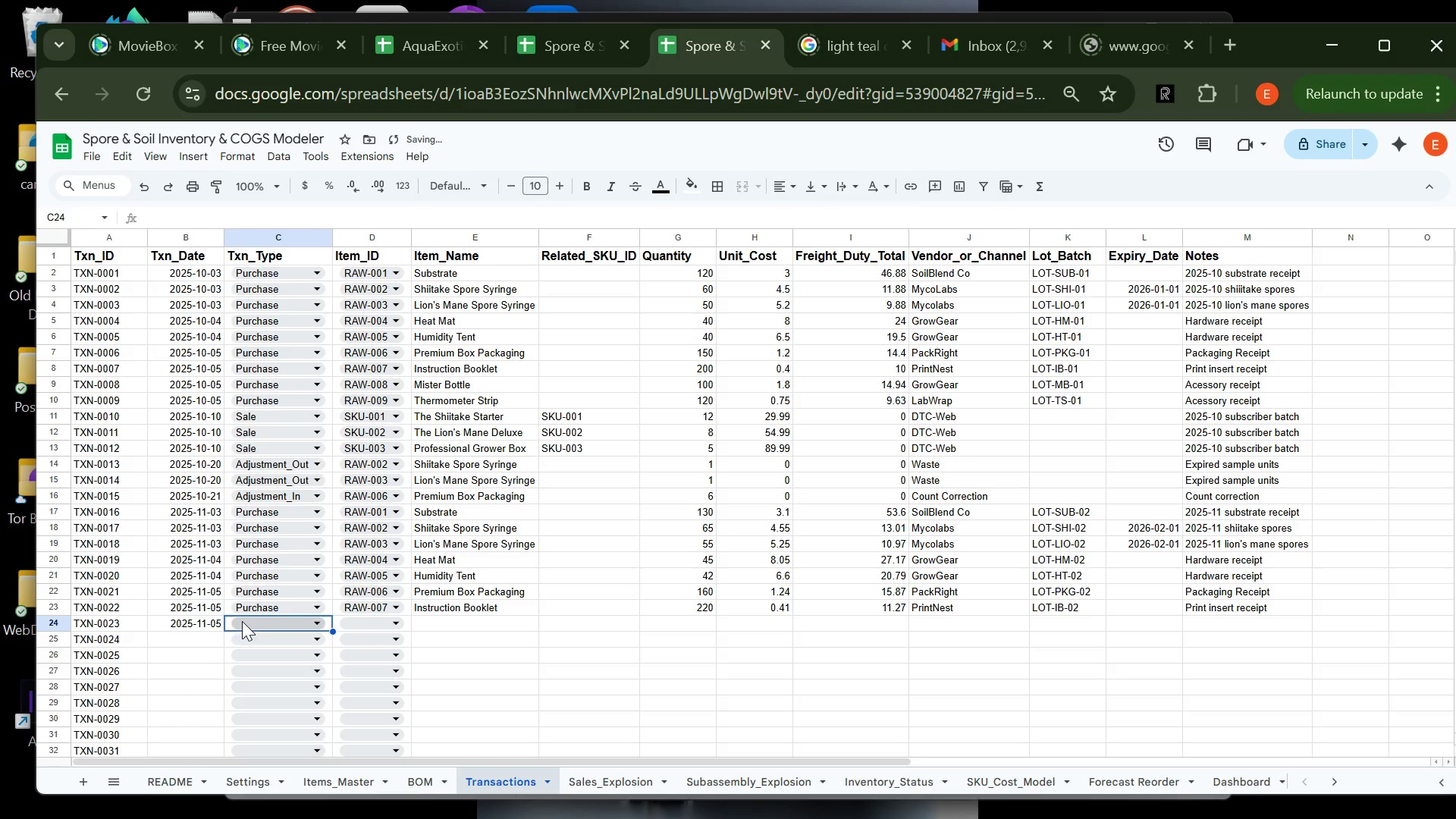 
left_click([243, 621])
 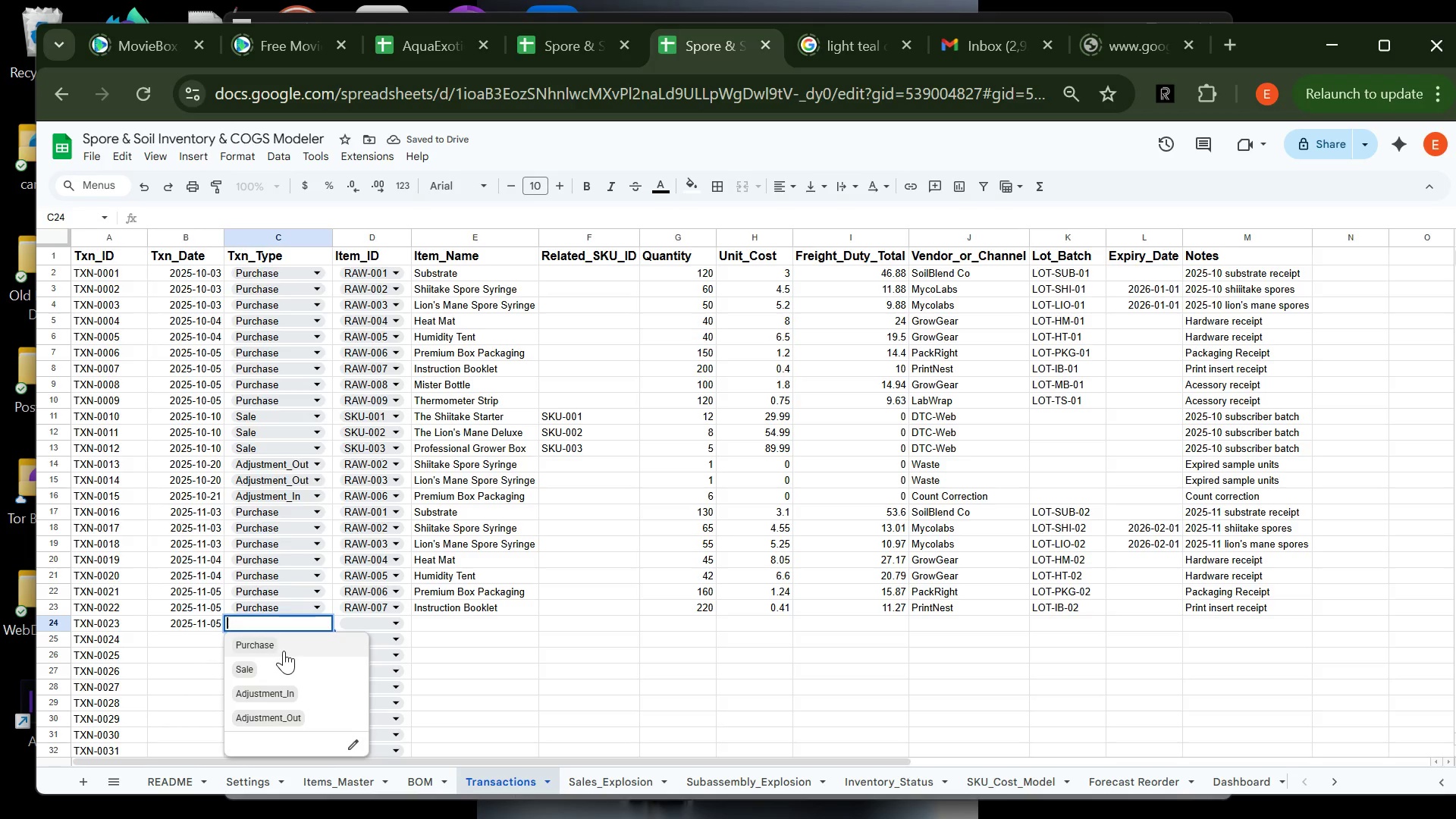 
left_click_drag(start_coordinate=[285, 648], to_coordinate=[310, 645])
 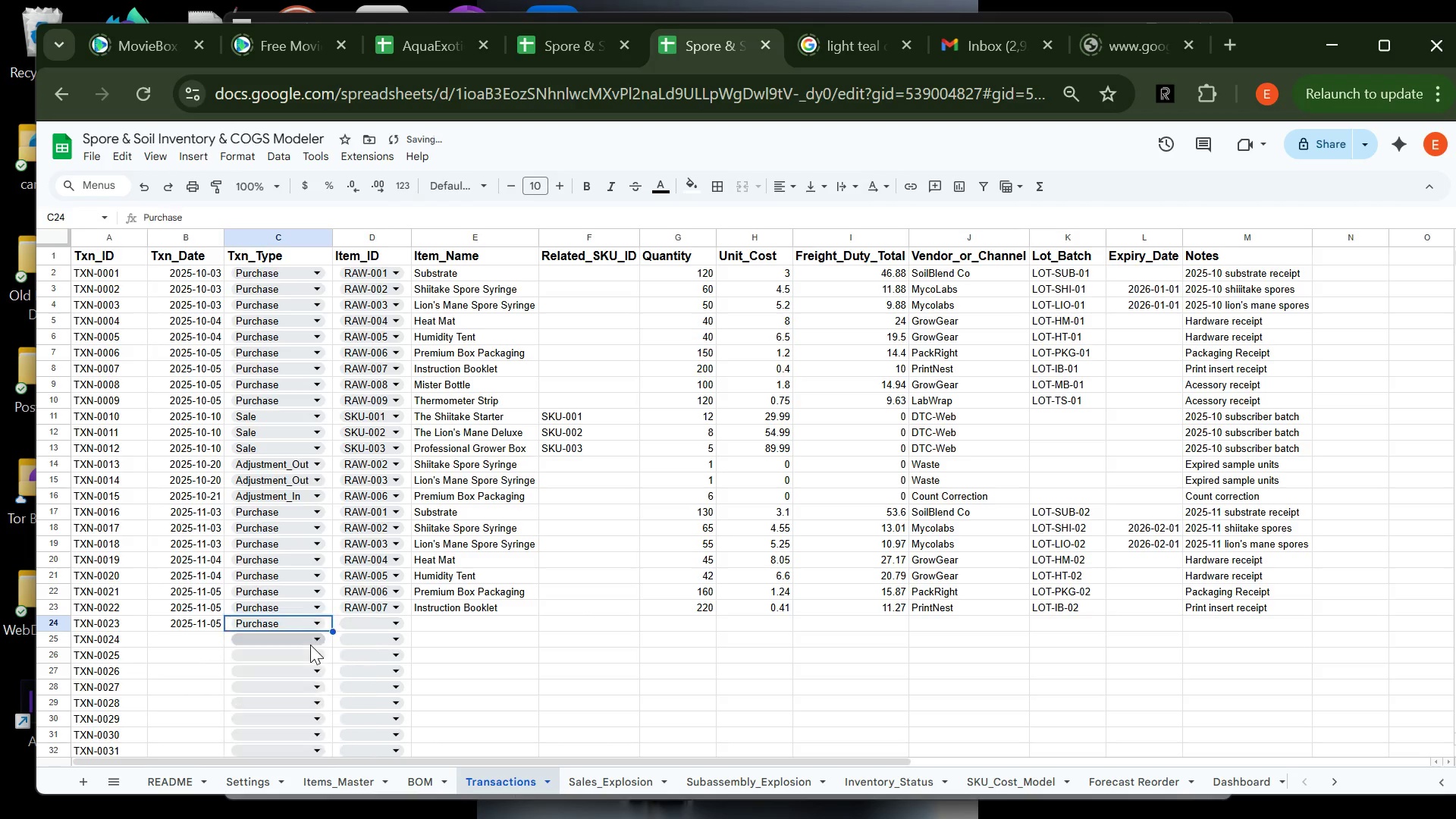 
left_click([310, 645])
 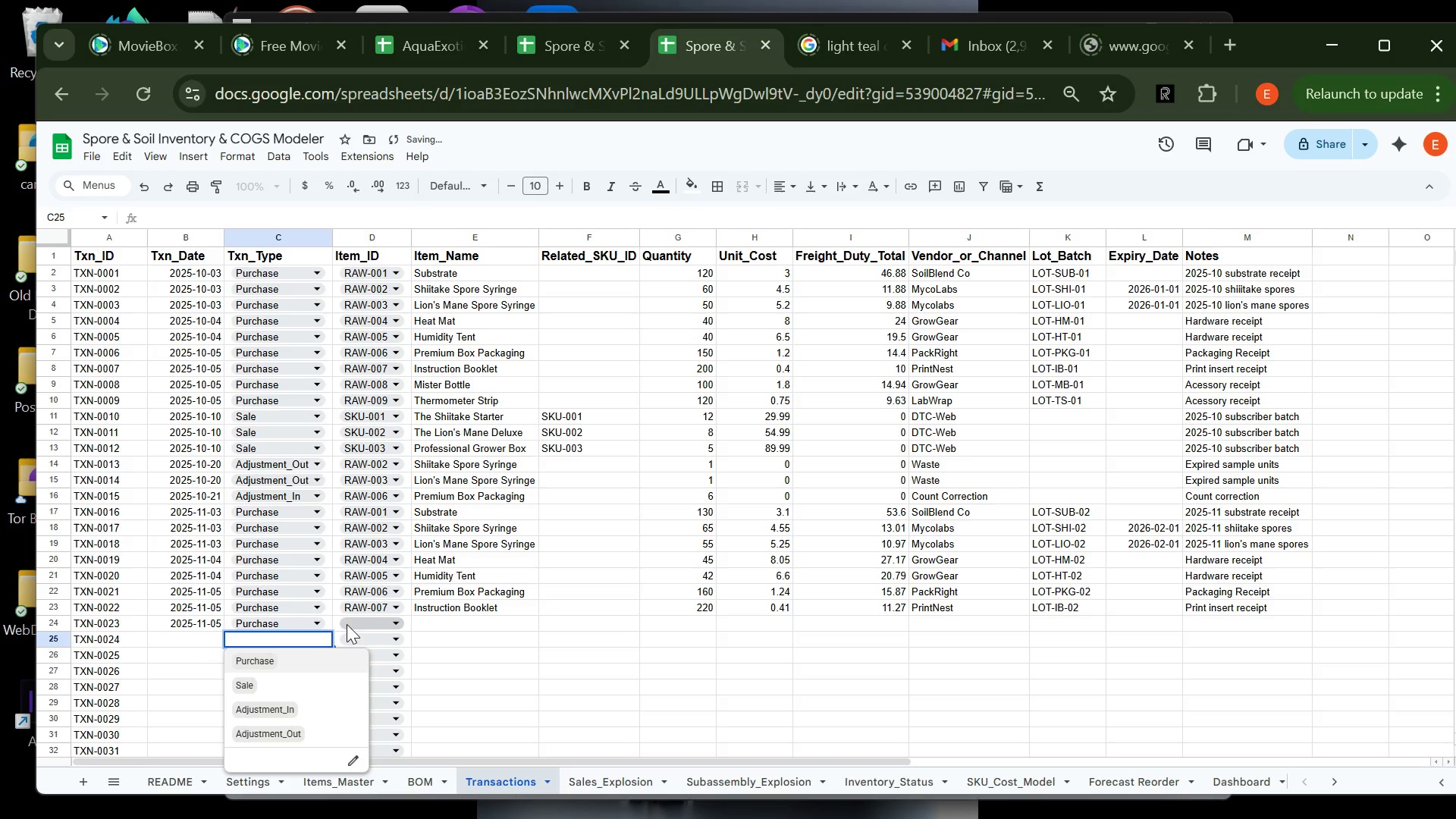 
left_click([351, 622])
 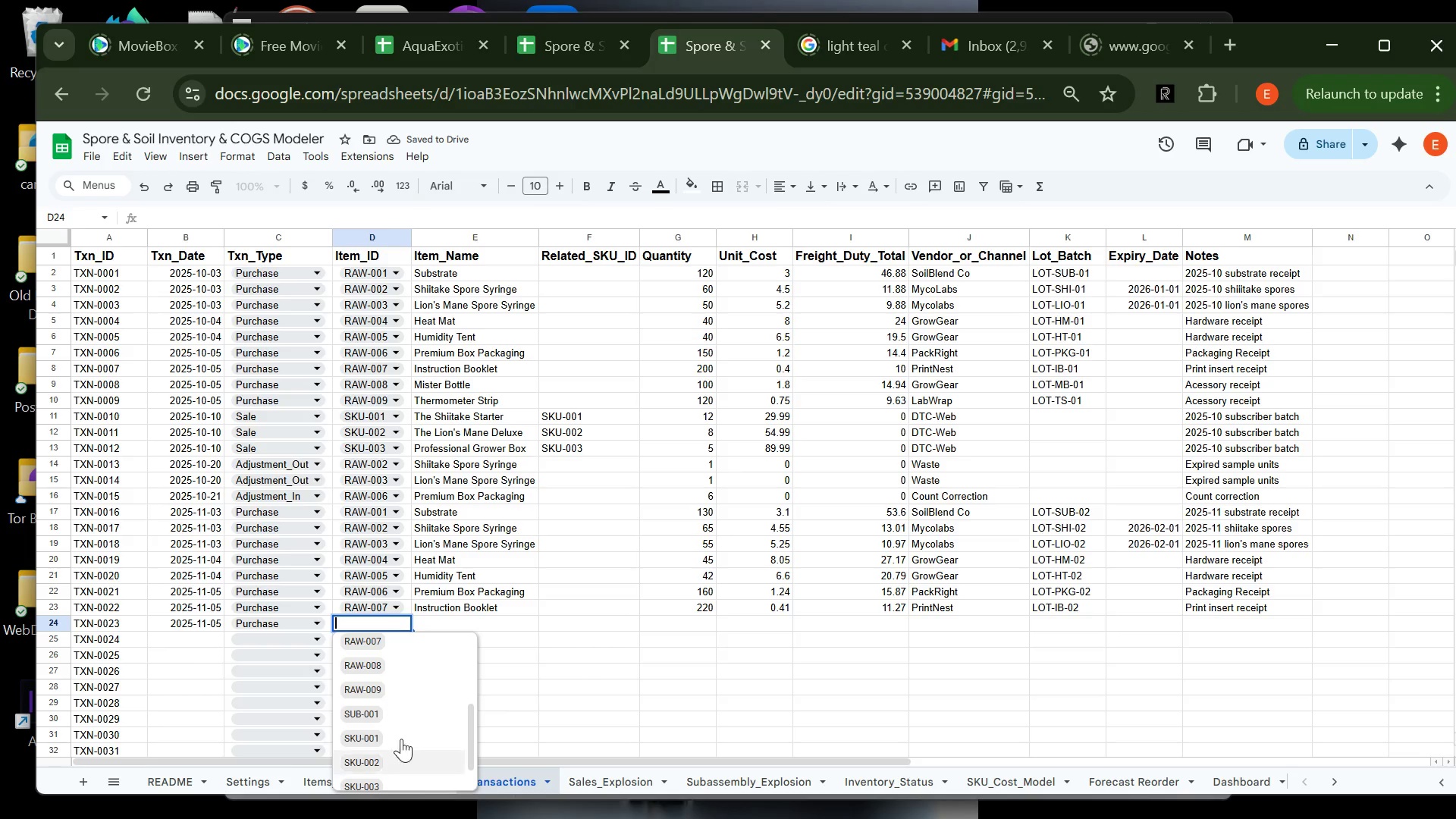 
left_click([402, 670])
 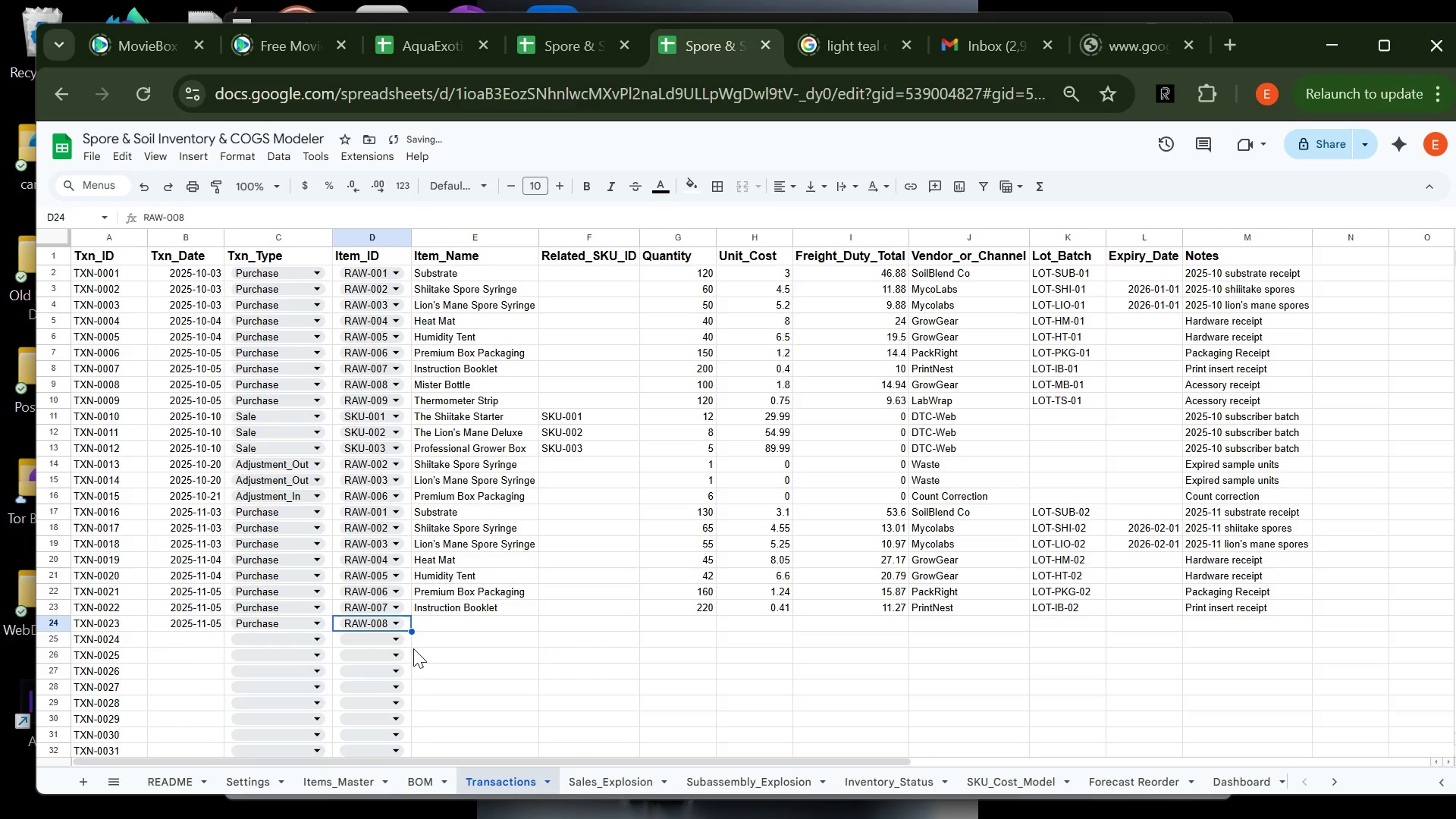 
key(Tab)
type(M)
key(Tab)
key(Tab)
type(120)
key(Tab)
type(1.82)
key(Tab)
type(18.13)
key(Tab)
 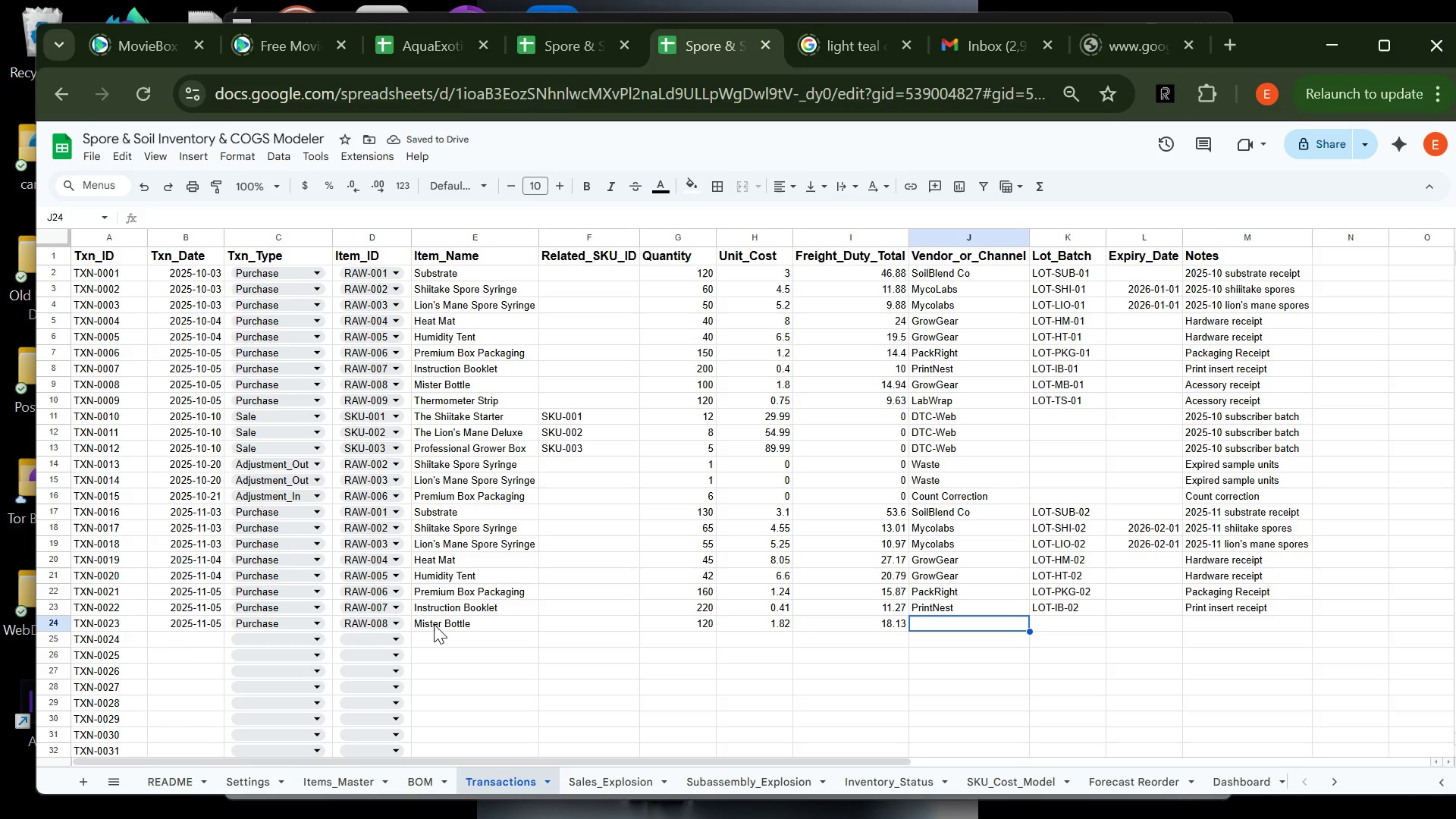 
type(G)
key(Tab)
type(LO)
key(Backspace)
key(Backspace)
type(lot-mb-02)
key(Tab)
key(Tab)
type(aC)
 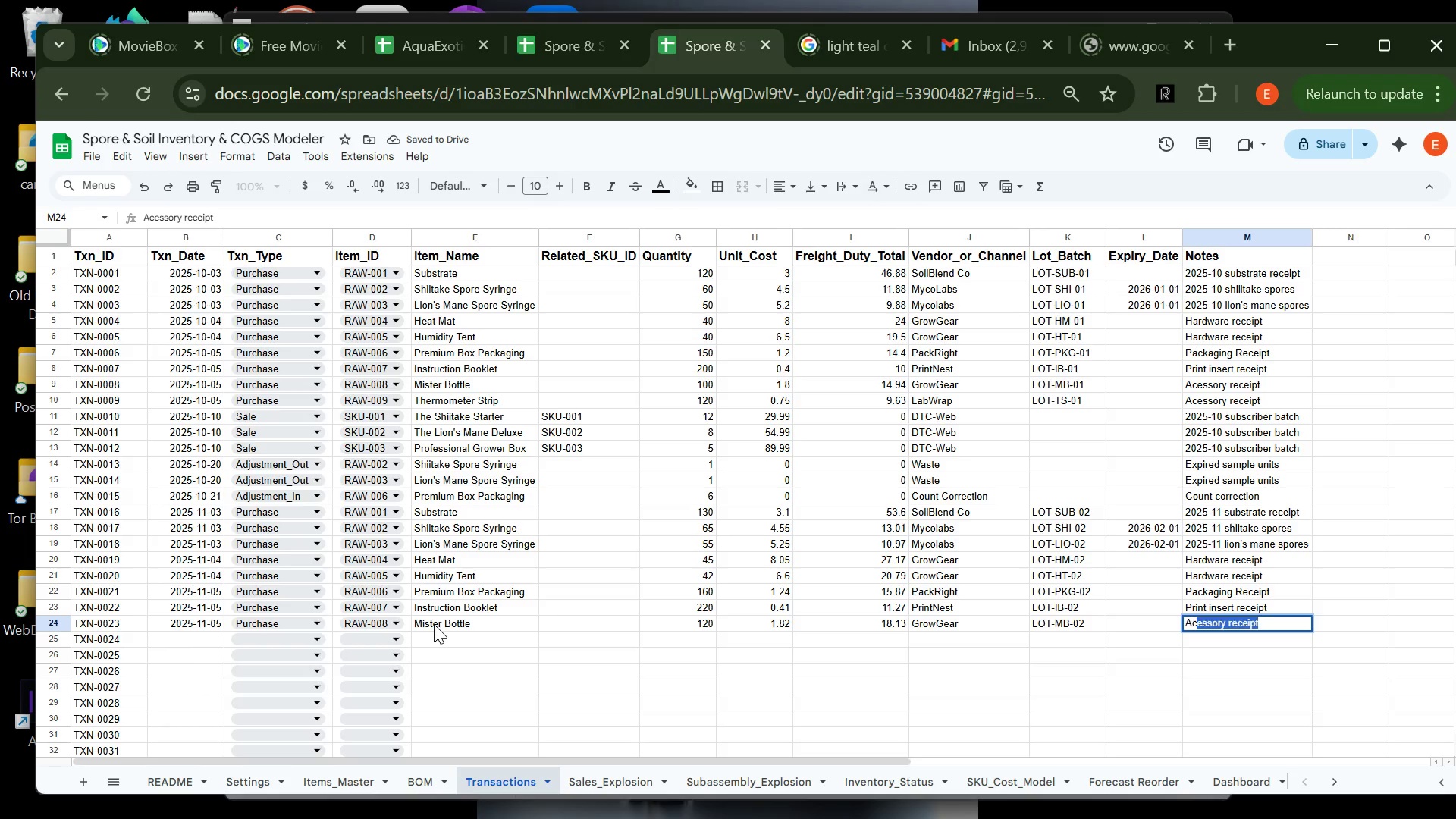 
key(Enter)
 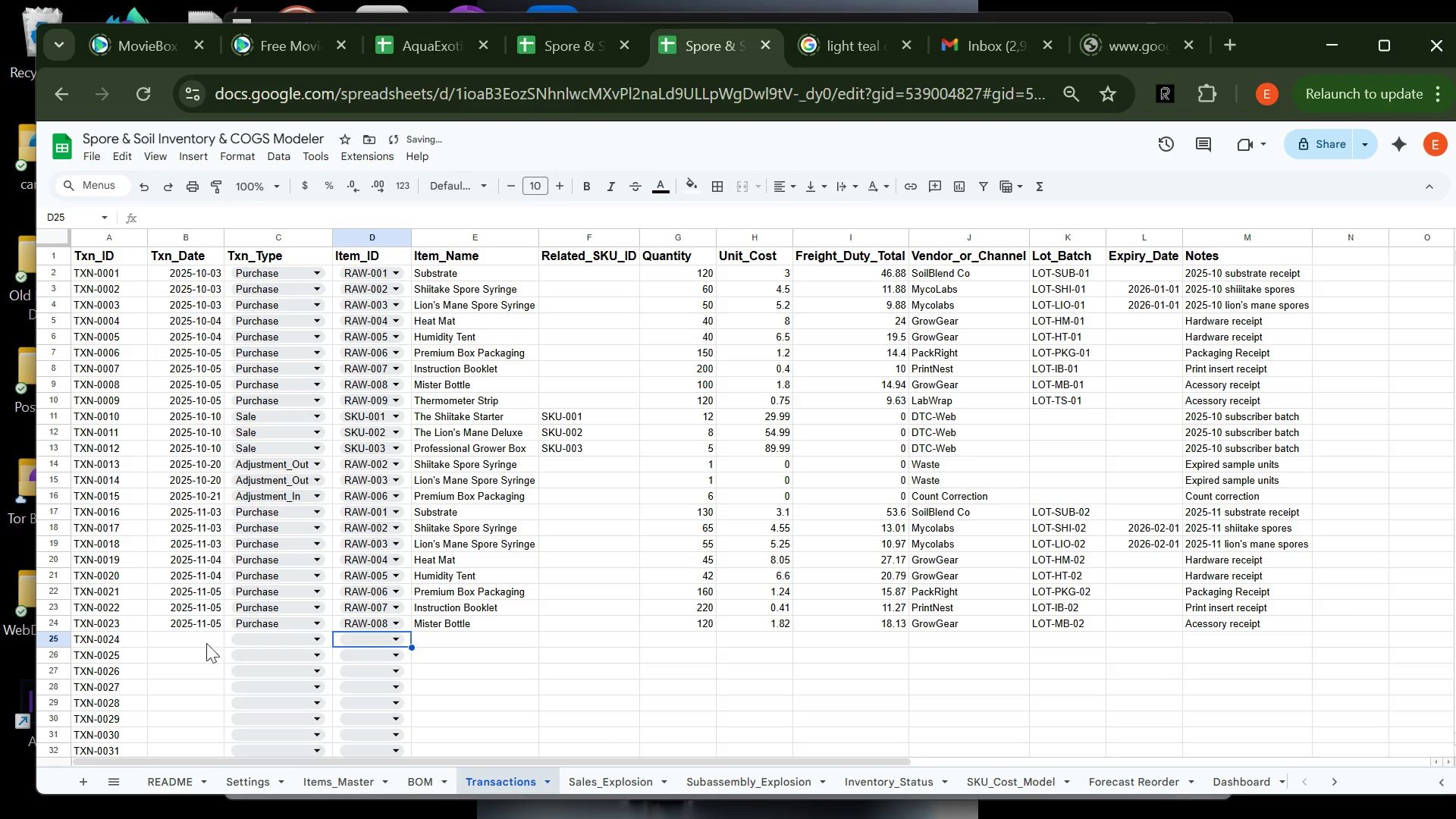 
left_click([196, 645])
 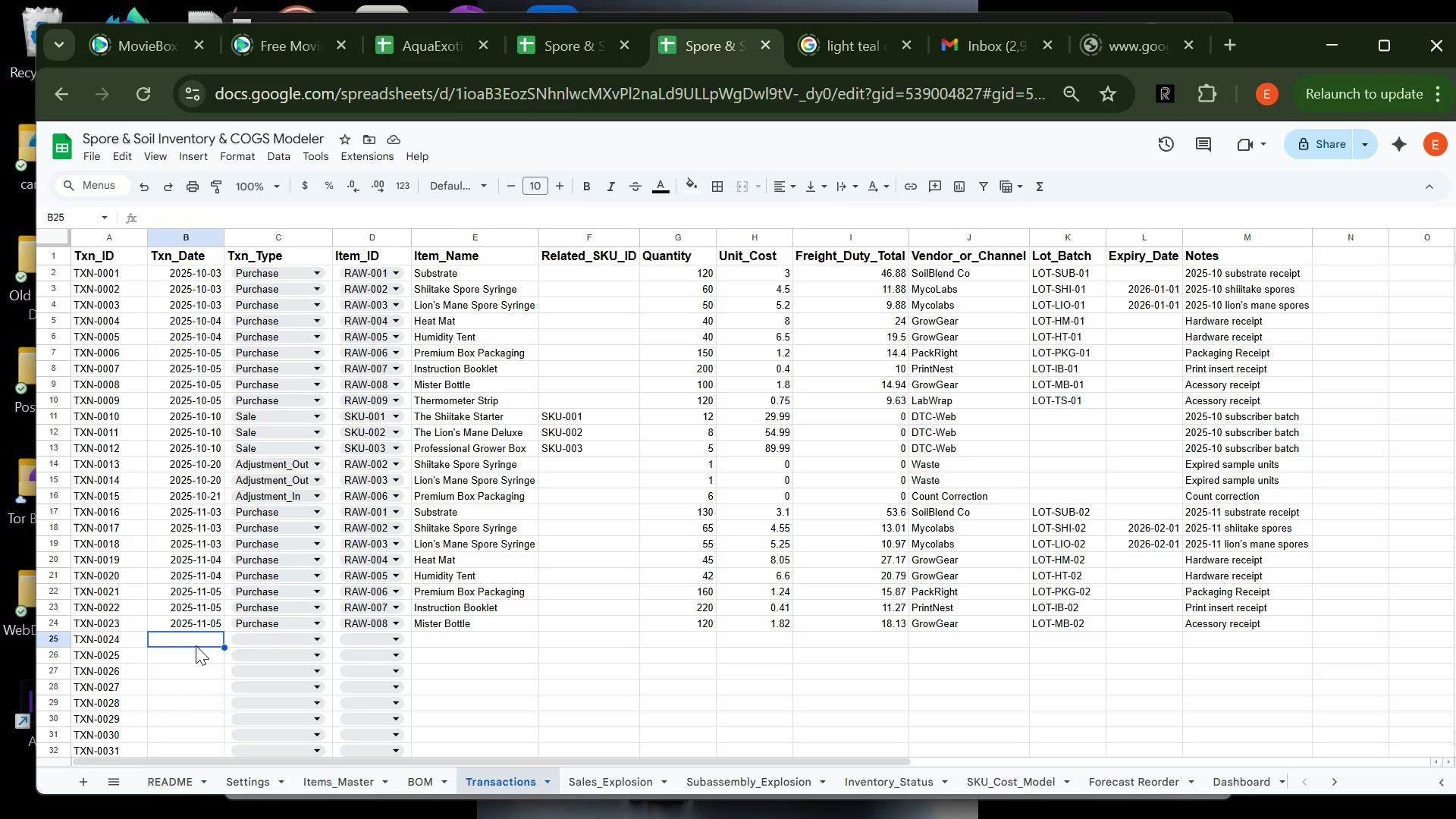 
wait(16.86)
 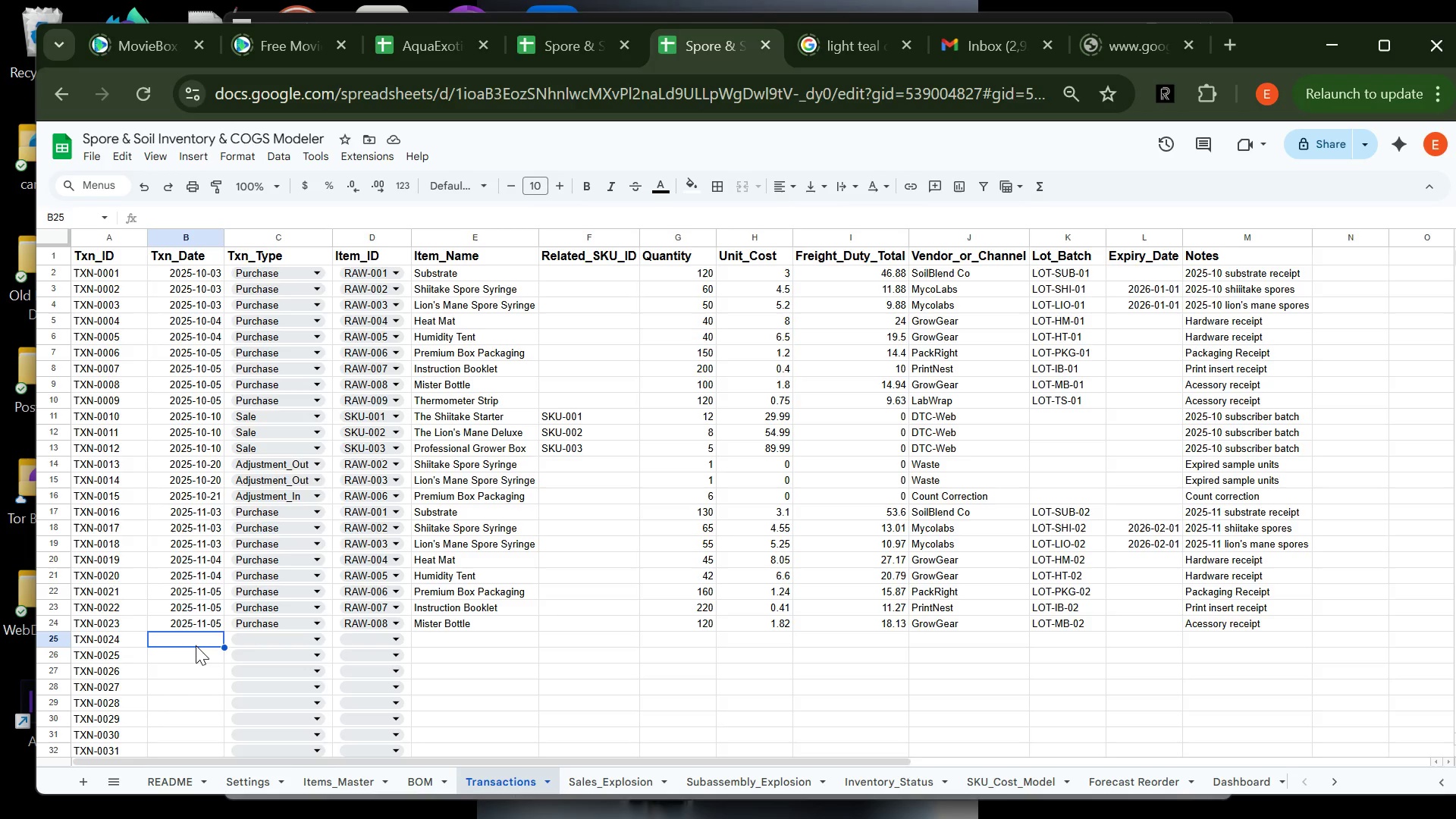 
type(2025-11-)
 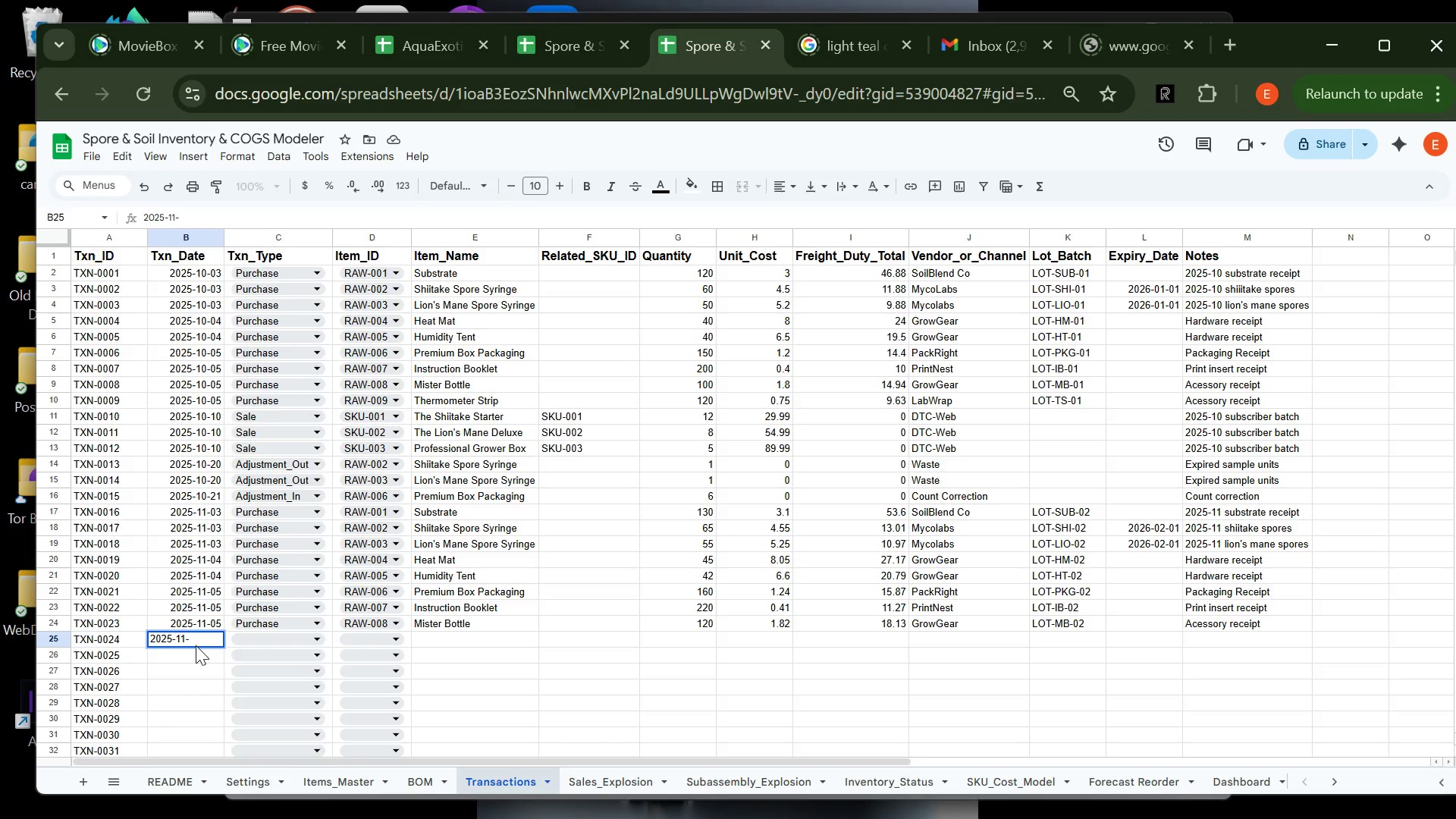 
key(0)
 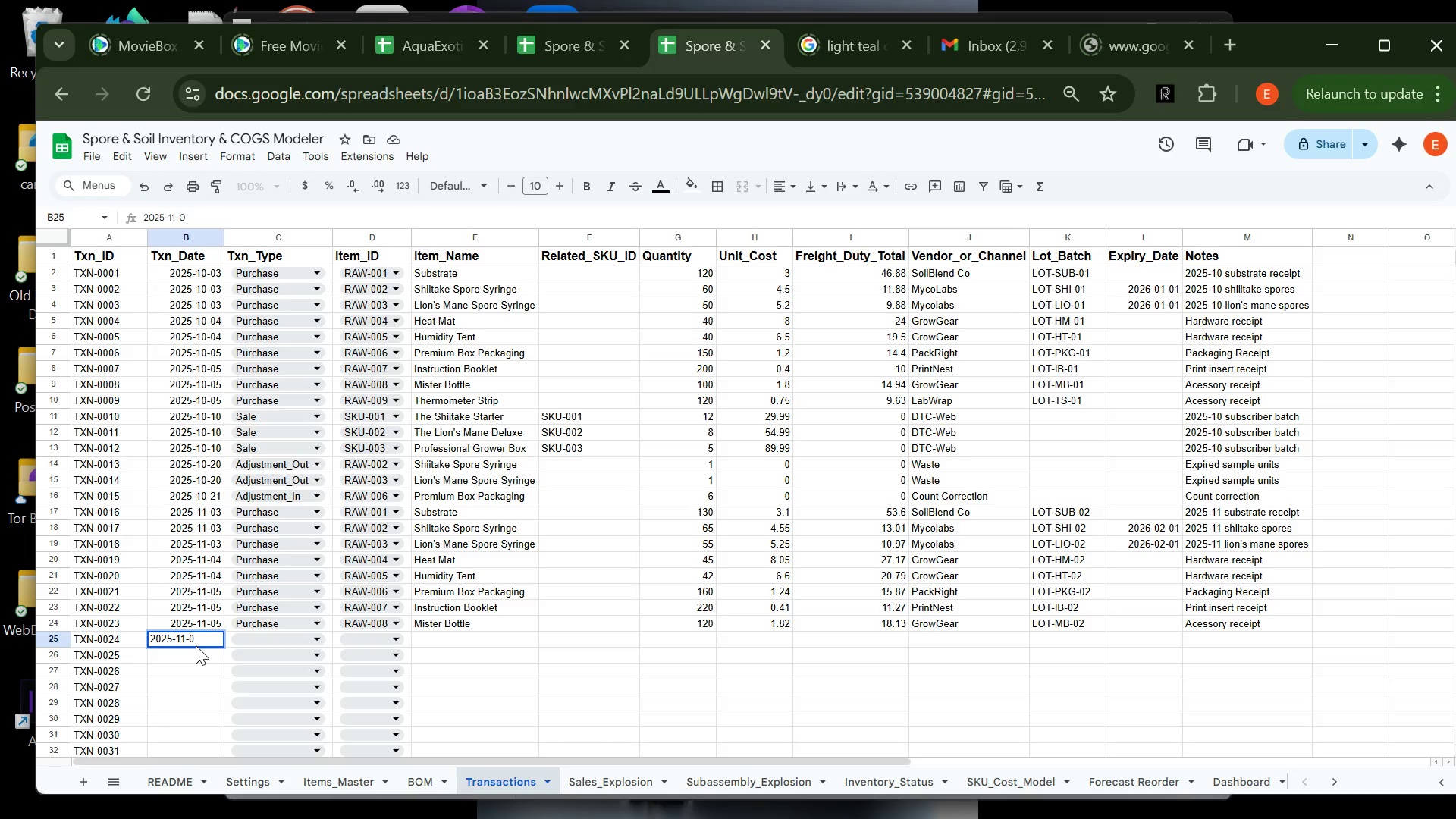 
key(5)
 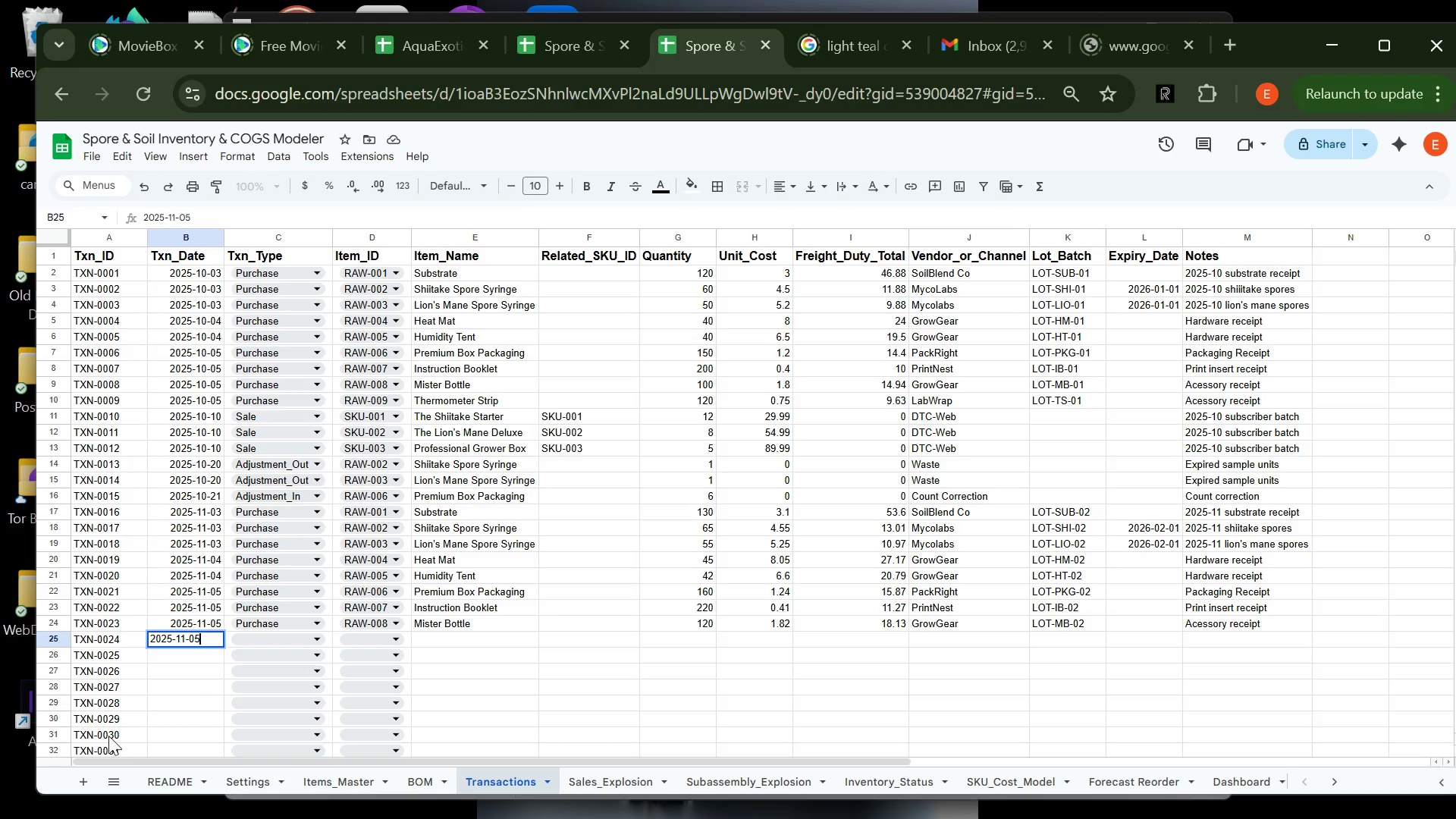 
left_click([225, 757])
 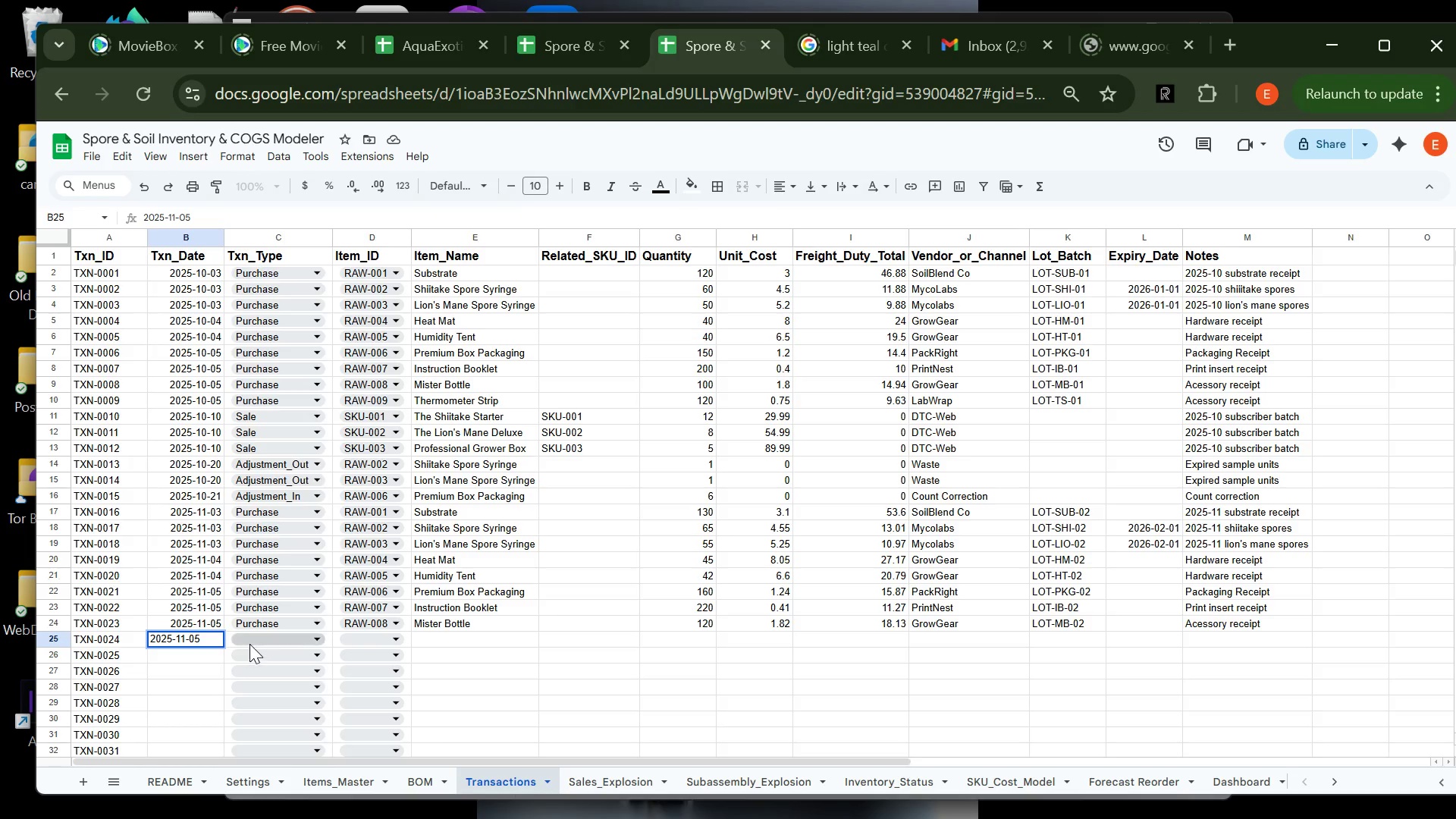 
left_click([251, 642])
 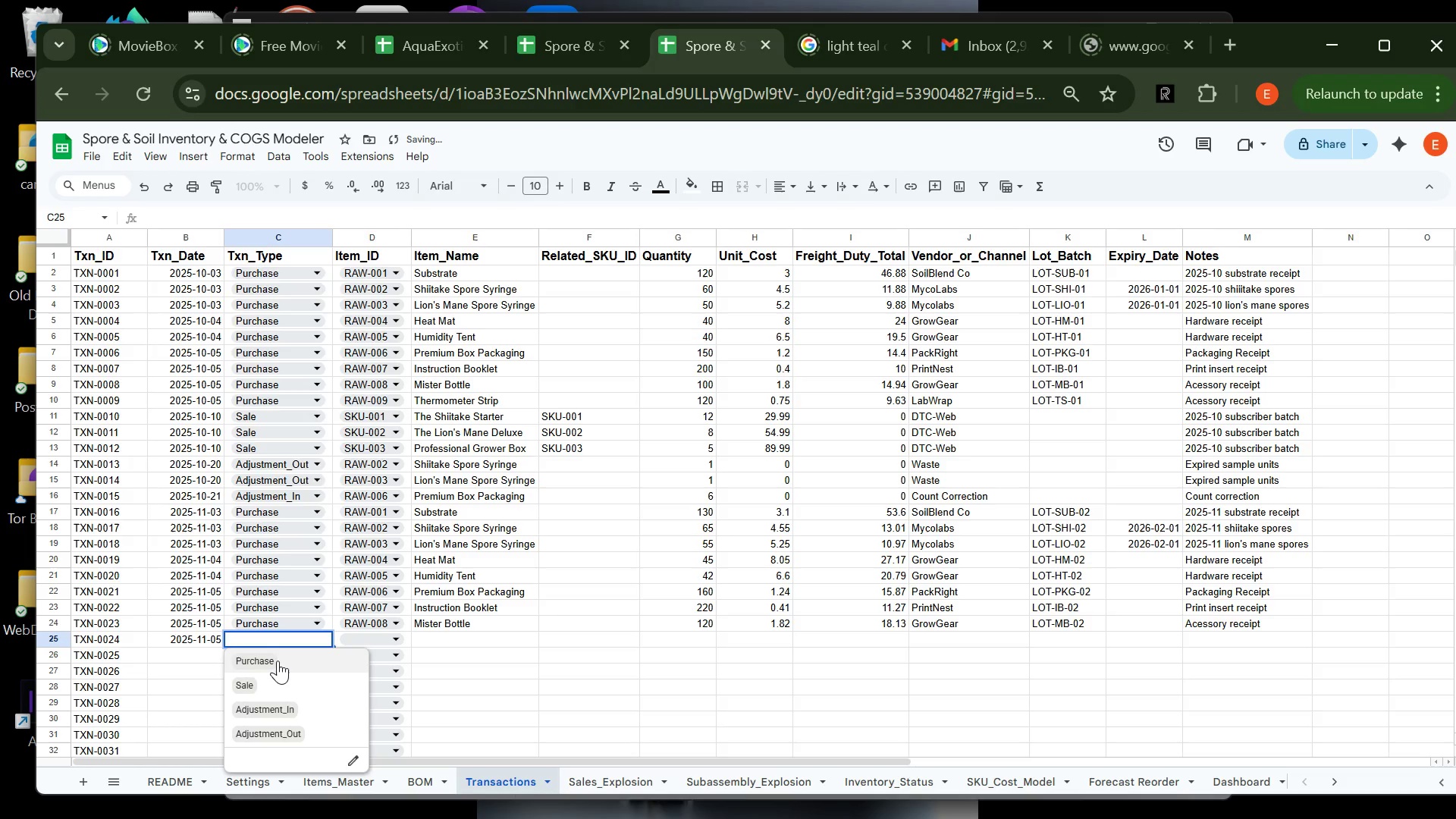 
left_click([278, 661])
 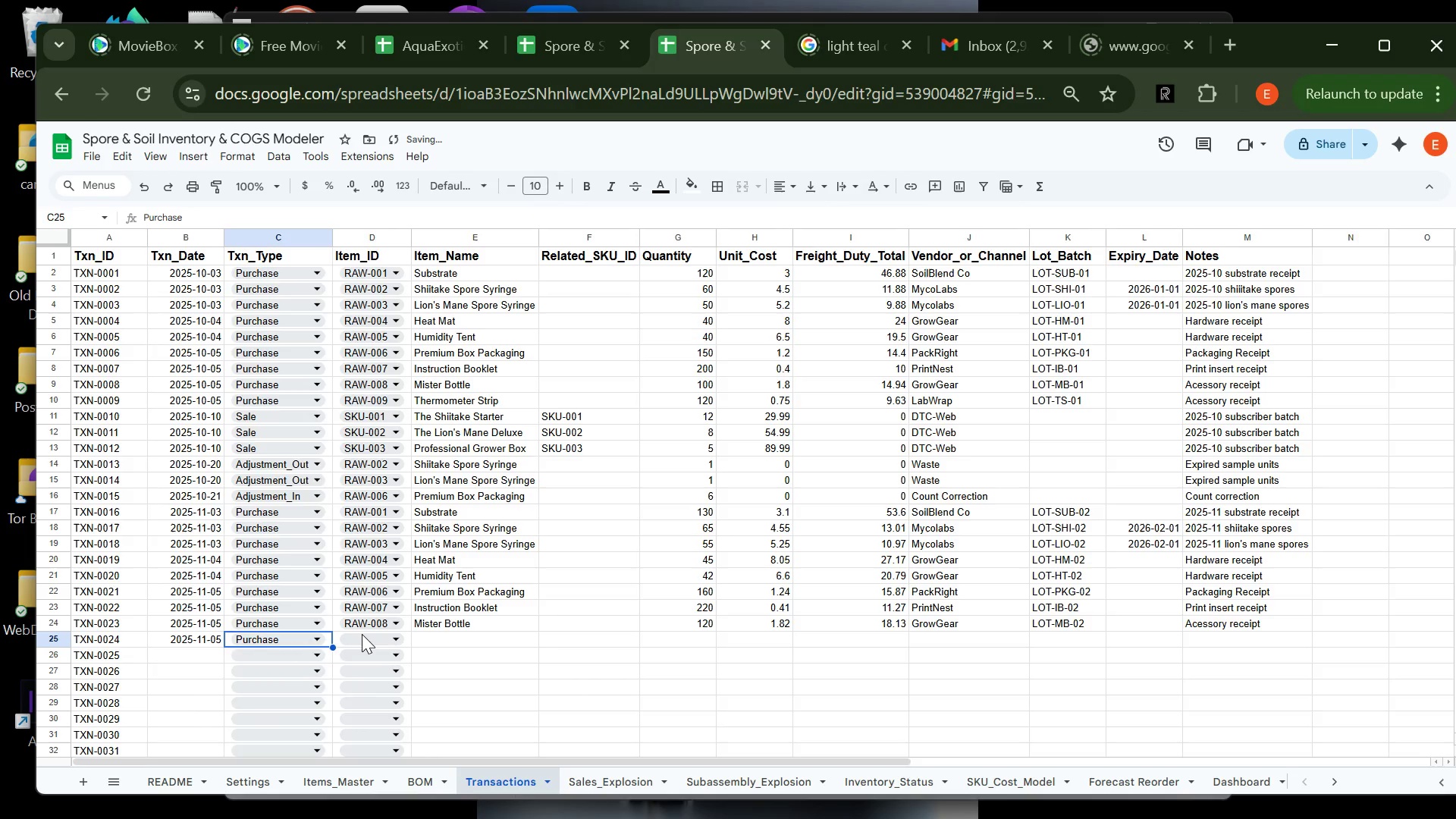 
left_click([362, 638])
 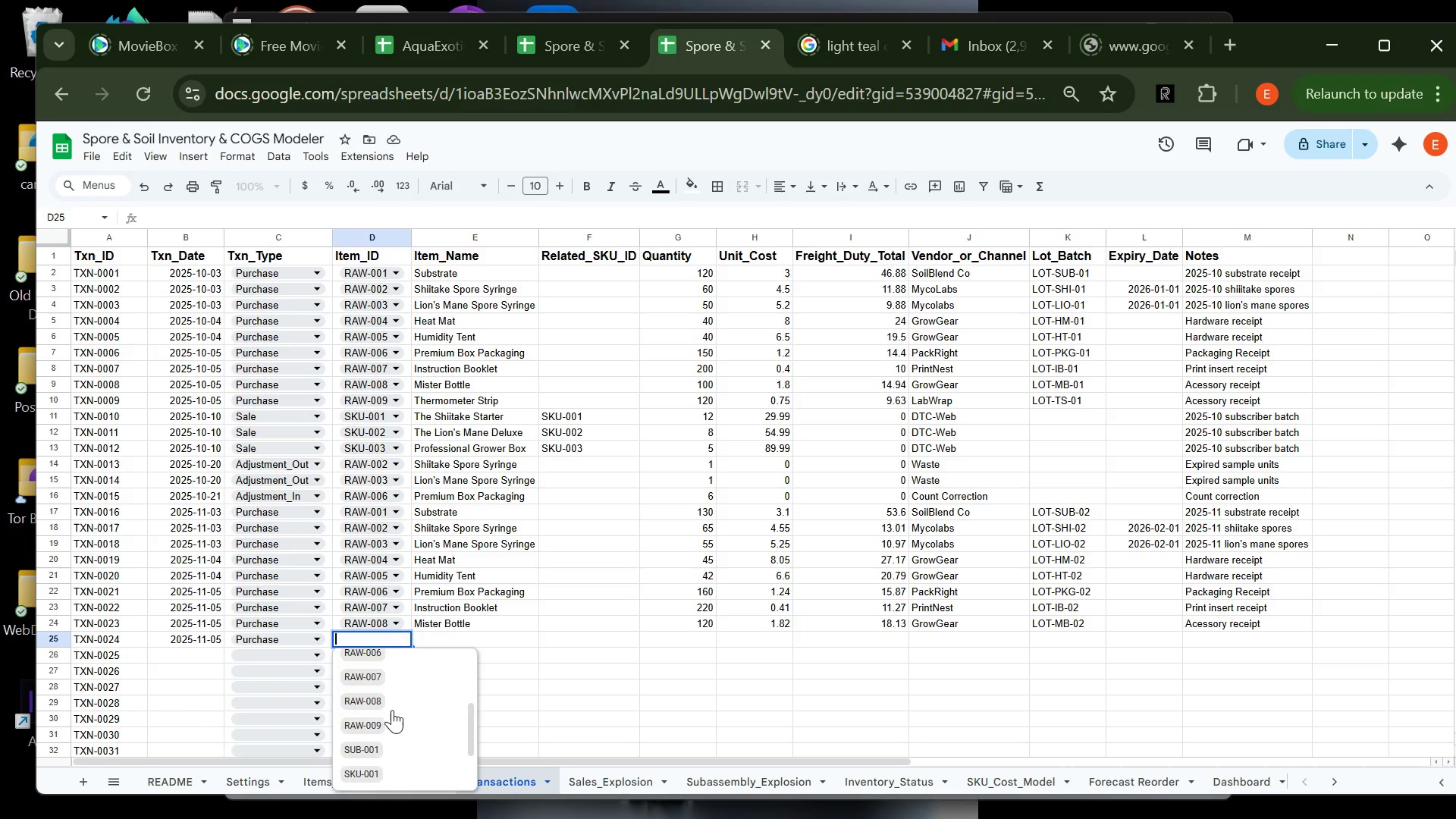 
left_click([386, 692])
 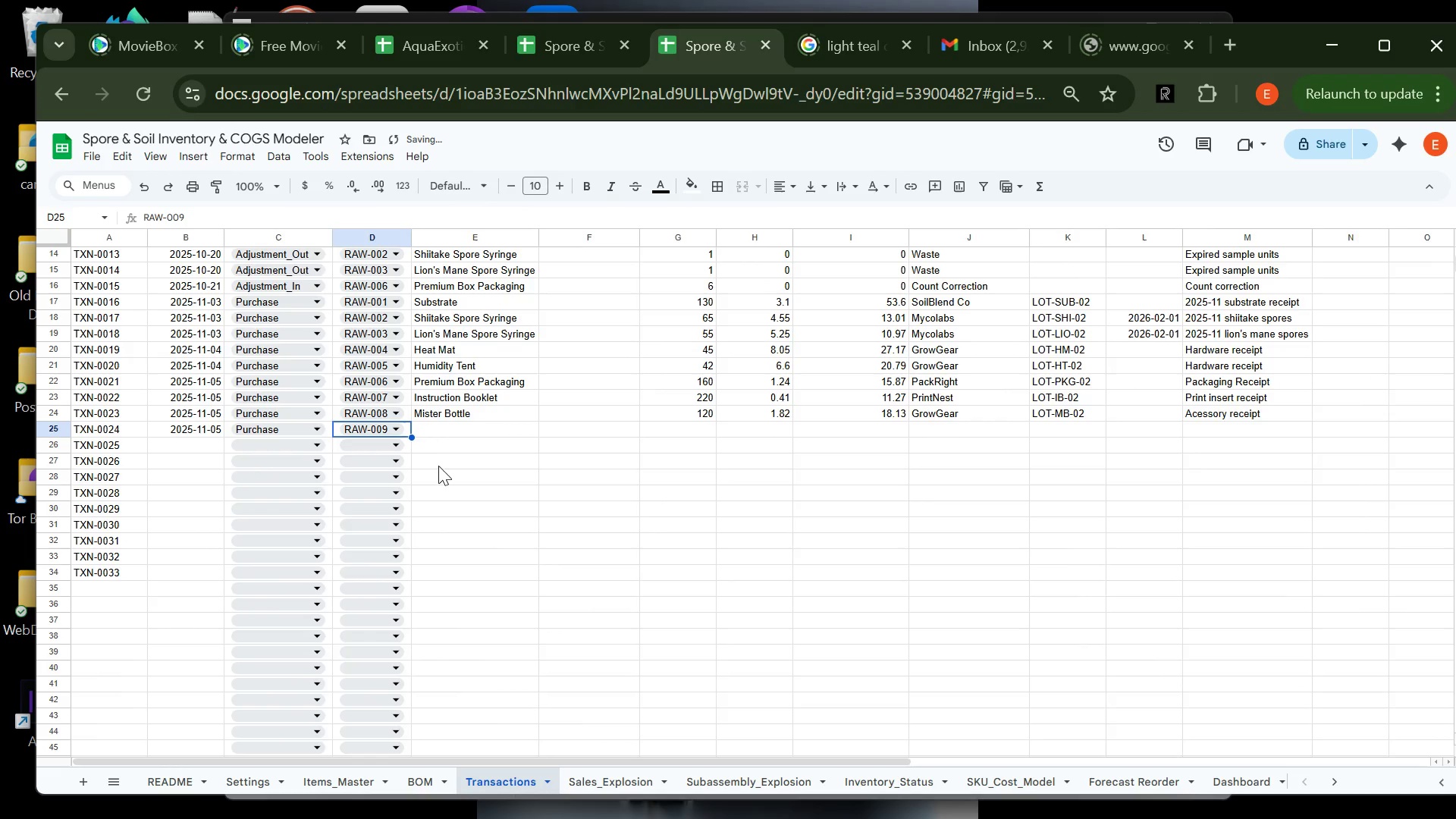 
left_click([432, 435])
 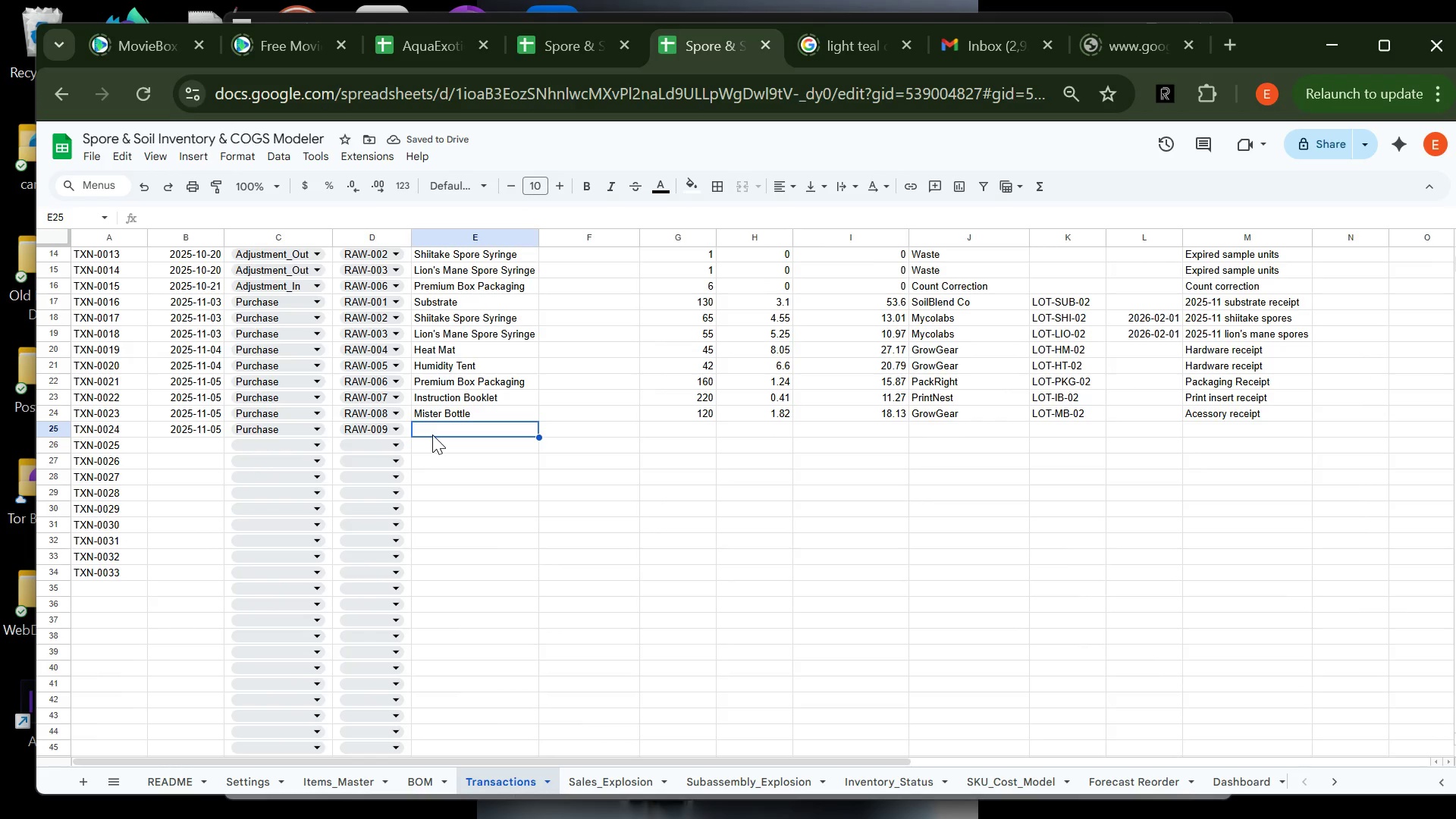 
type(Thermom)
key(Tab)
key(Tab)
type(140)
key(Tab)
type(0.77)
key(Tab)
type(11.53)
key(Tab)
type(l)
key(Tab)
type(LOT-TS)
 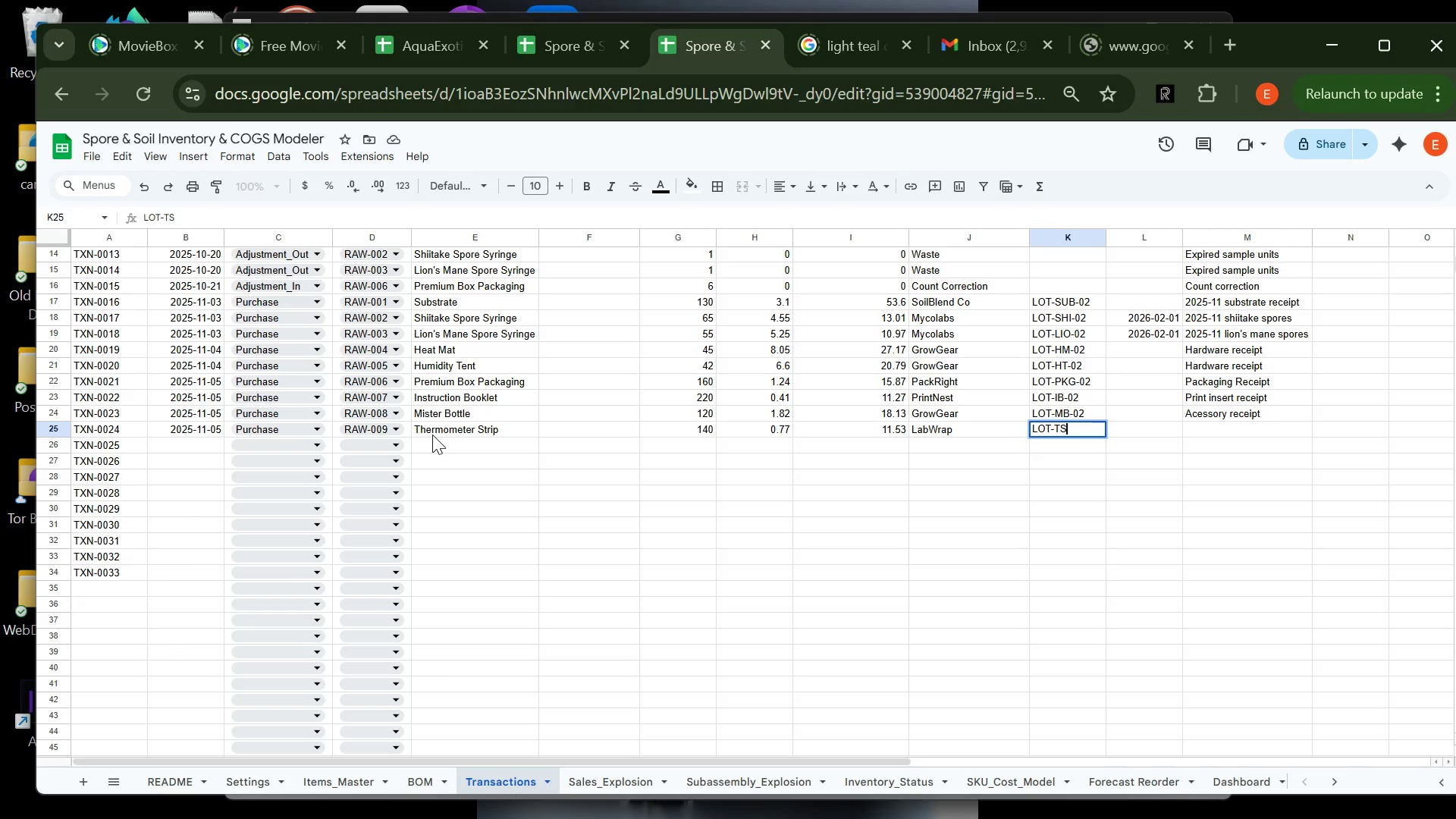 
wait(9.38)
 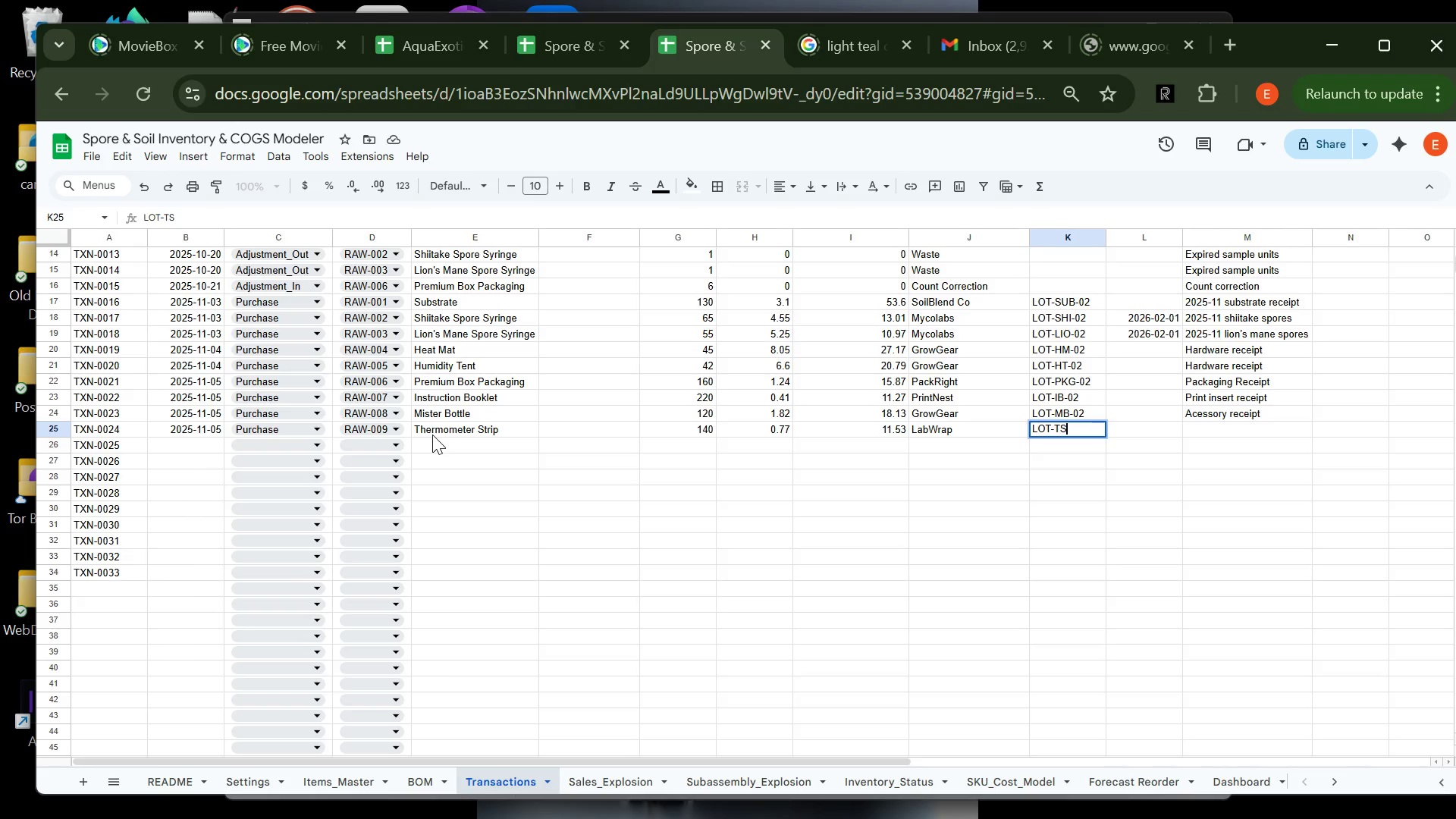 
type(-02)
key(Tab)
key(Tab)
type(A)
 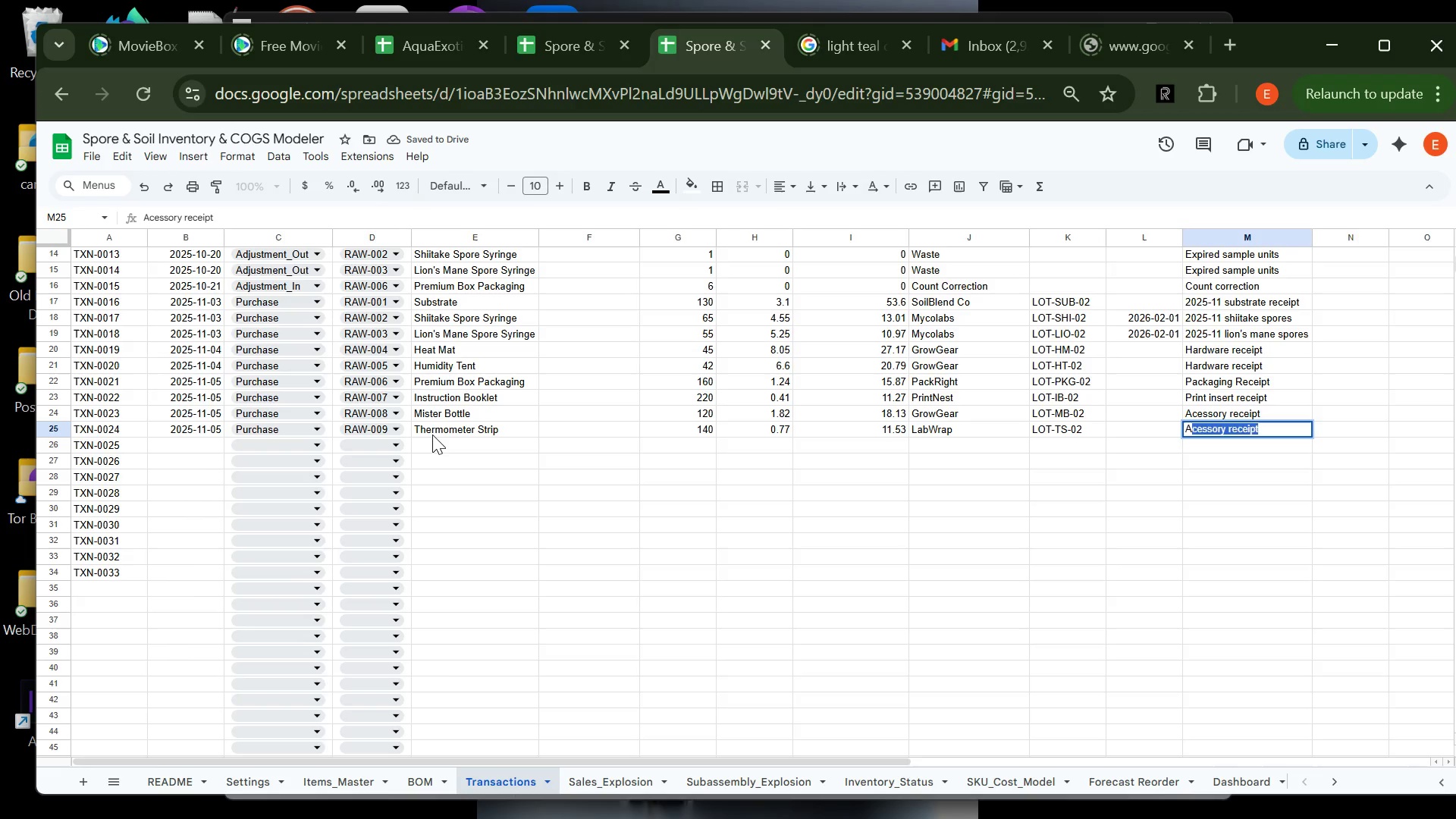 
key(Enter)
 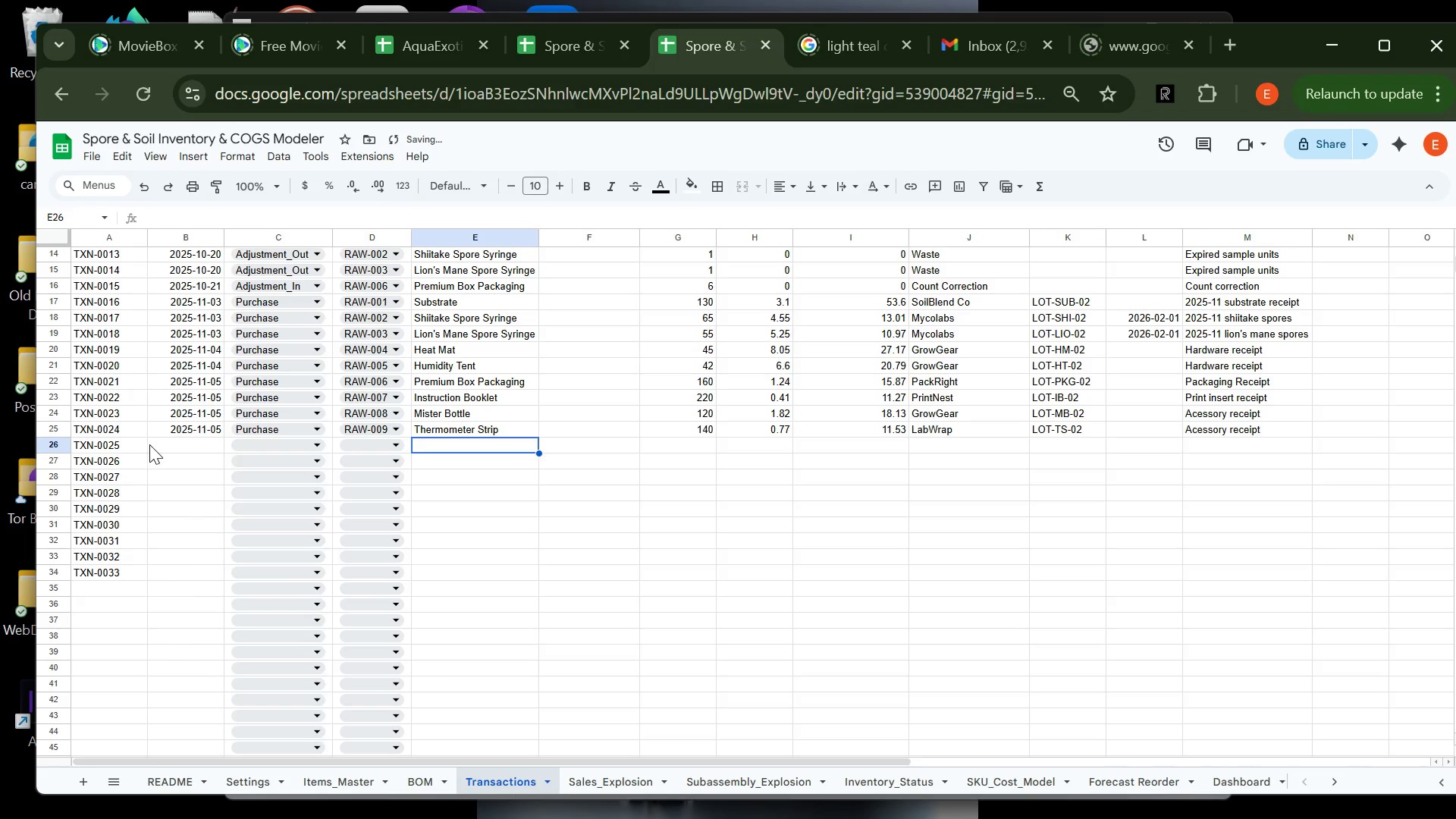 
left_click([162, 444])
 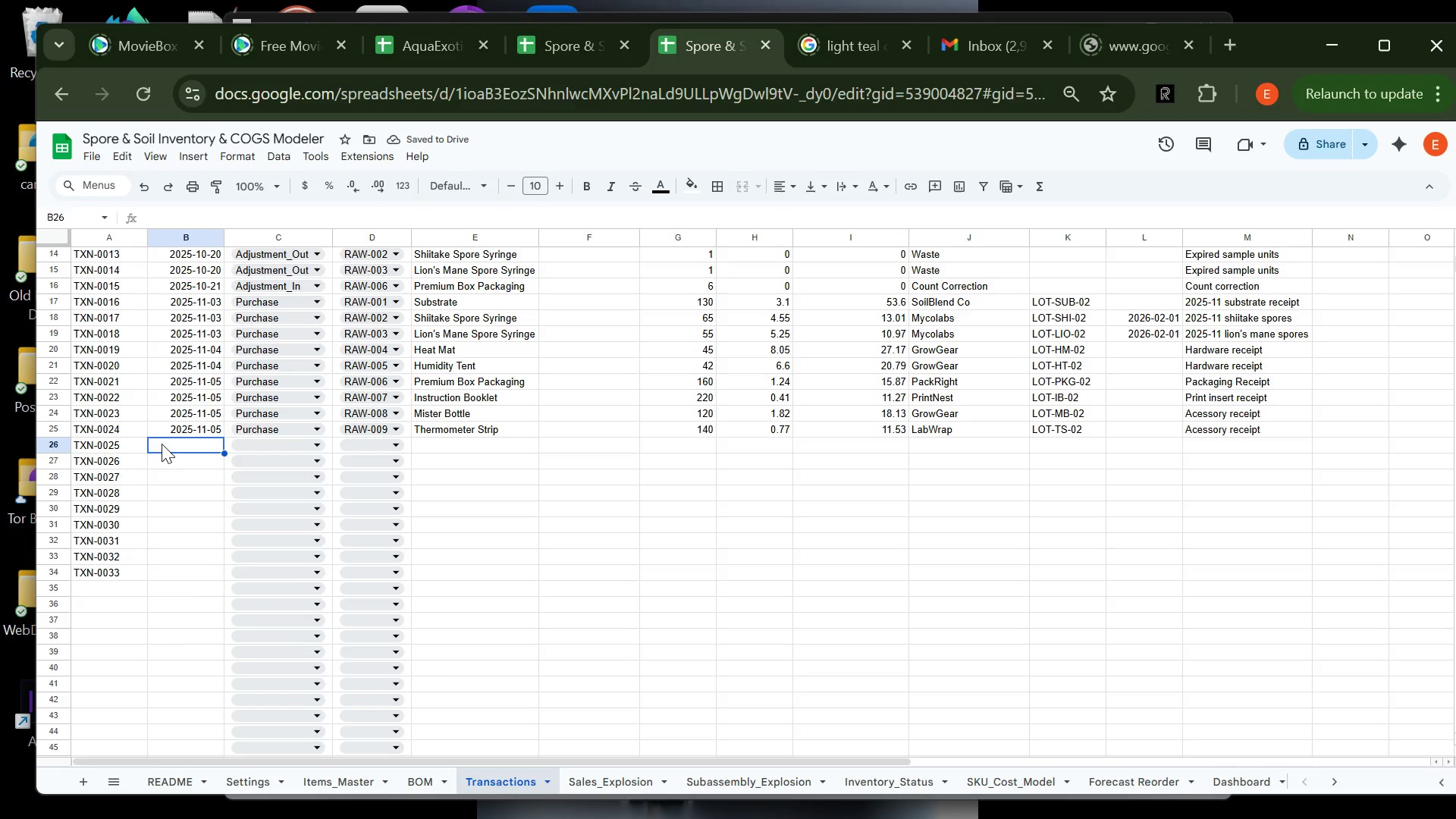 
type(2025-11-10)
 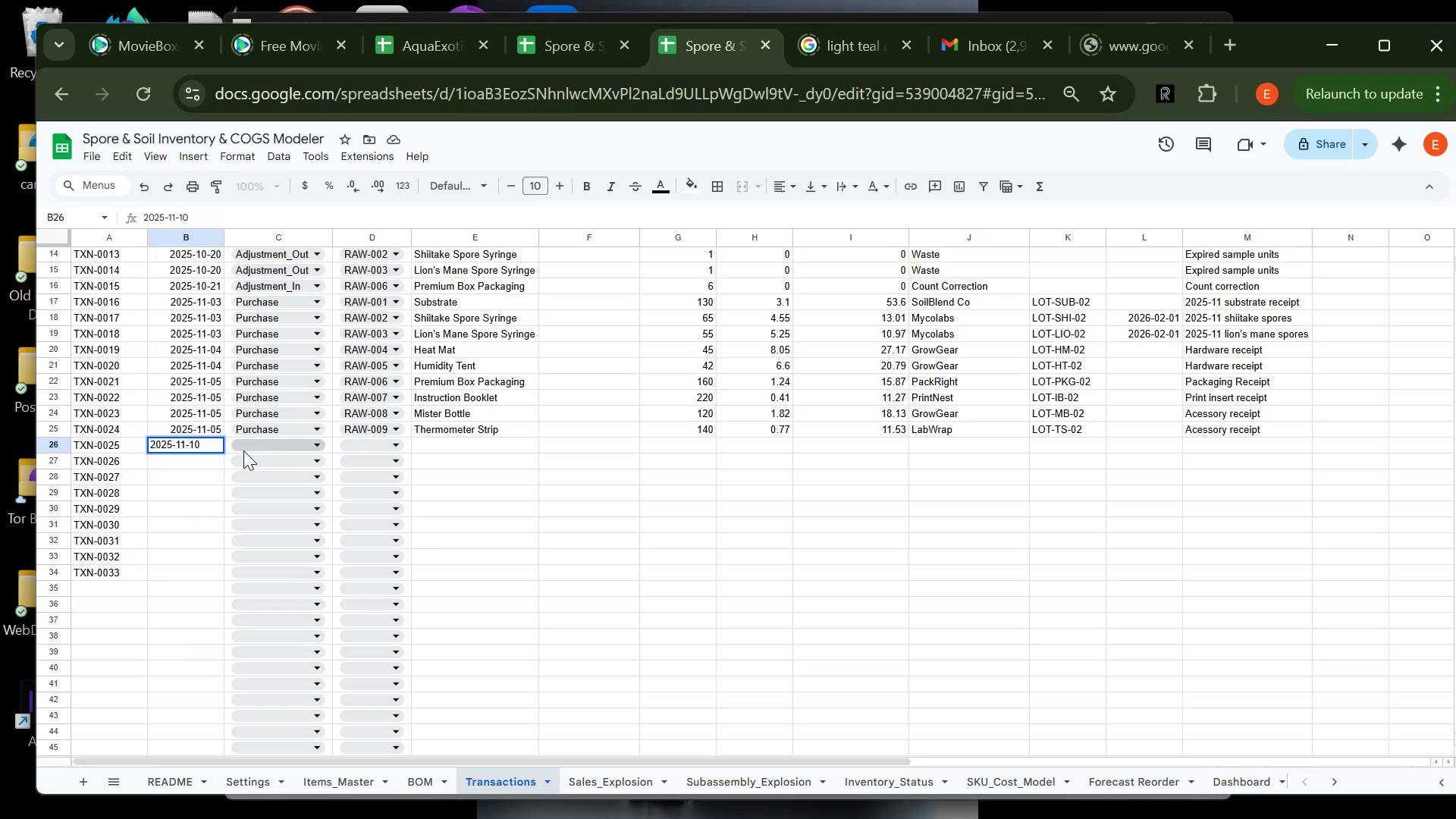 
left_click([246, 447])
 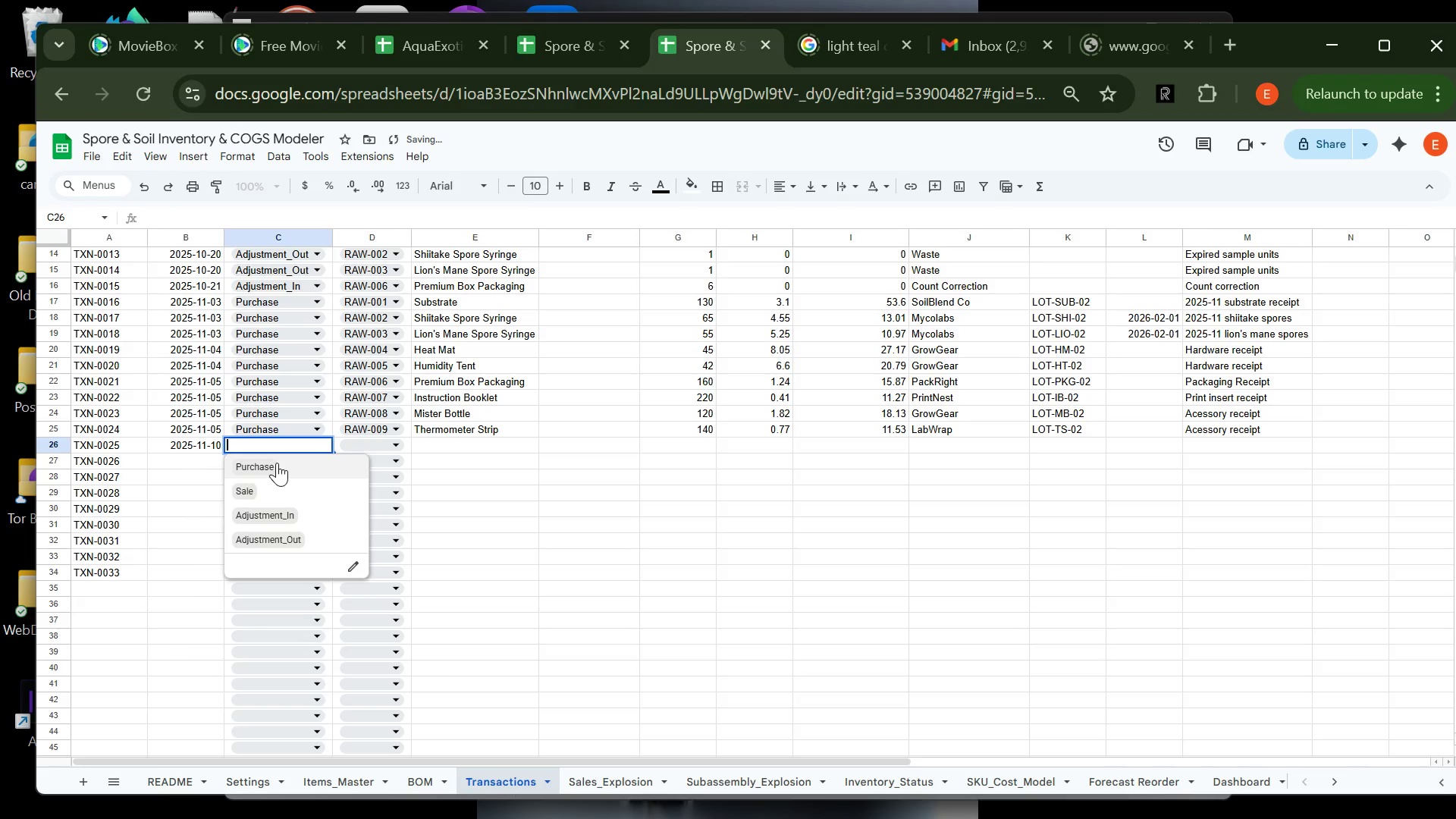 
left_click([277, 463])
 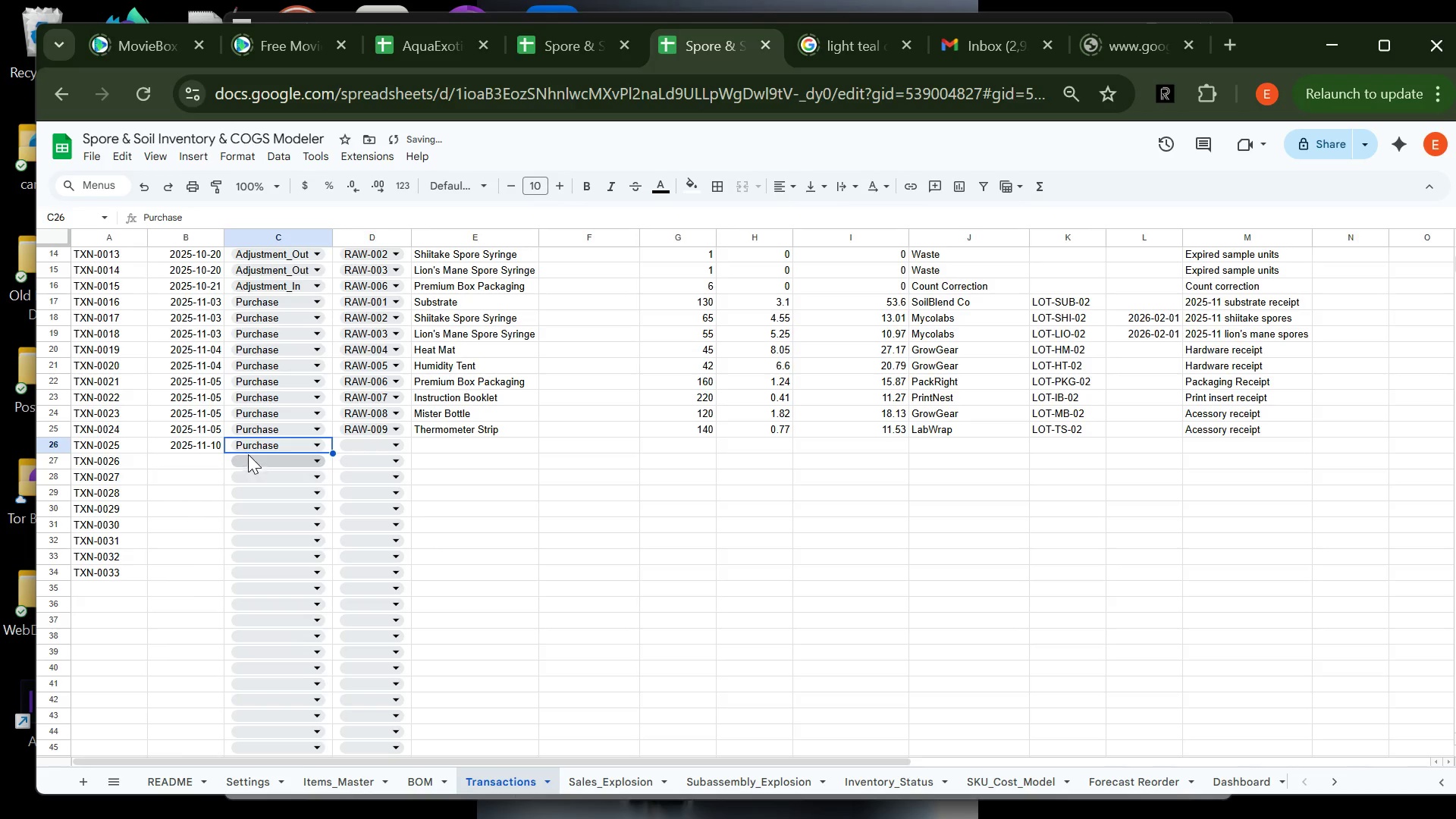 
left_click([271, 446])
 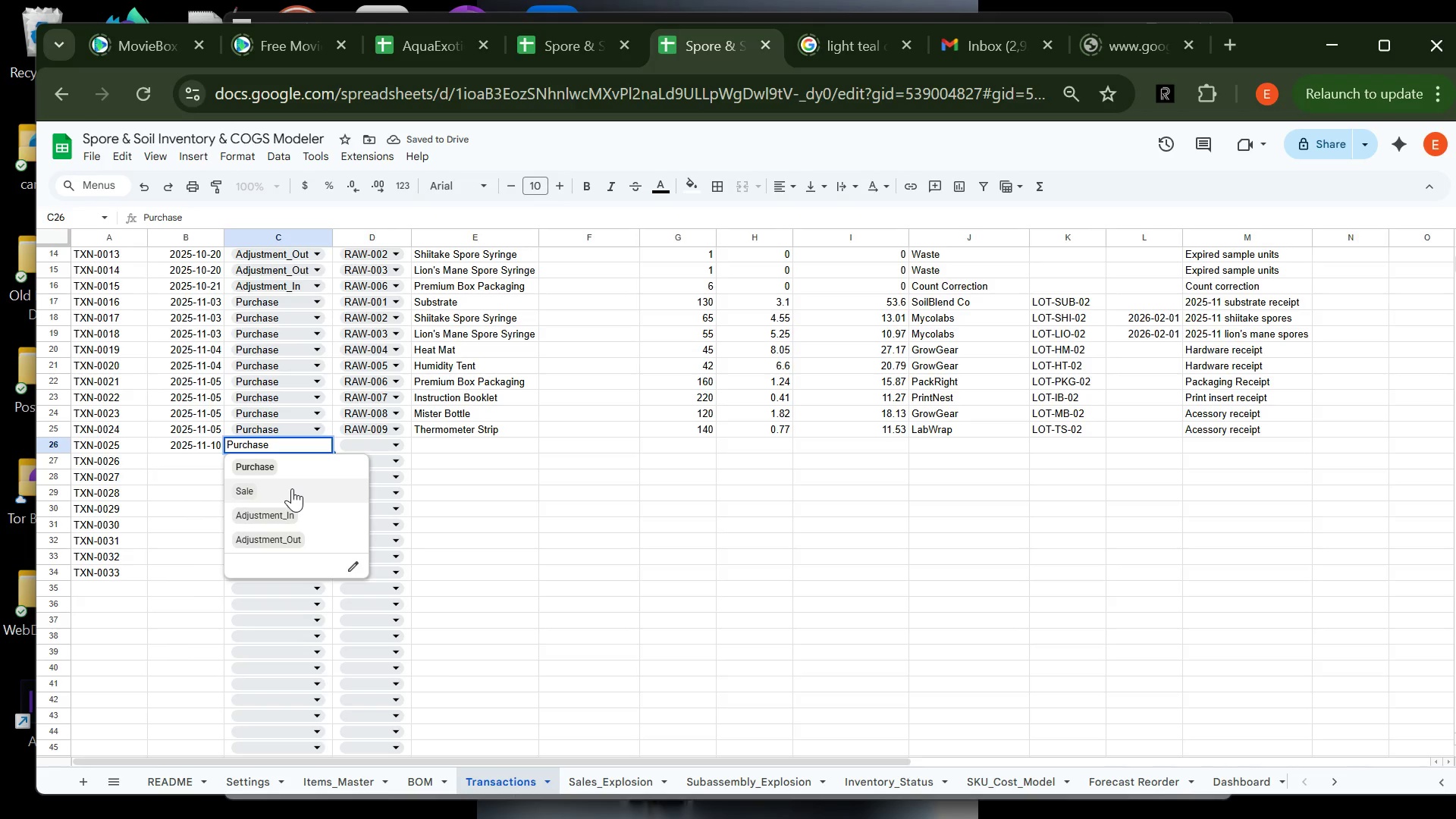 
left_click([292, 488])
 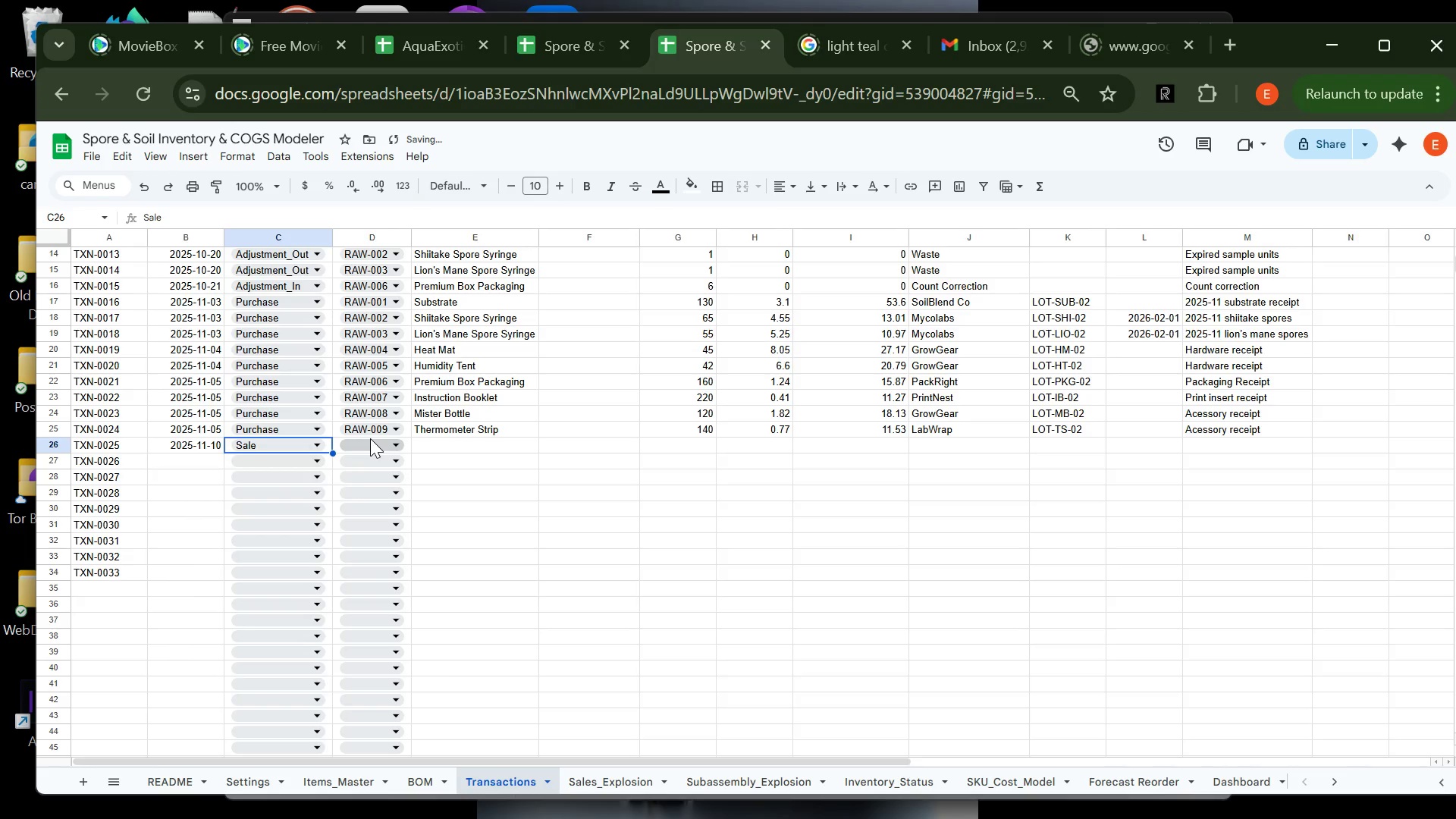 
left_click([370, 438])
 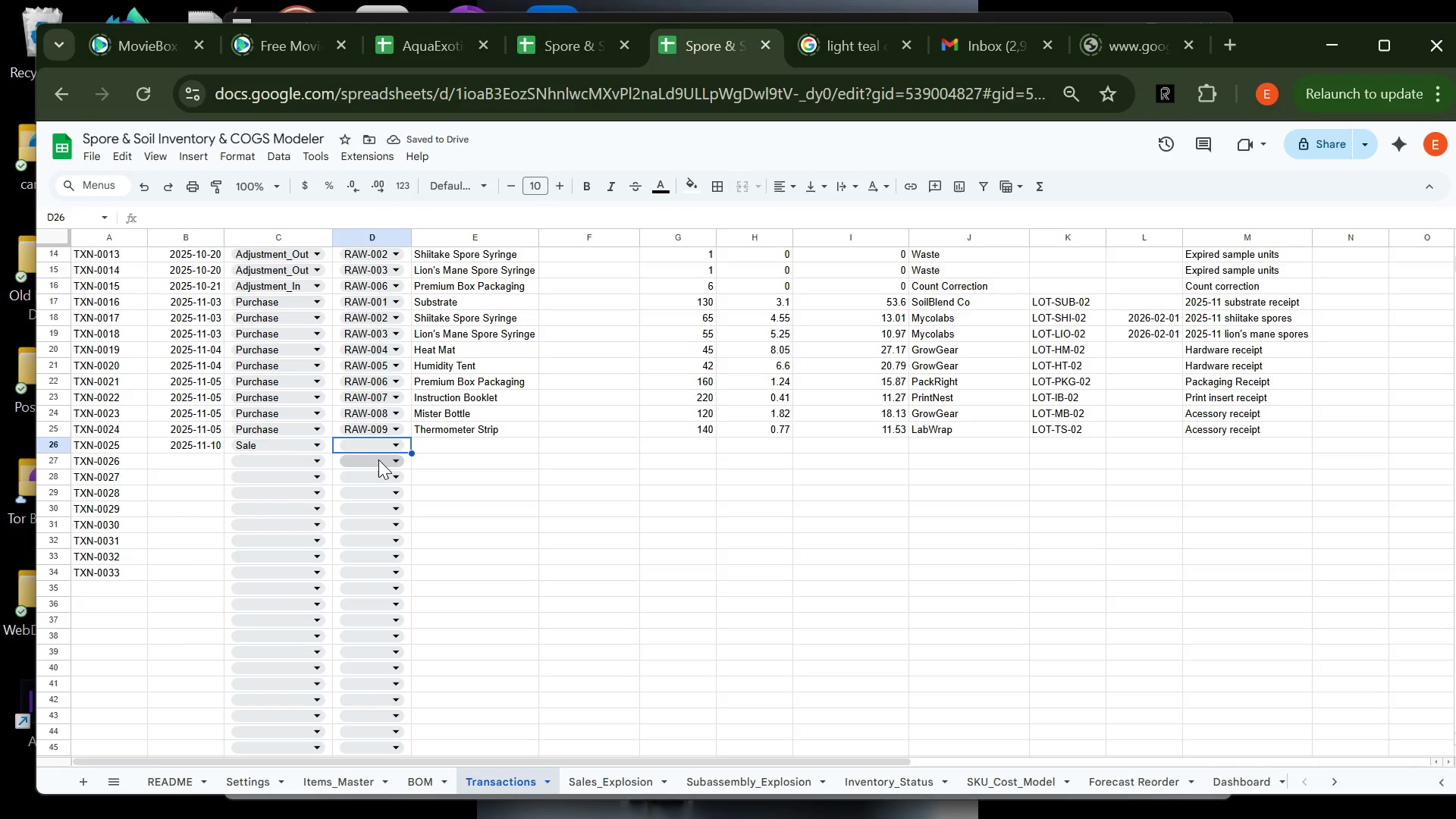 
left_click([372, 448])
 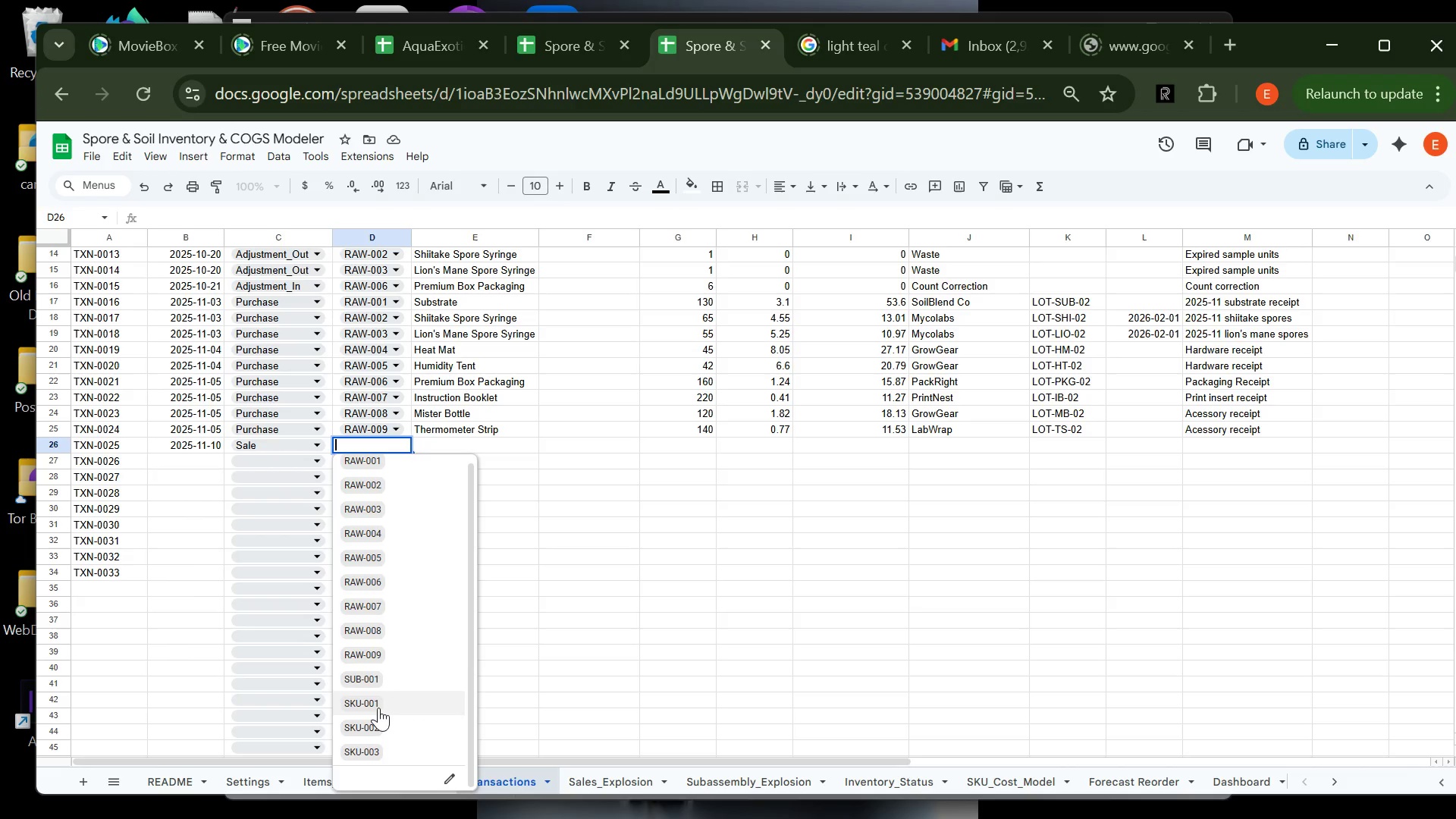 
left_click([378, 704])
 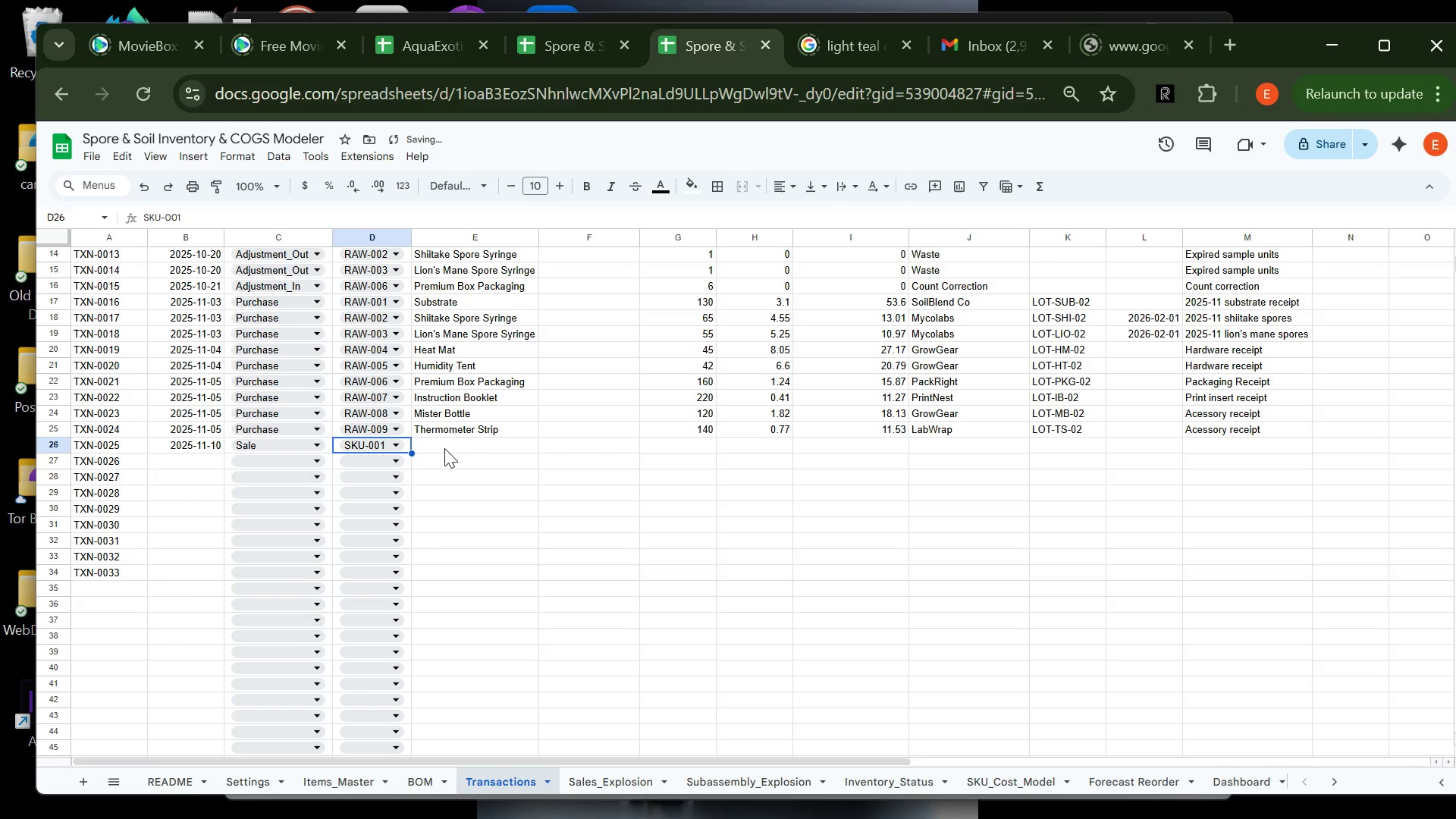 
left_click([444, 448])
 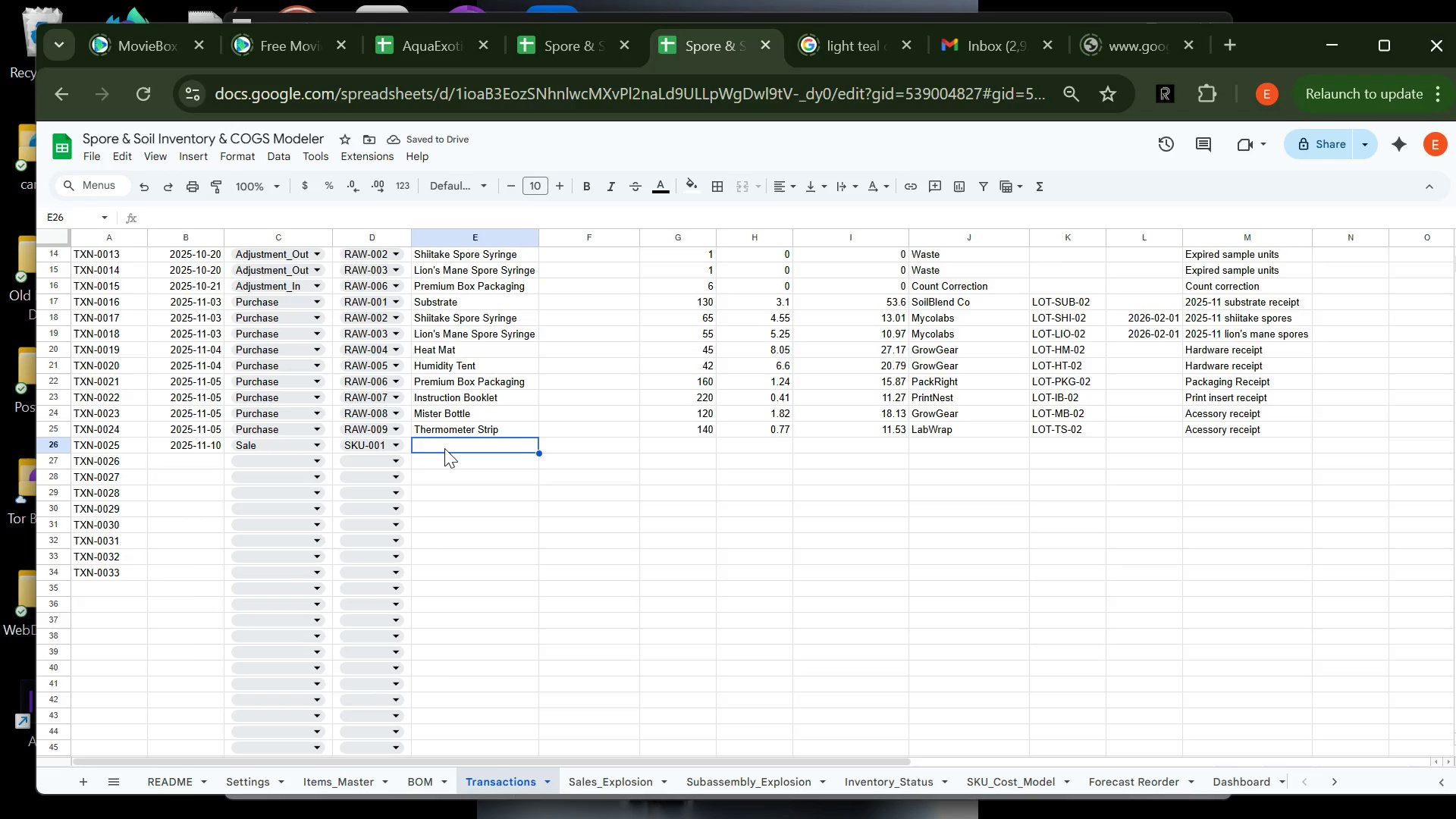 
wait(5.17)
 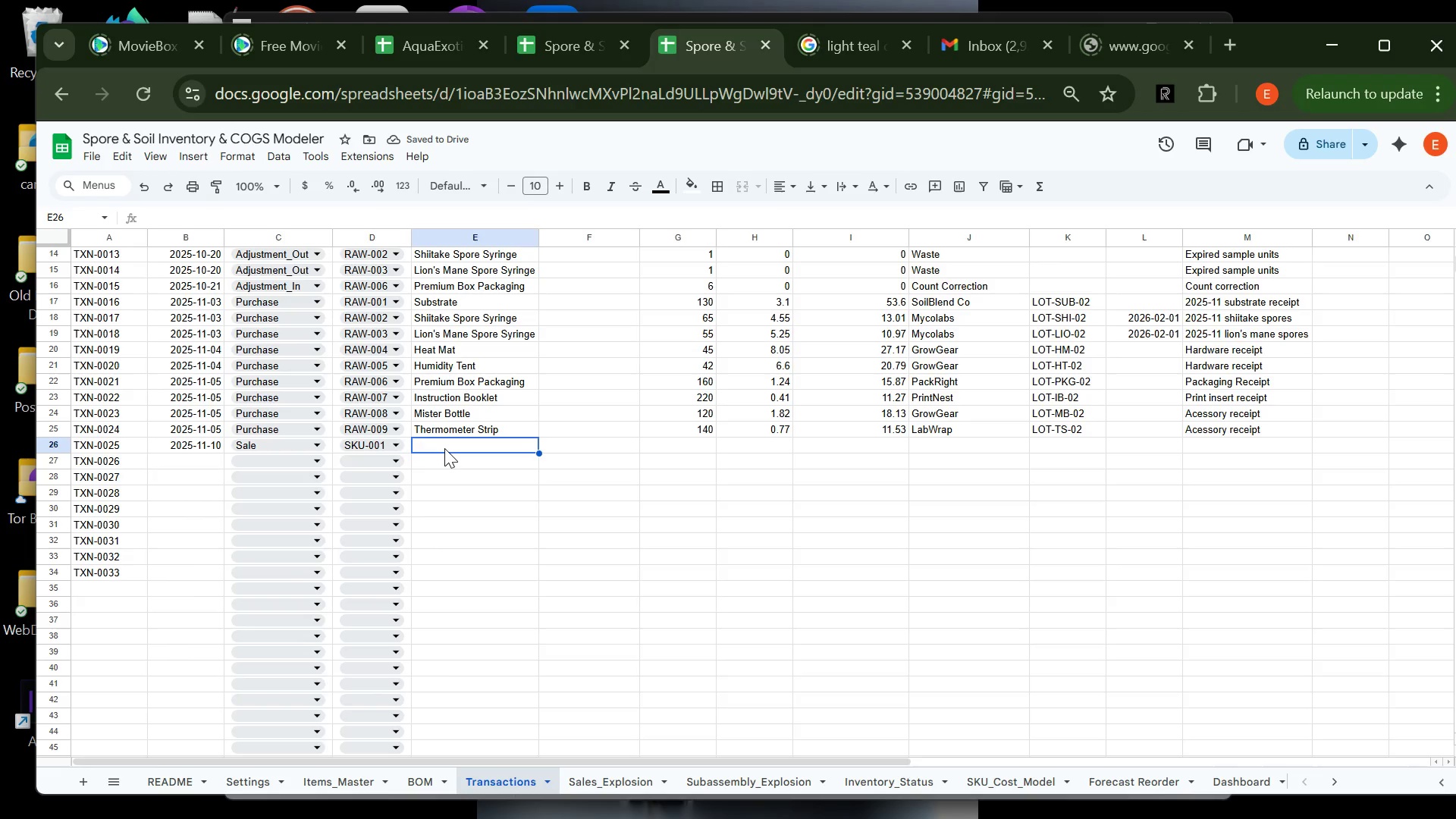 
type(TH)
key(Backspace)
type(he Sh)
key(Tab)
 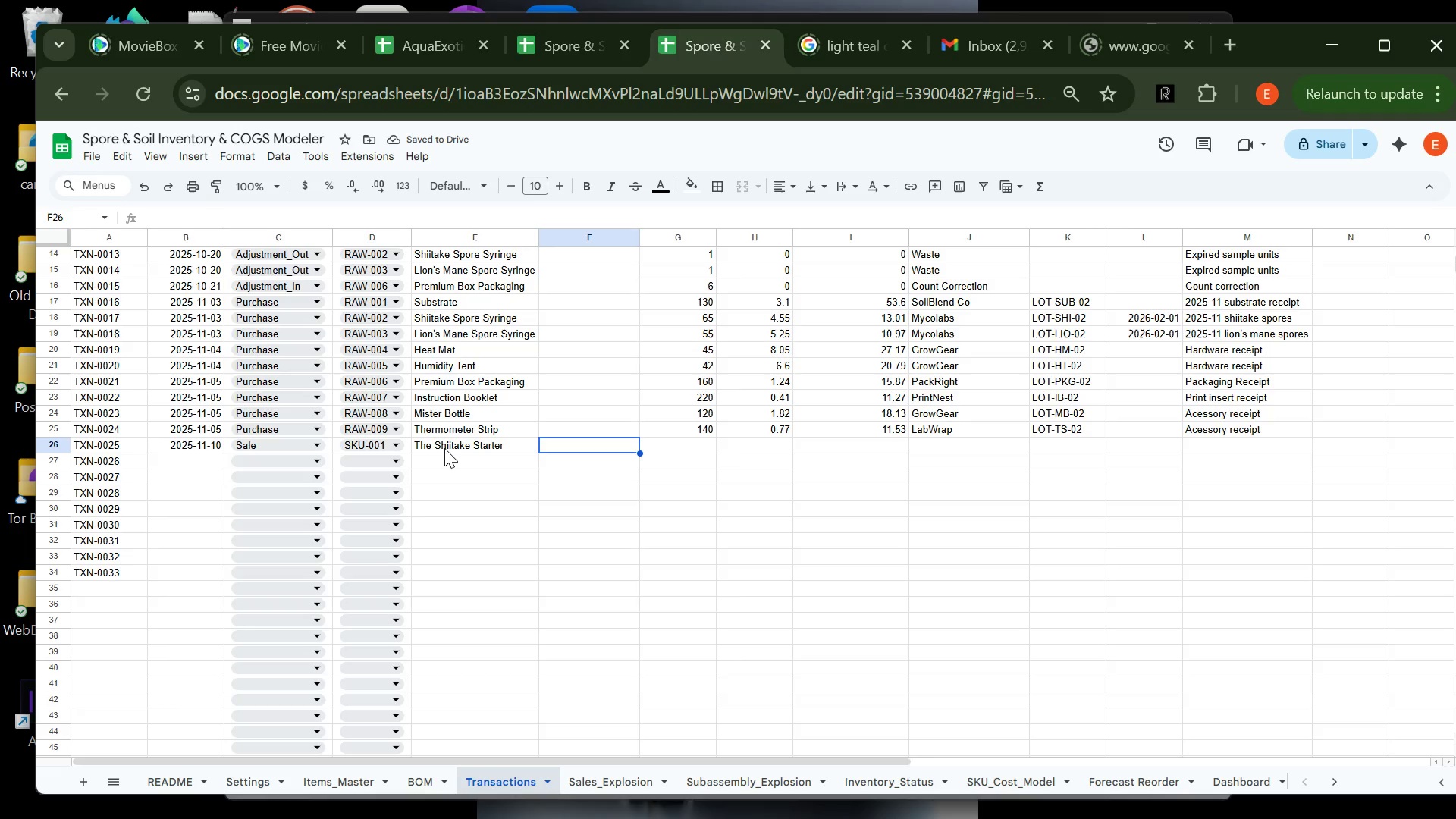 
type(SKU-001)
key(Tab)
 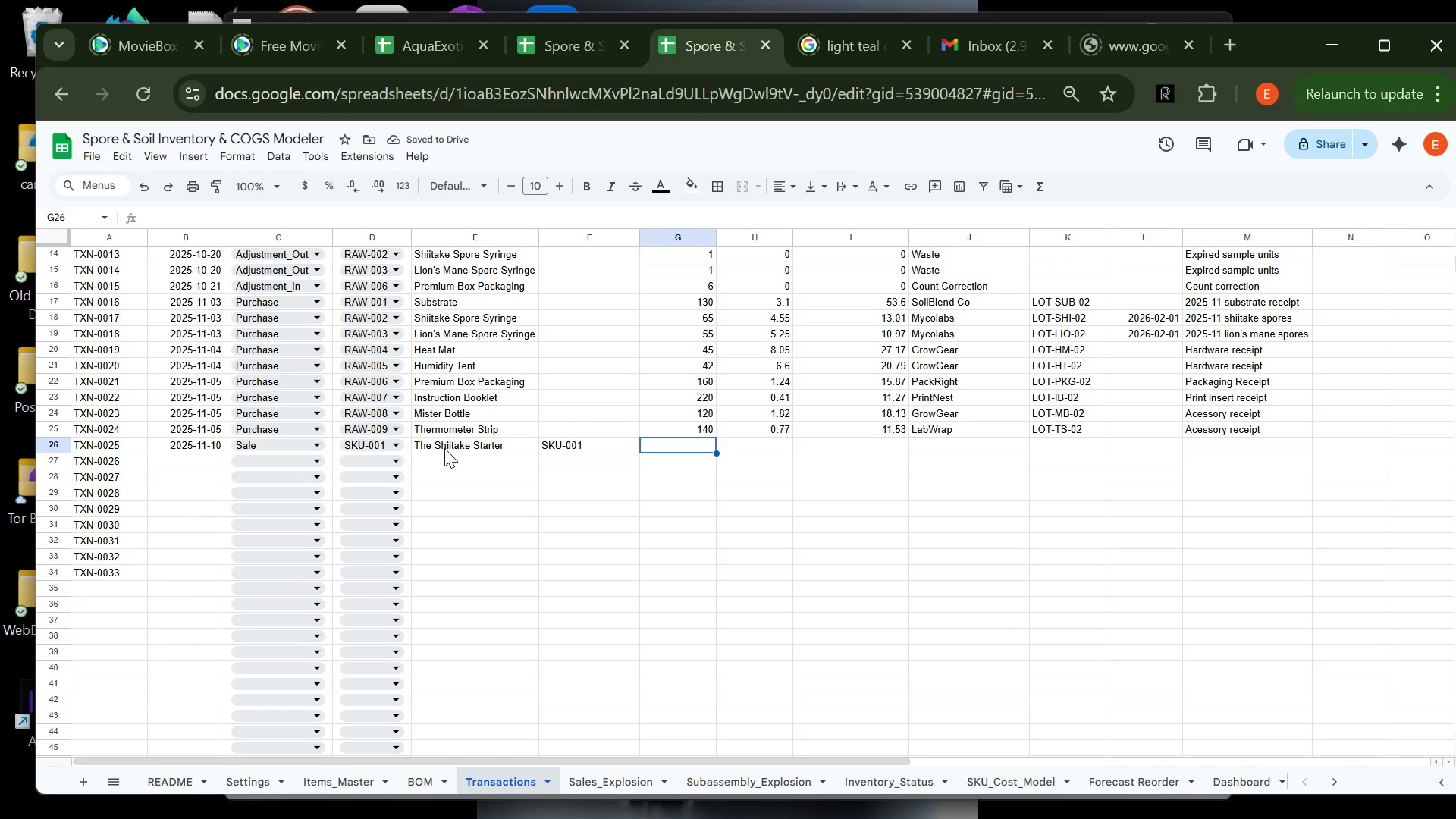 
type(14)
key(Tab)
 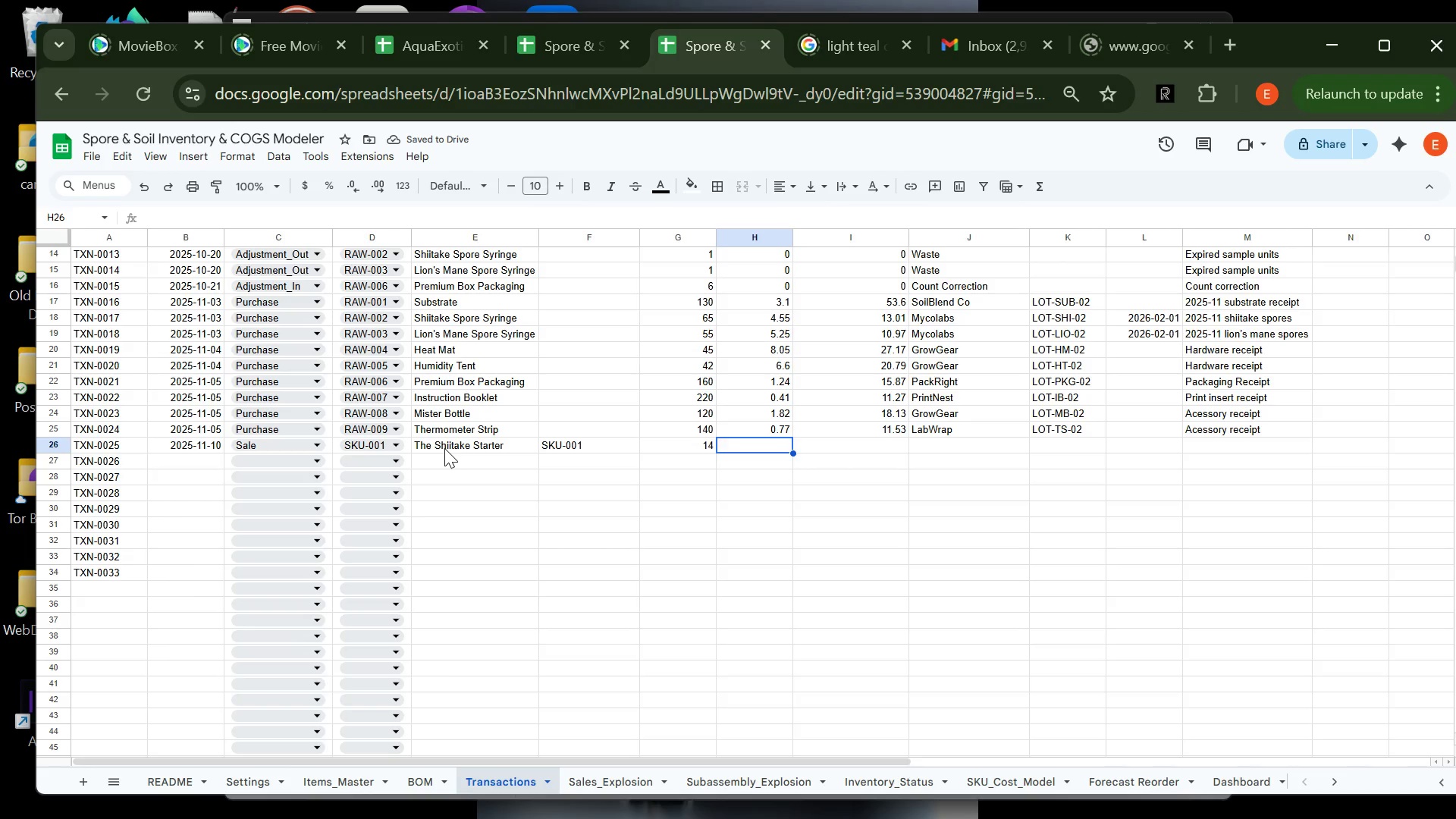 
wait(5.58)
 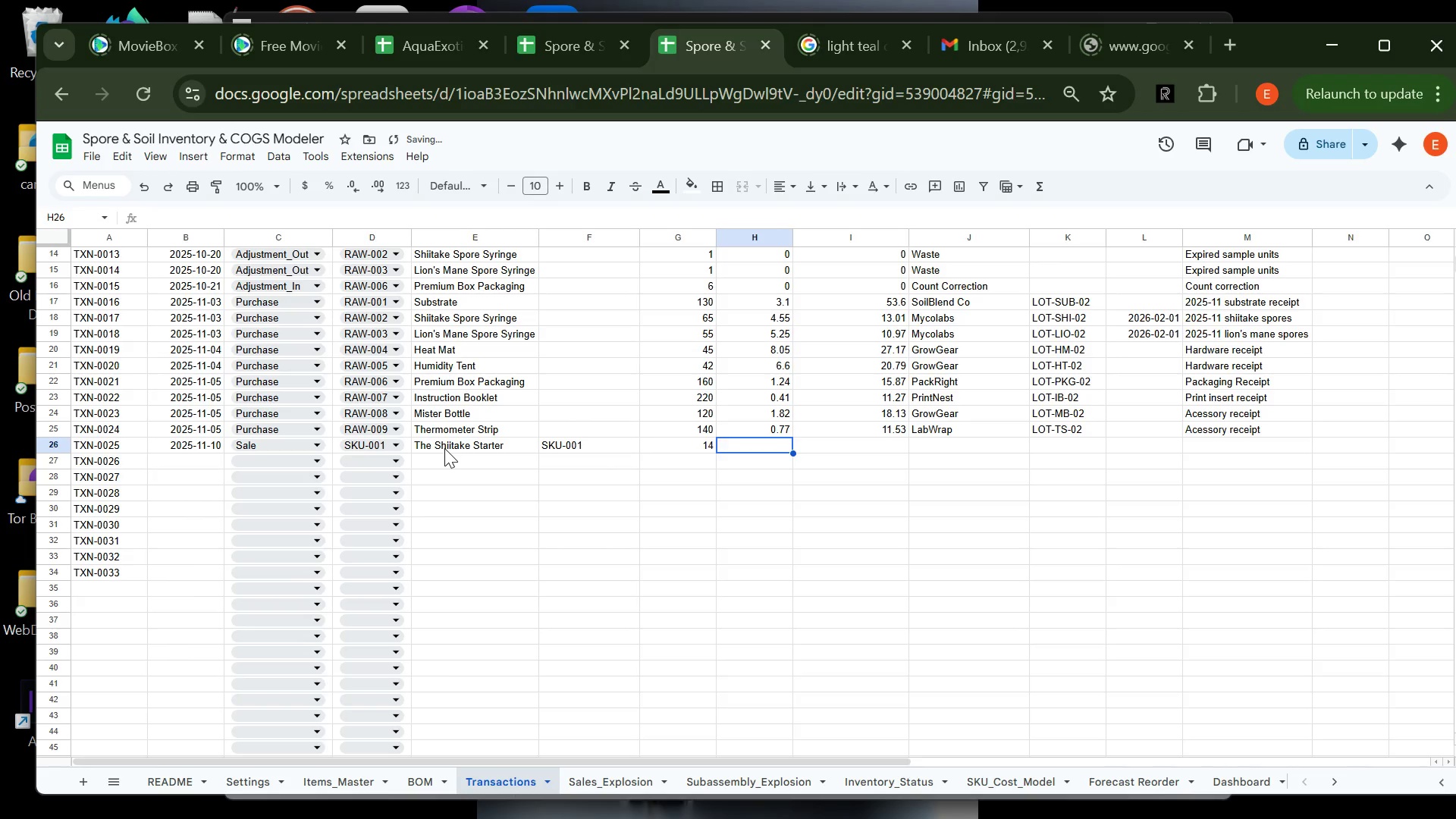 
type(29.99)
key(Tab)
type(0)
key(Tab)
 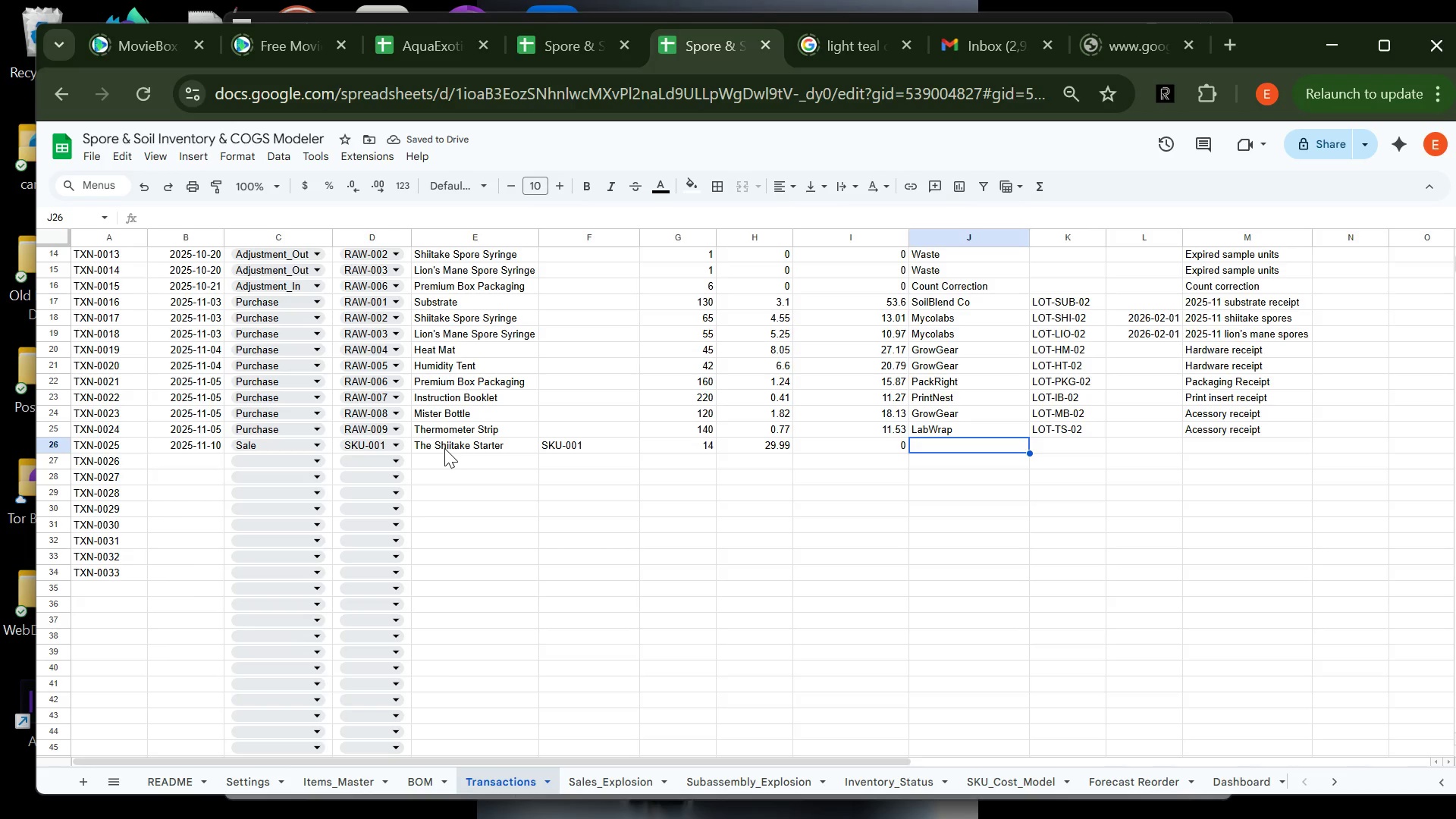 
type(dtc)
key(Tab)
key(Tab)
key(Tab)
type(2025-11 subscriber batch)
 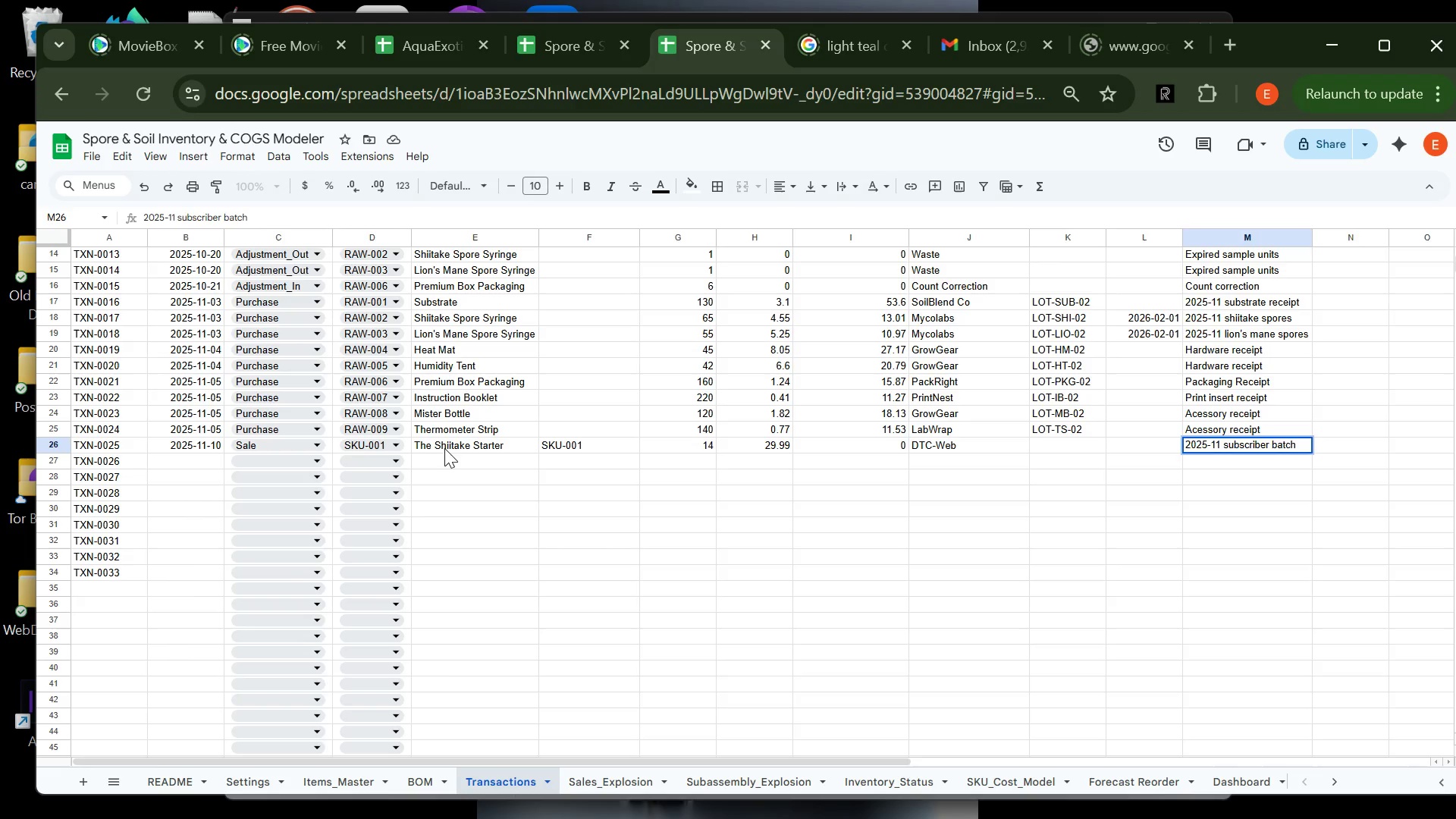 
key(Enter)
 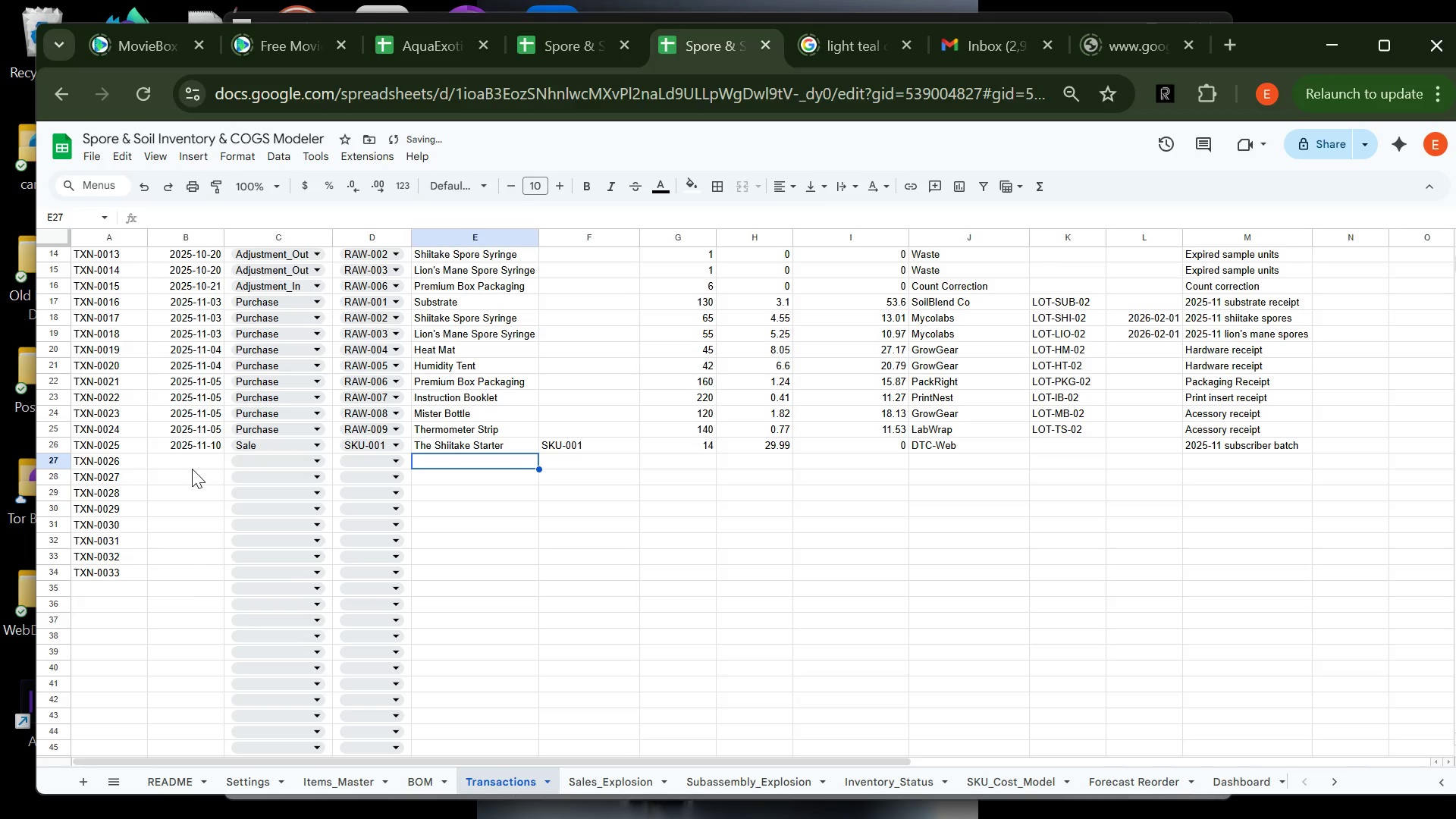 
left_click([196, 463])
 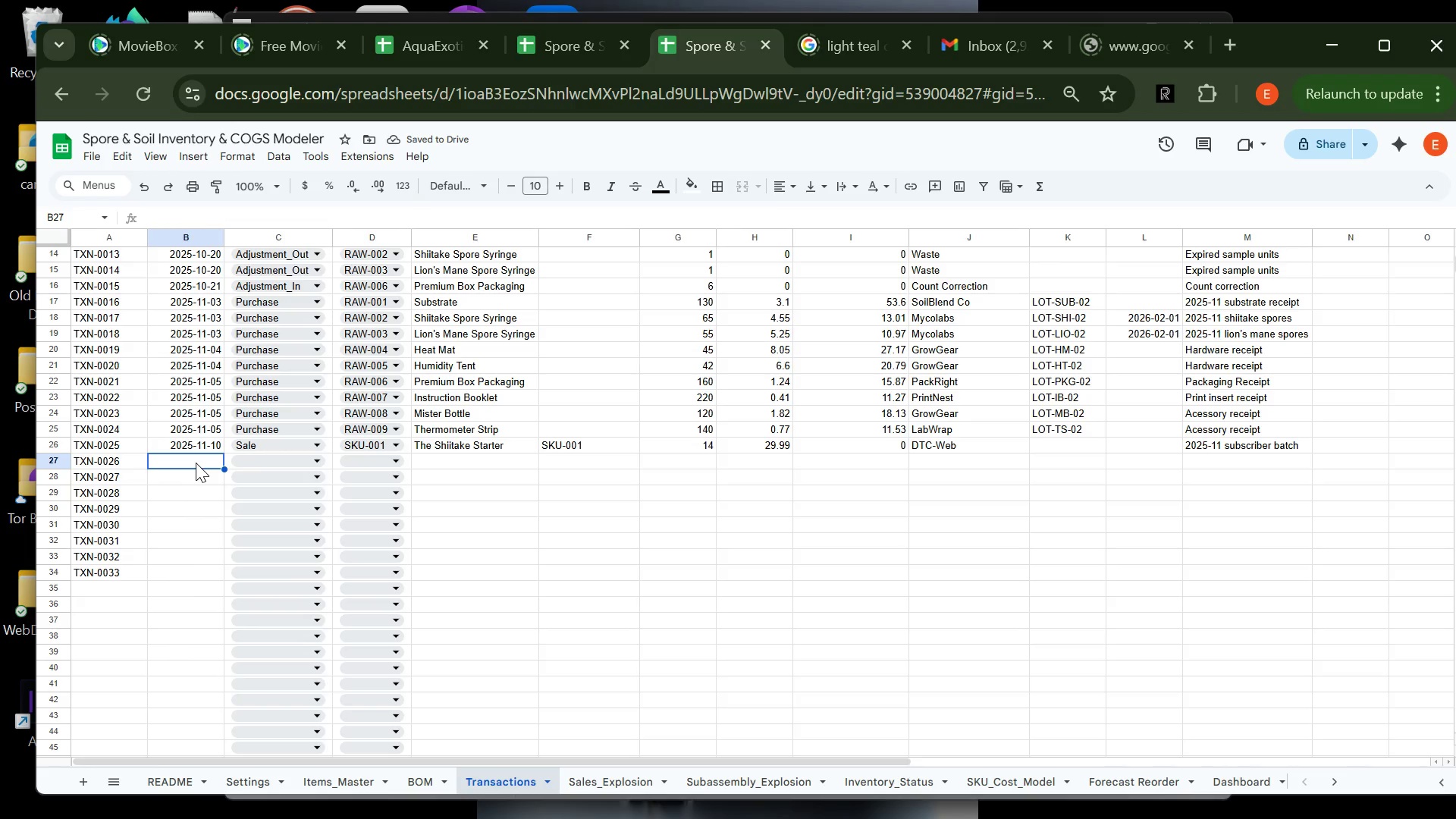 
type(2025-11-10)
key(Tab)
 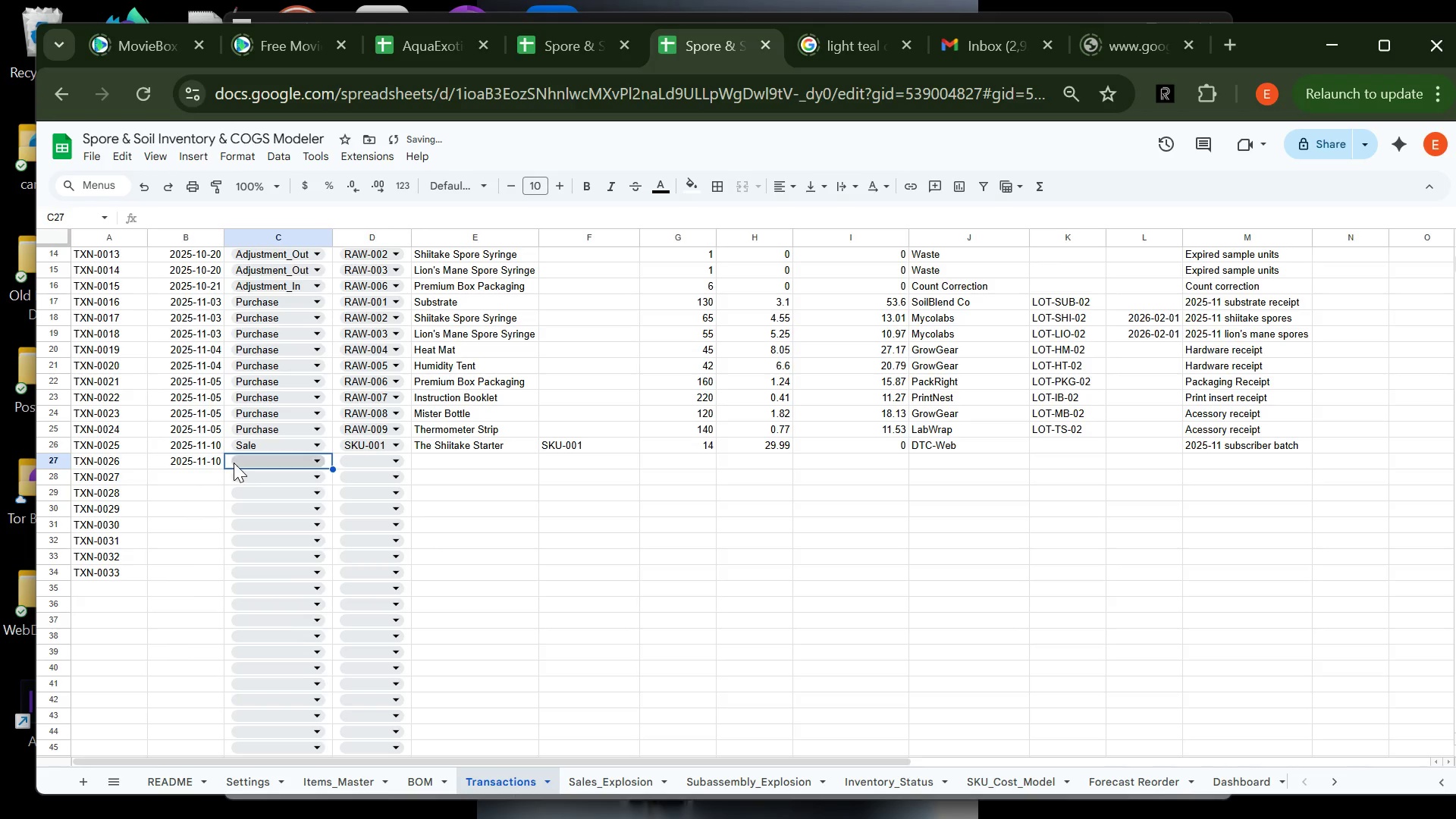 
left_click([237, 463])
 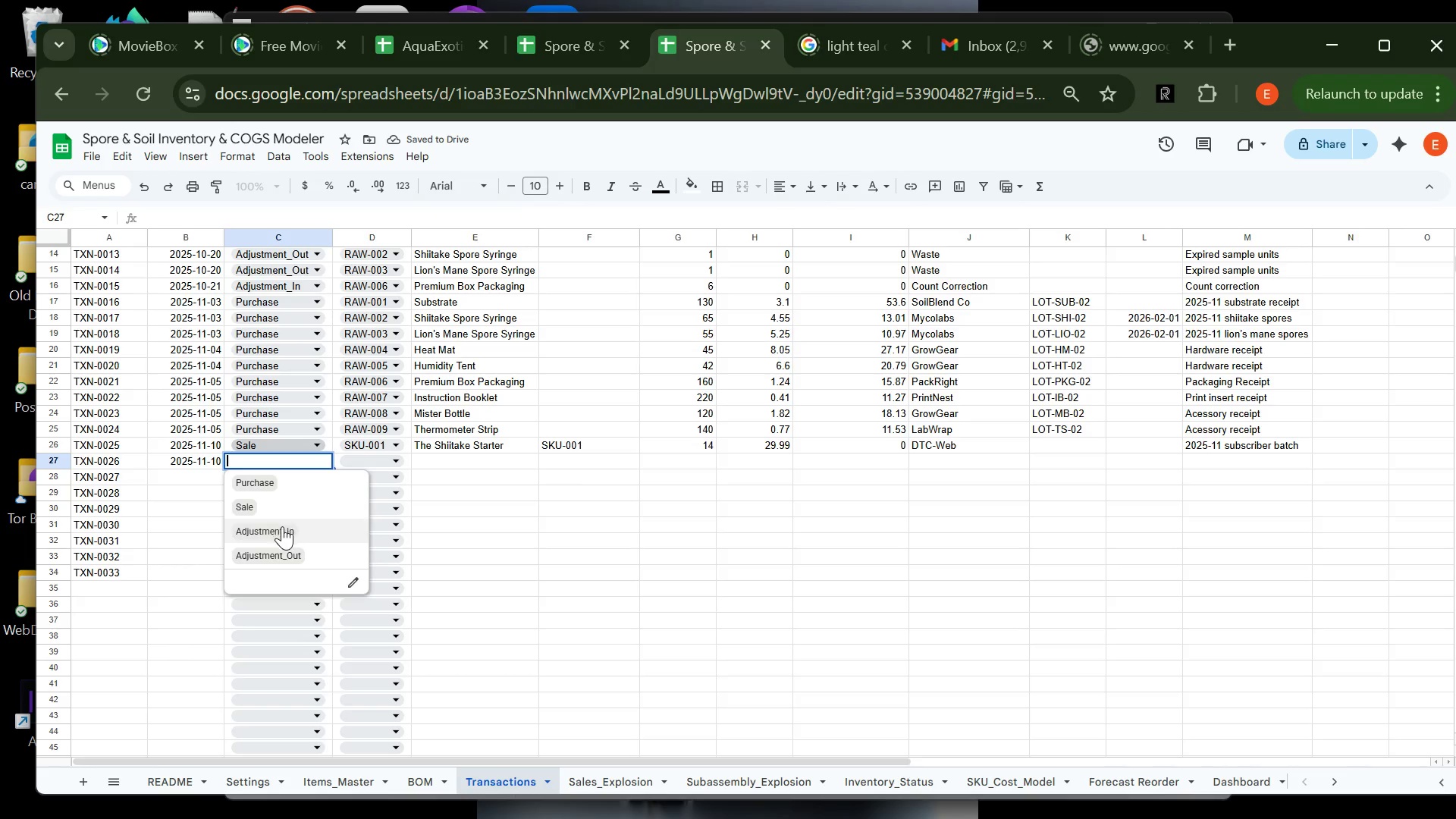 
left_click([281, 510])
 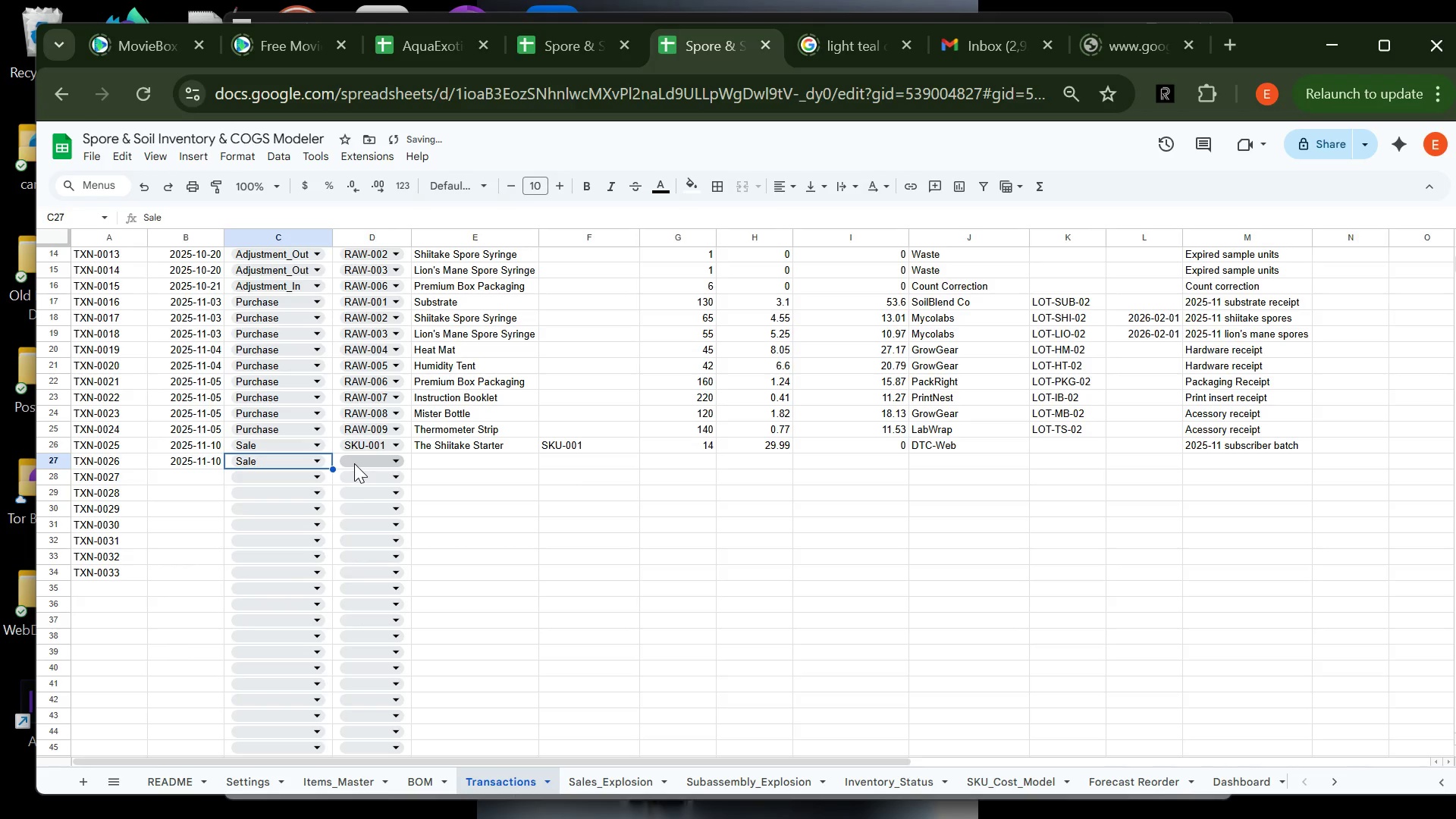 
left_click([359, 463])
 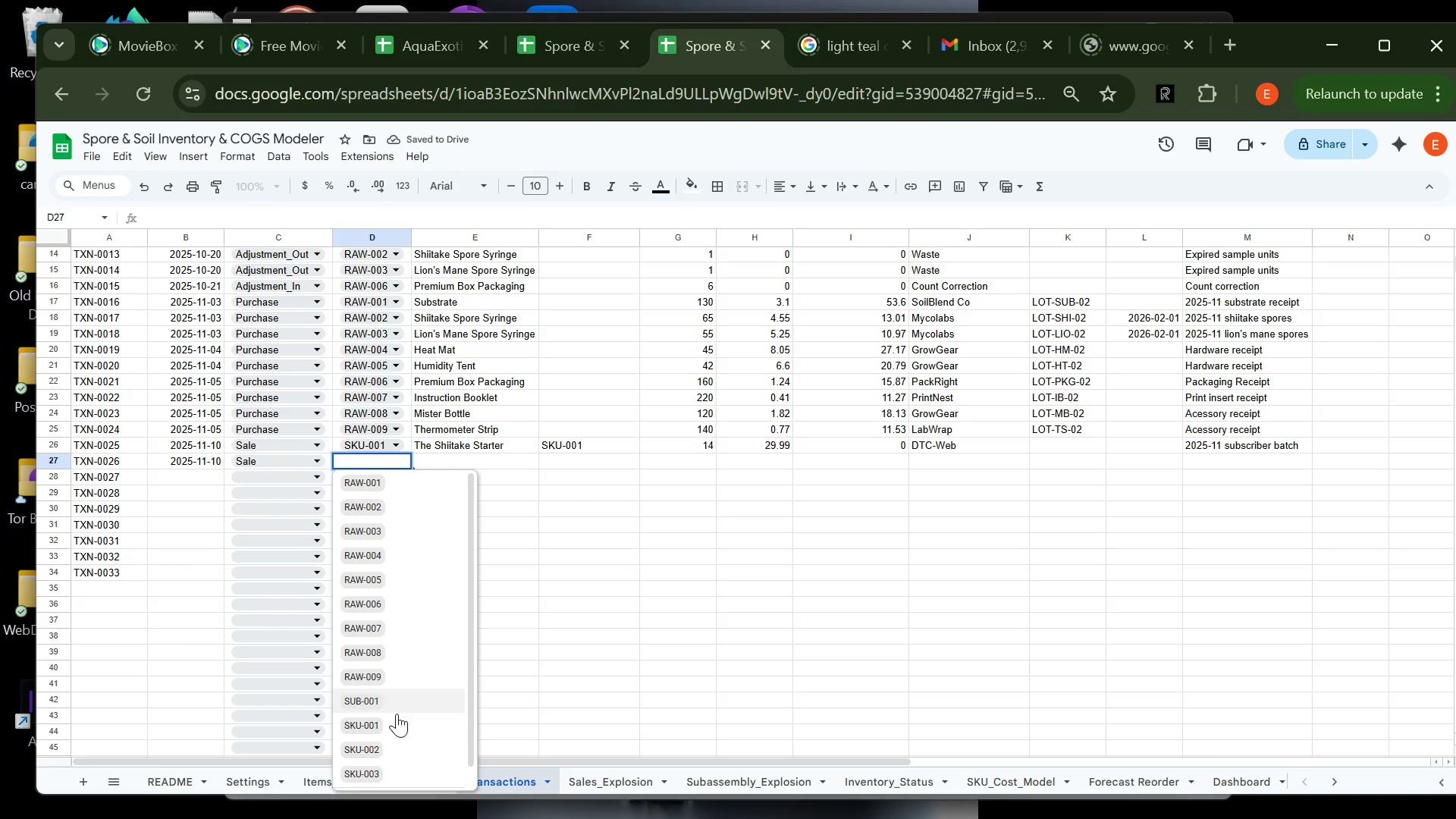 
left_click_drag(start_coordinate=[395, 751], to_coordinate=[400, 748])
 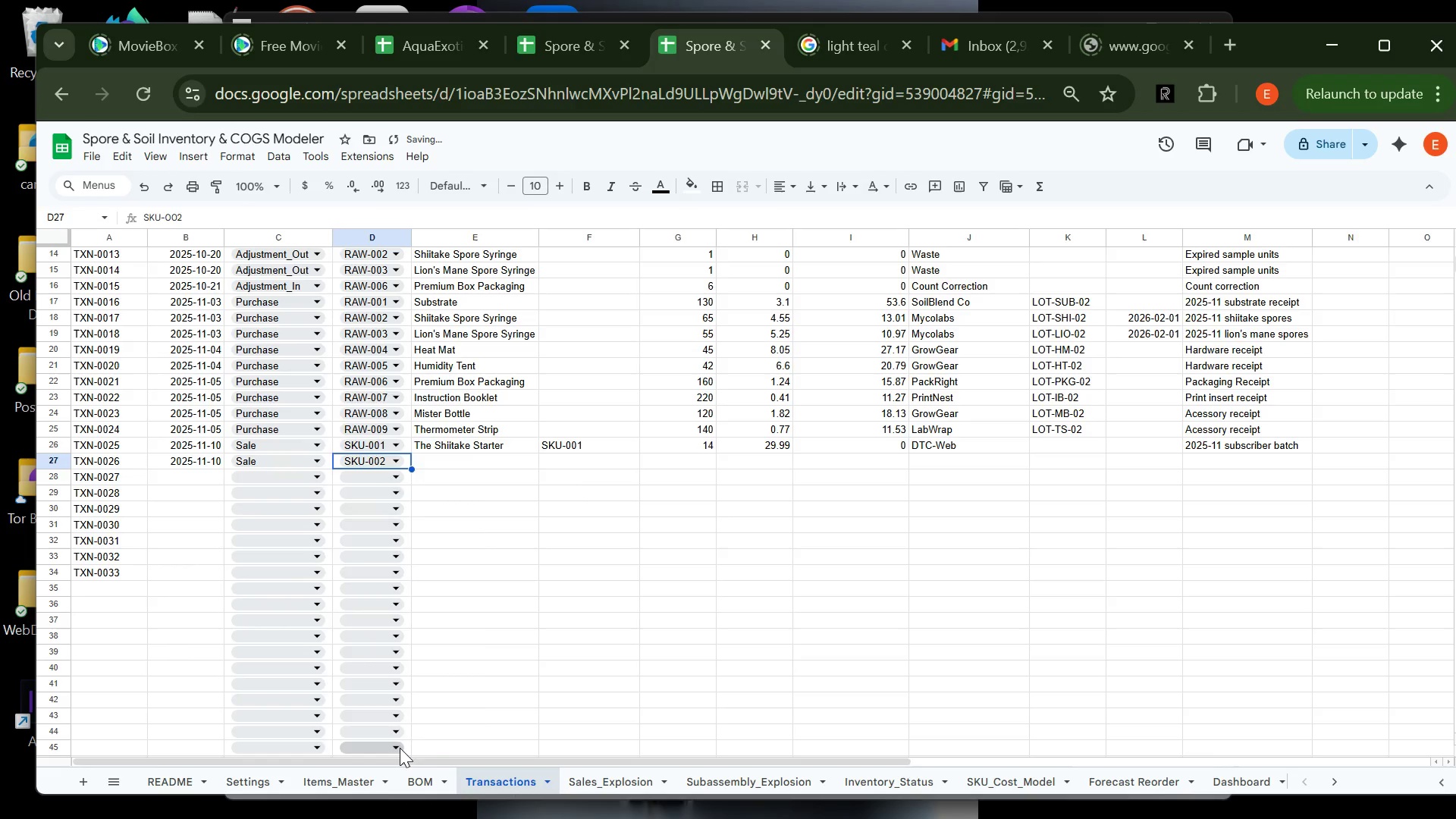 
left_click([400, 748])
 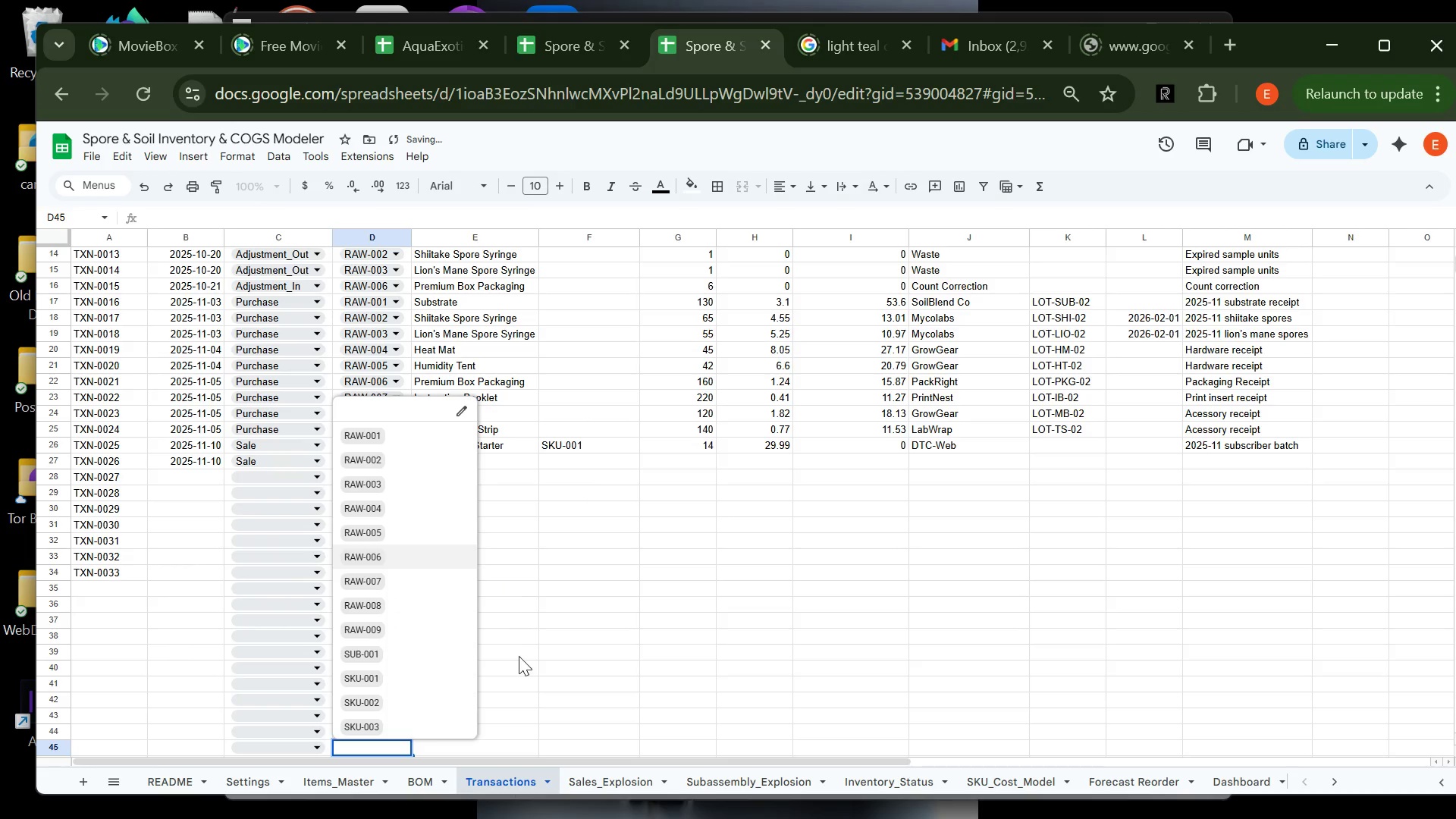 
left_click([523, 659])
 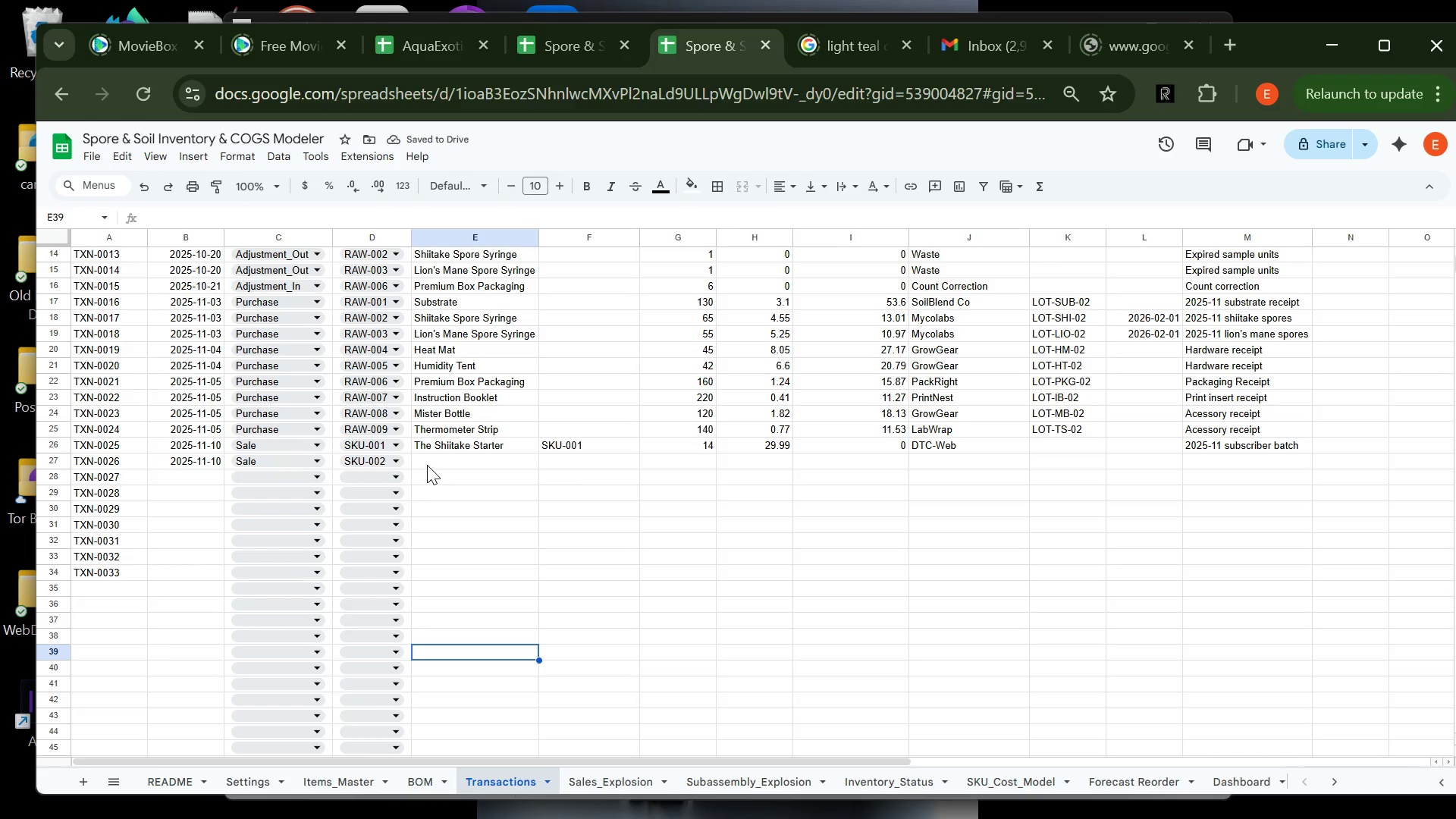 
left_click([427, 464])
 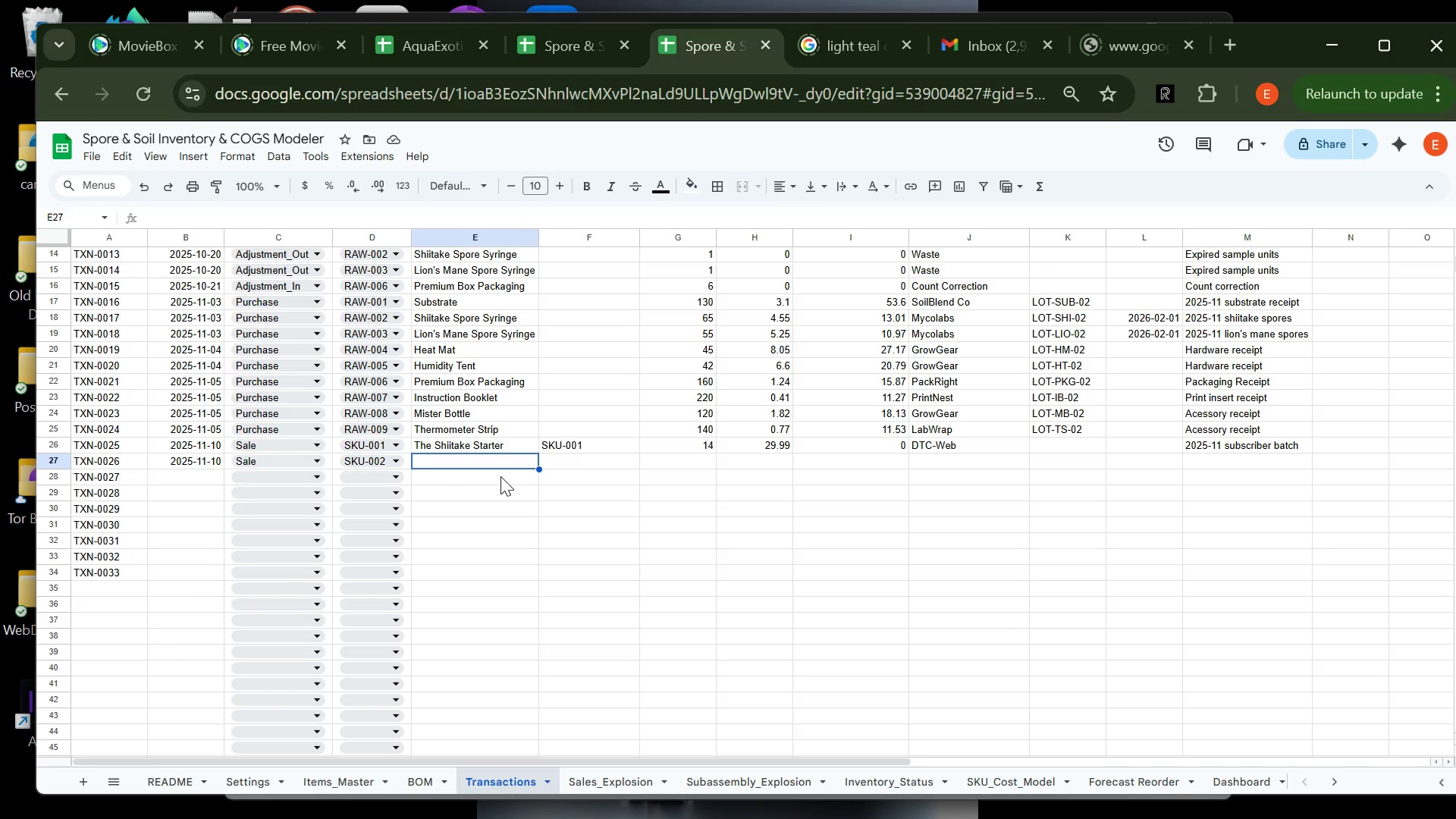 
wait(8.92)
 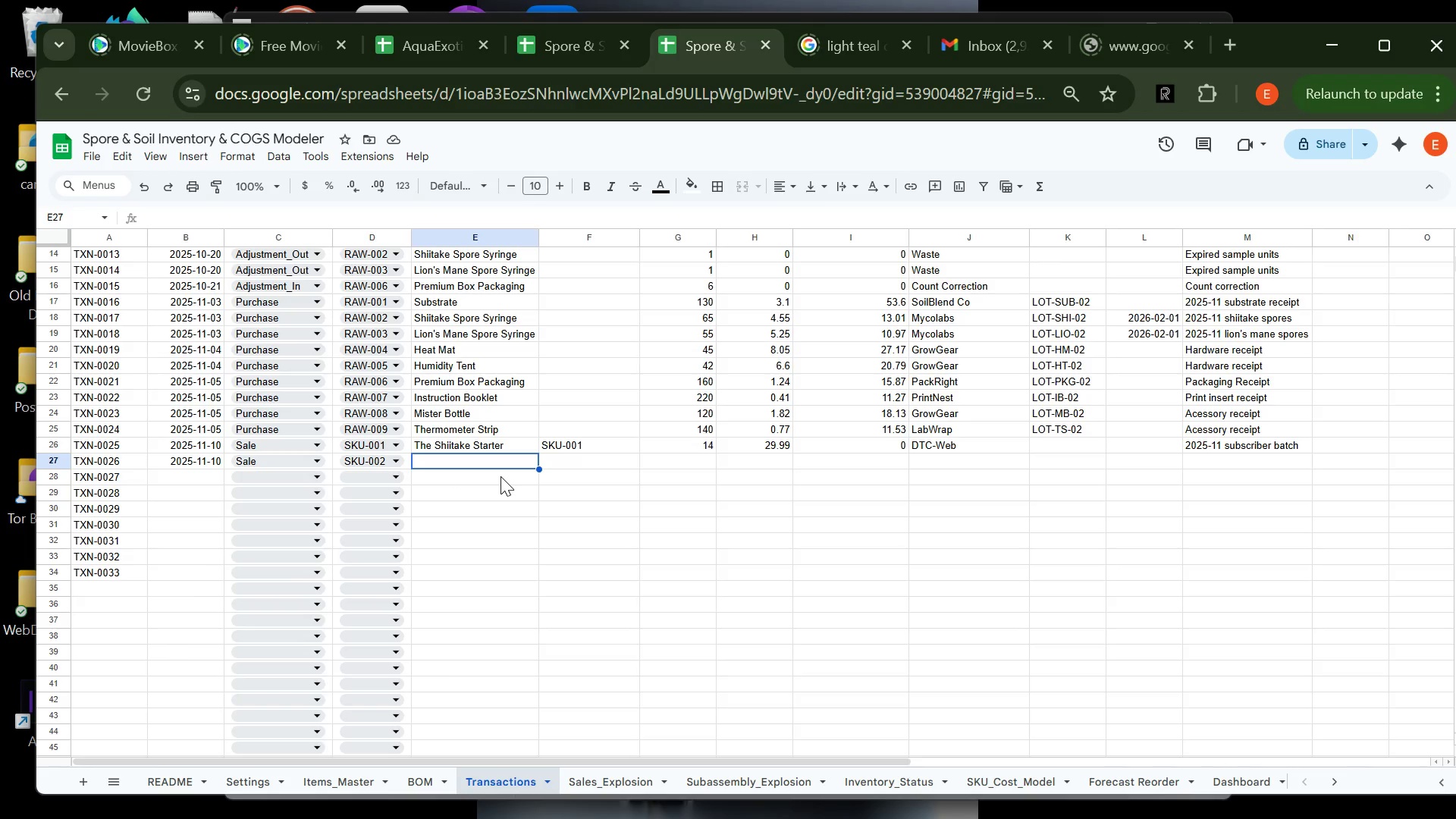 
type(The Lion)
key(Tab)
type(sk)
key(Backspace)
key(Backspace)
key(Backspace)
type(SKU-002)
key(Tab)
 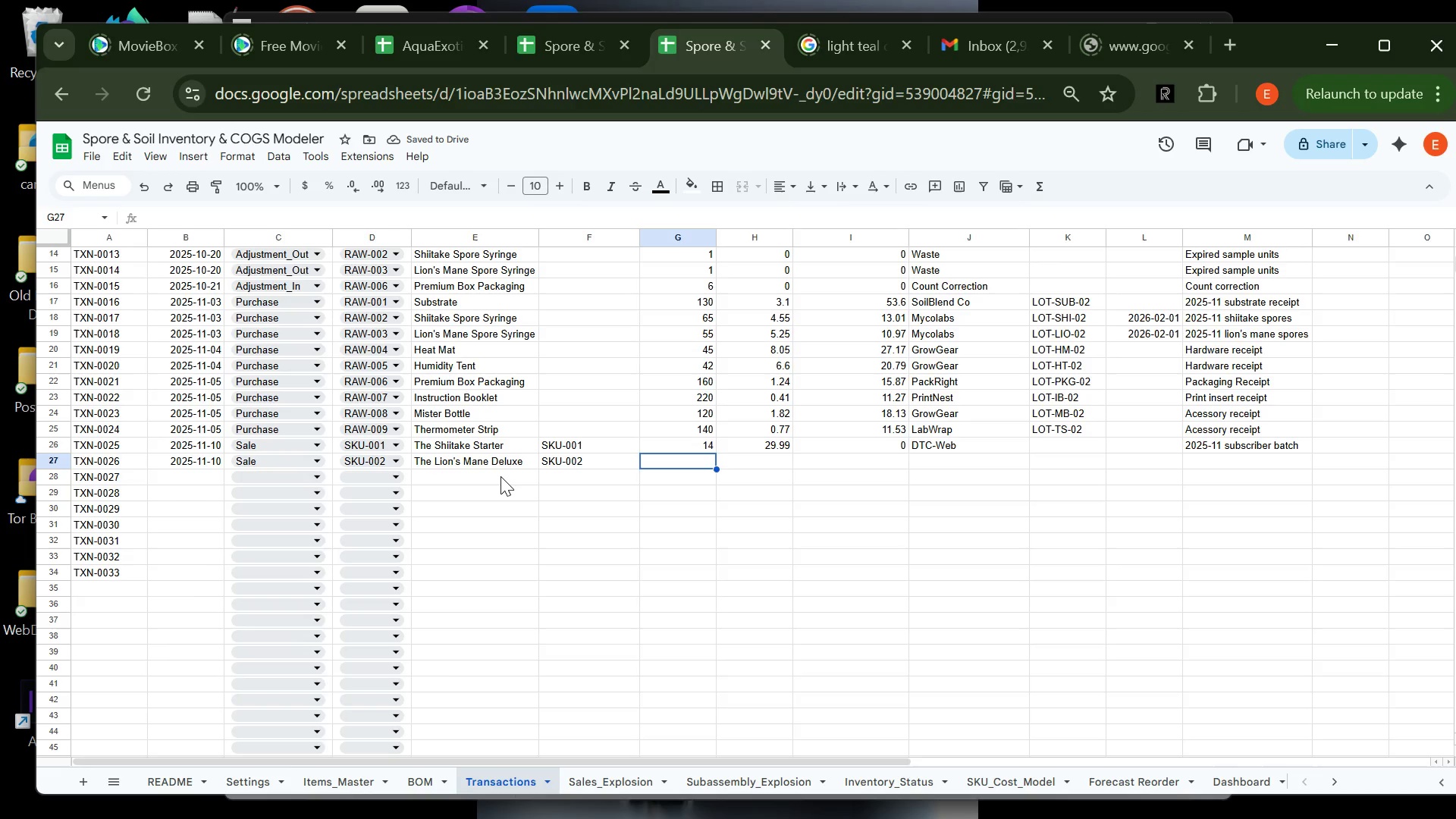 
type(10)
key(Tab)
type(54.99)
key(Tab)
type(0)
key(Tab)
type(dt)
key(Tab)
key(Tab)
key(Tab)
type(2025-11 subscriber batch)
 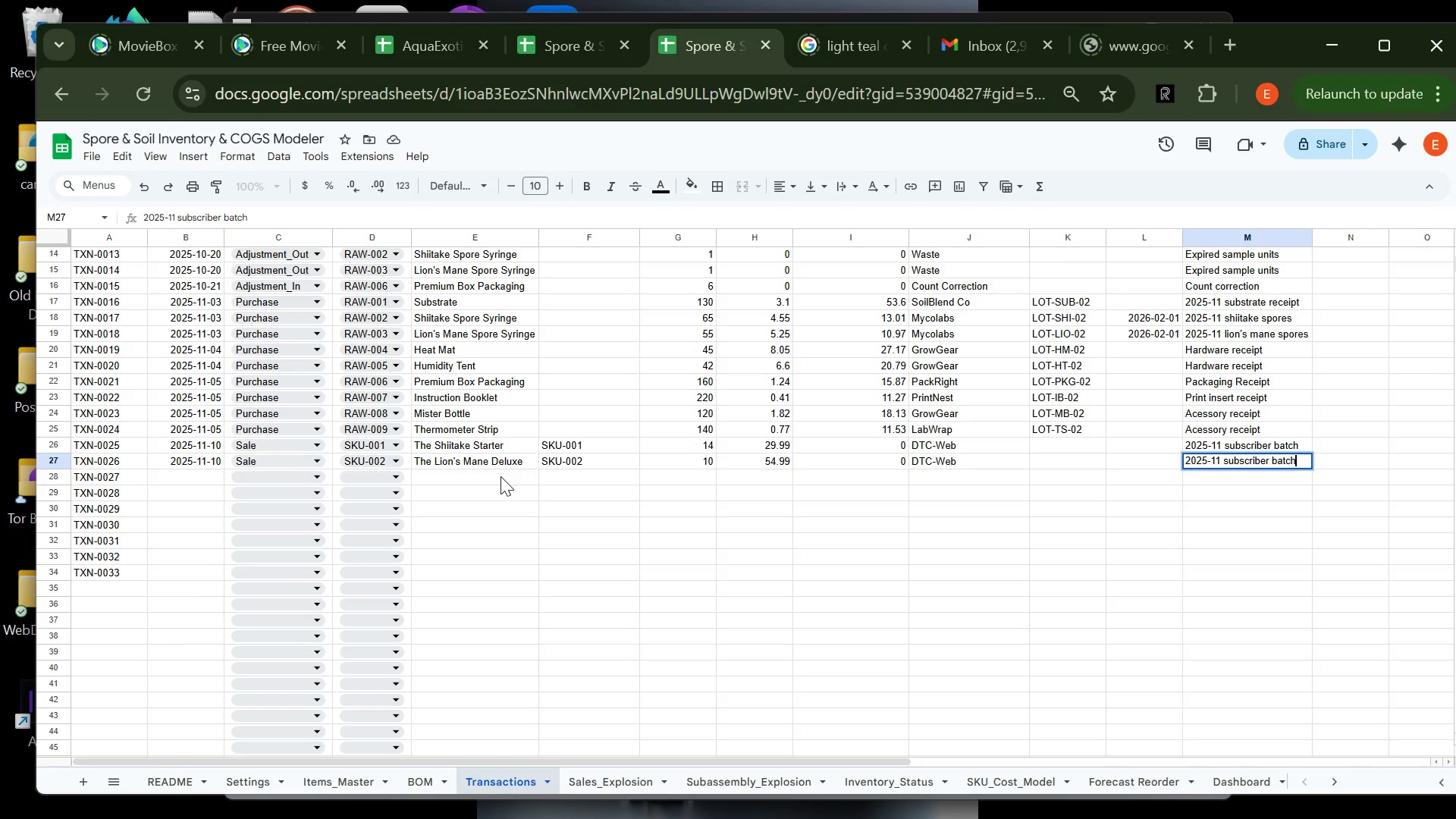 
key(Enter)
 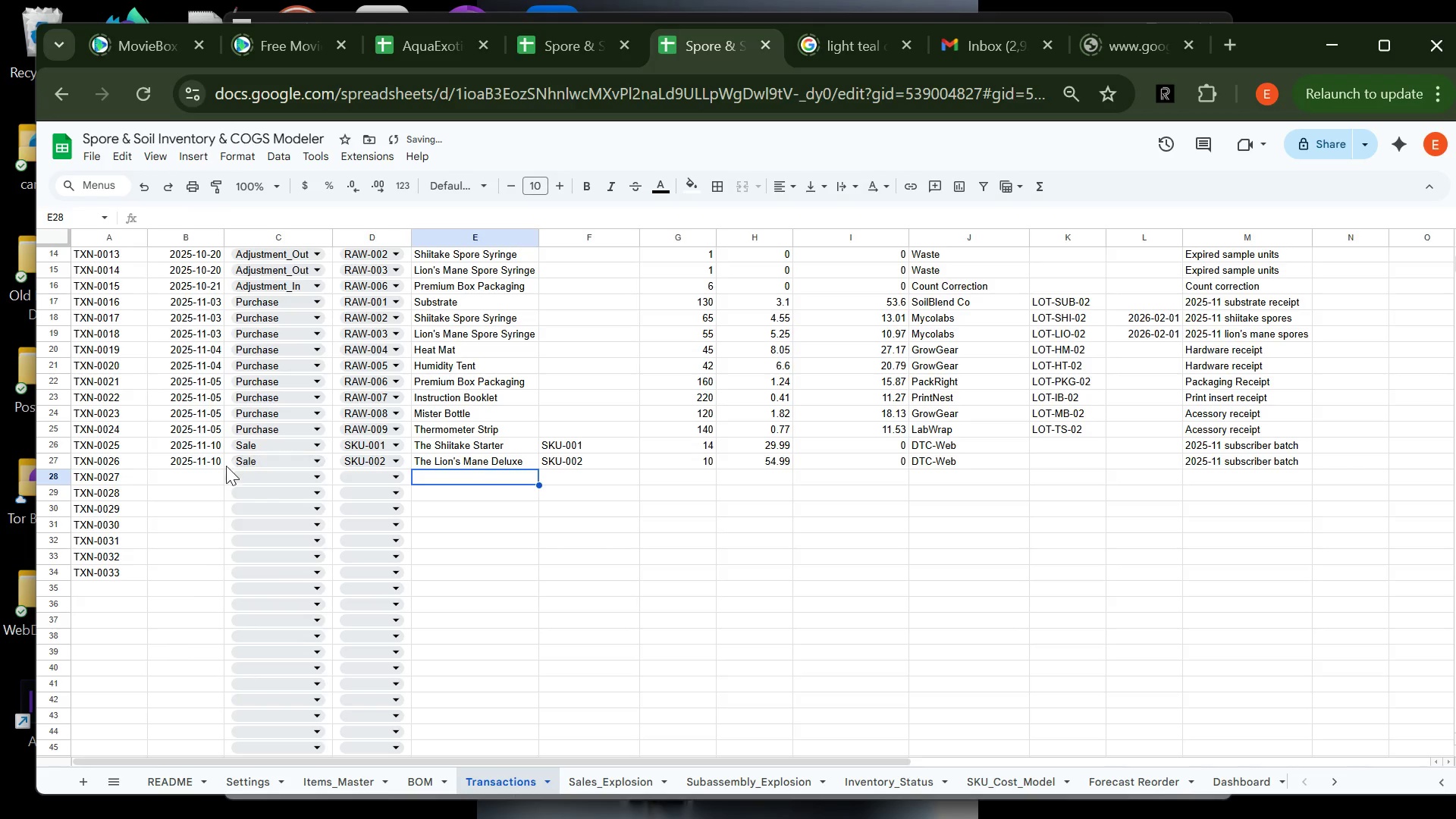 
left_click([202, 479])
 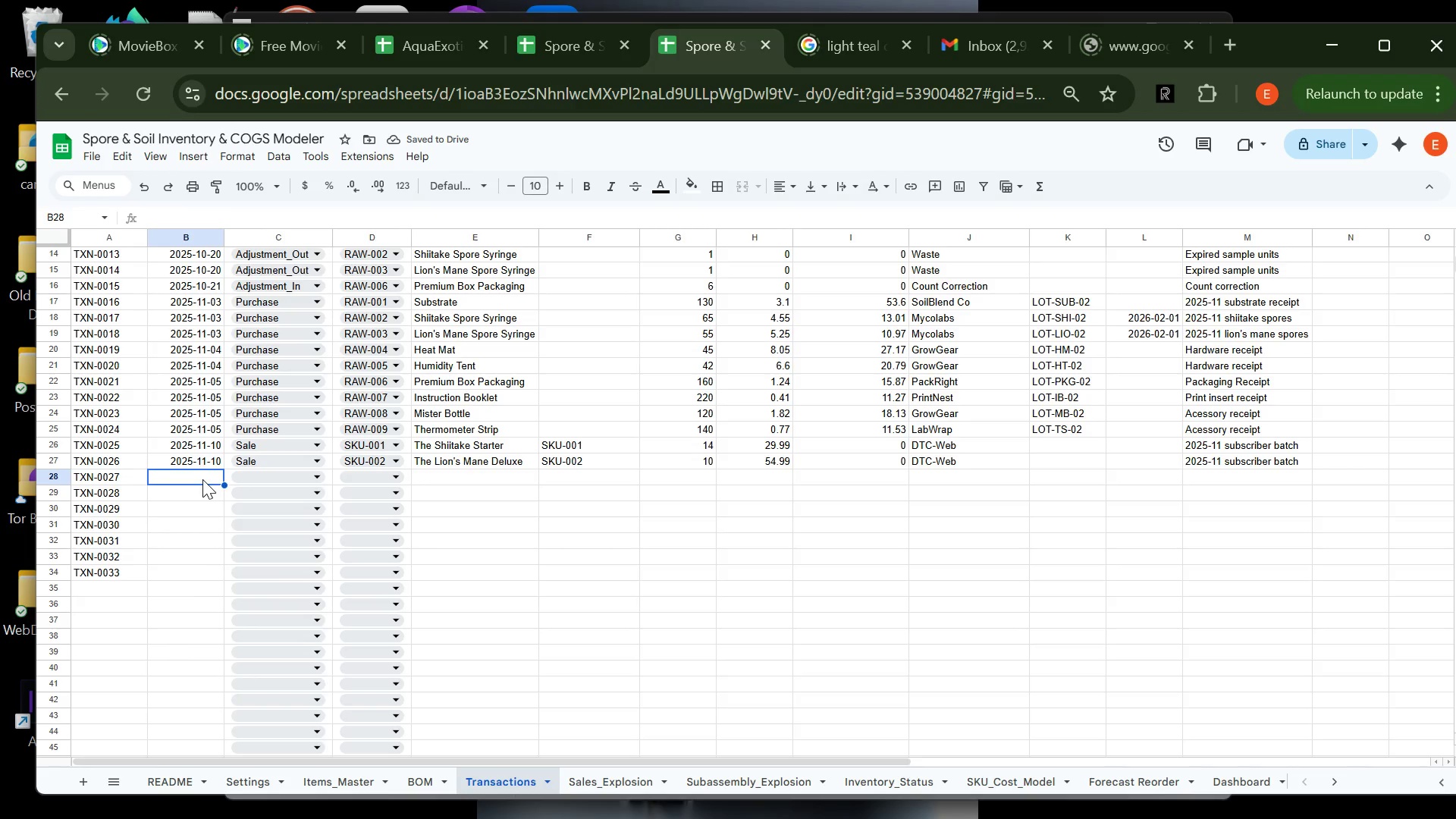 
type(2025-11)
 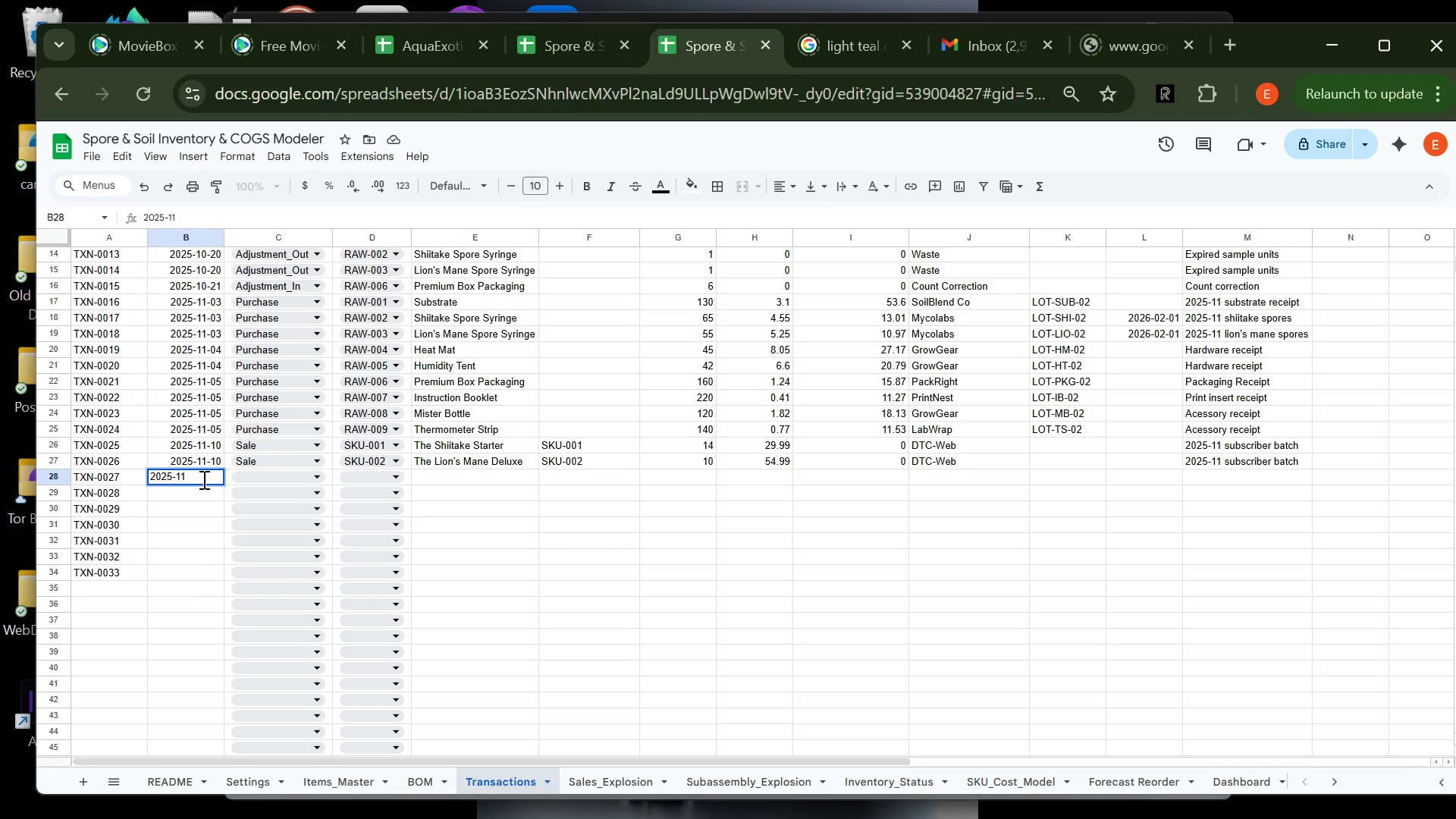 
type(-10)
 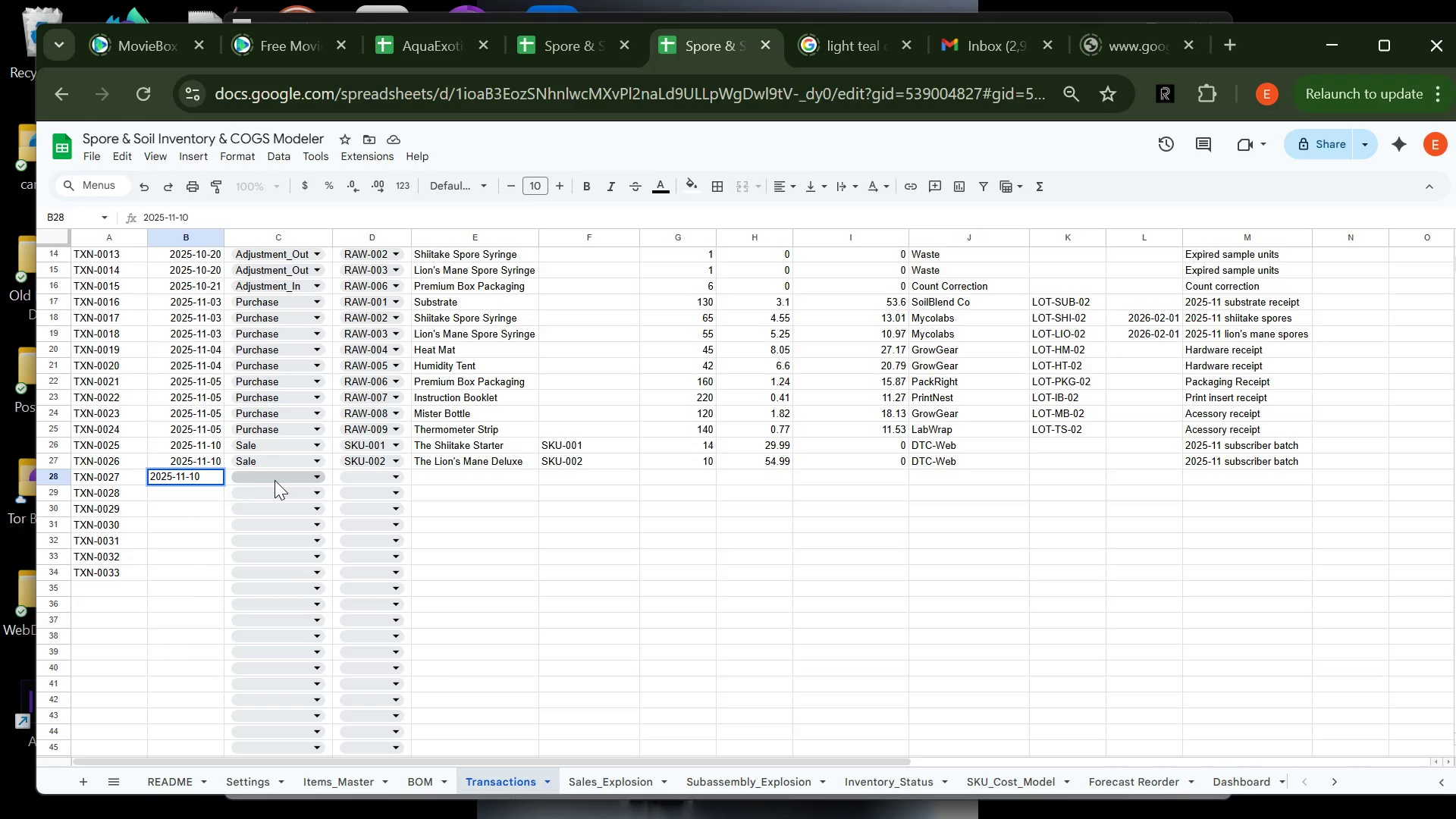 
left_click([275, 480])
 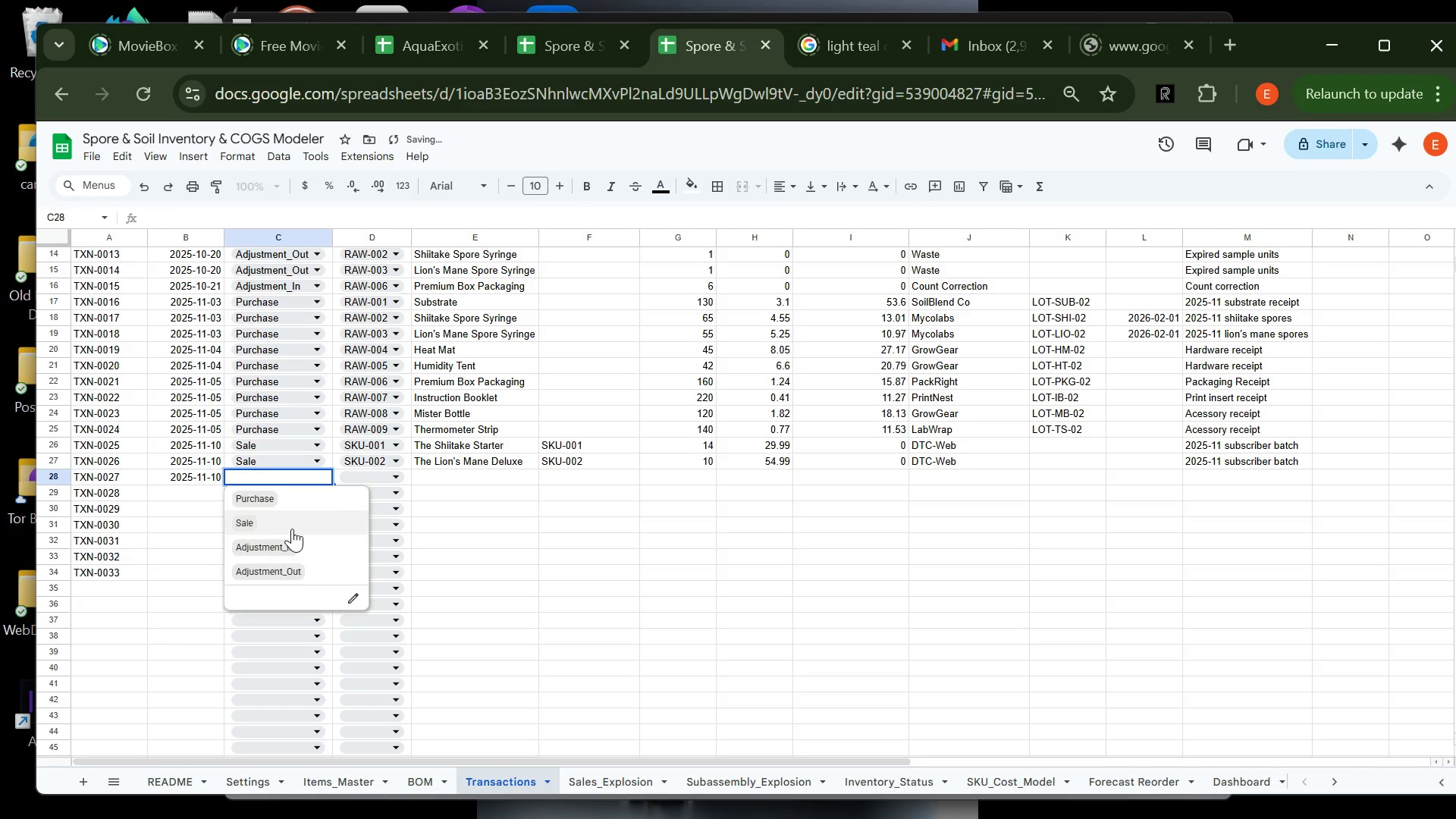 
left_click([292, 529])
 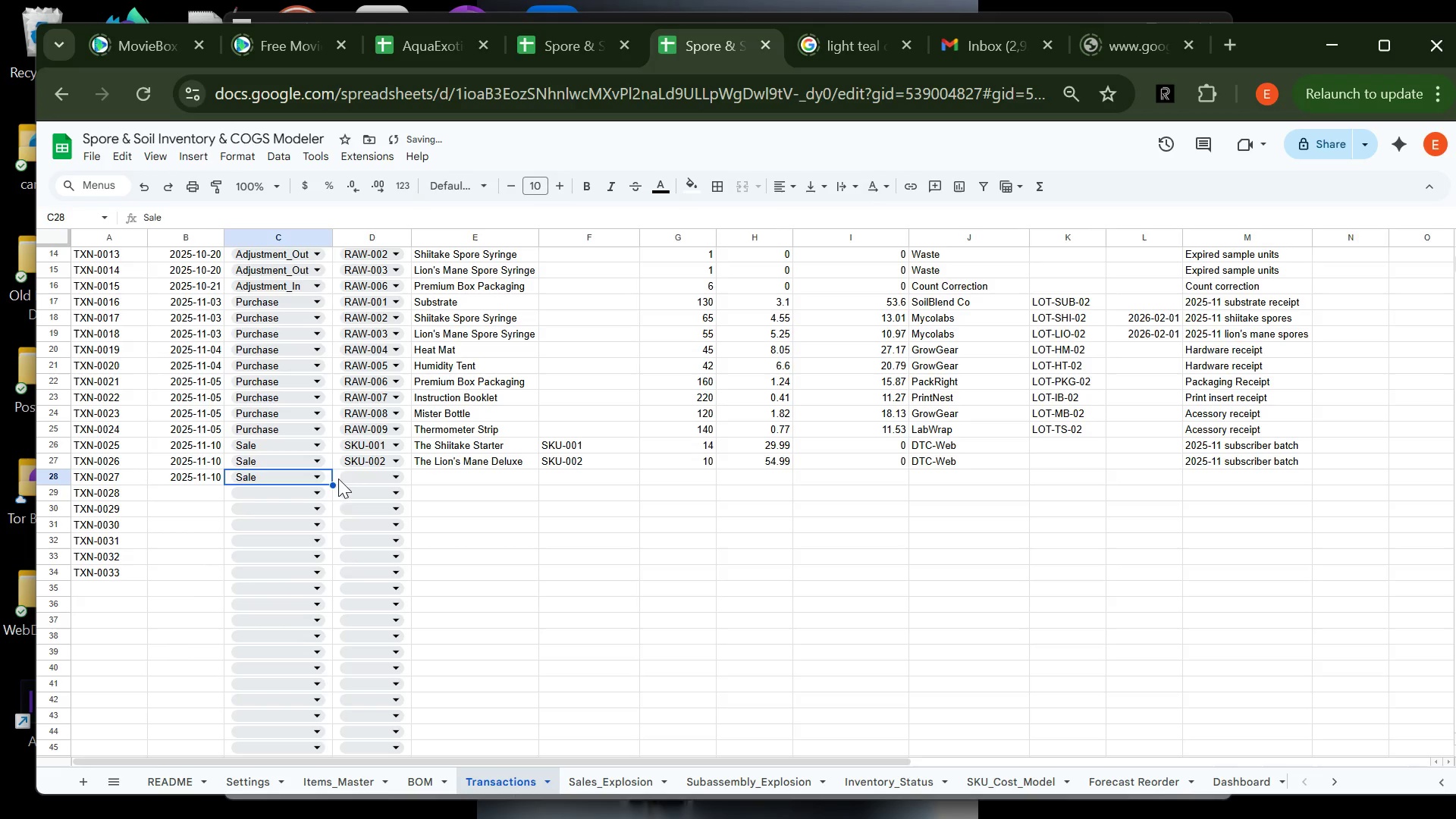 
left_click([350, 476])
 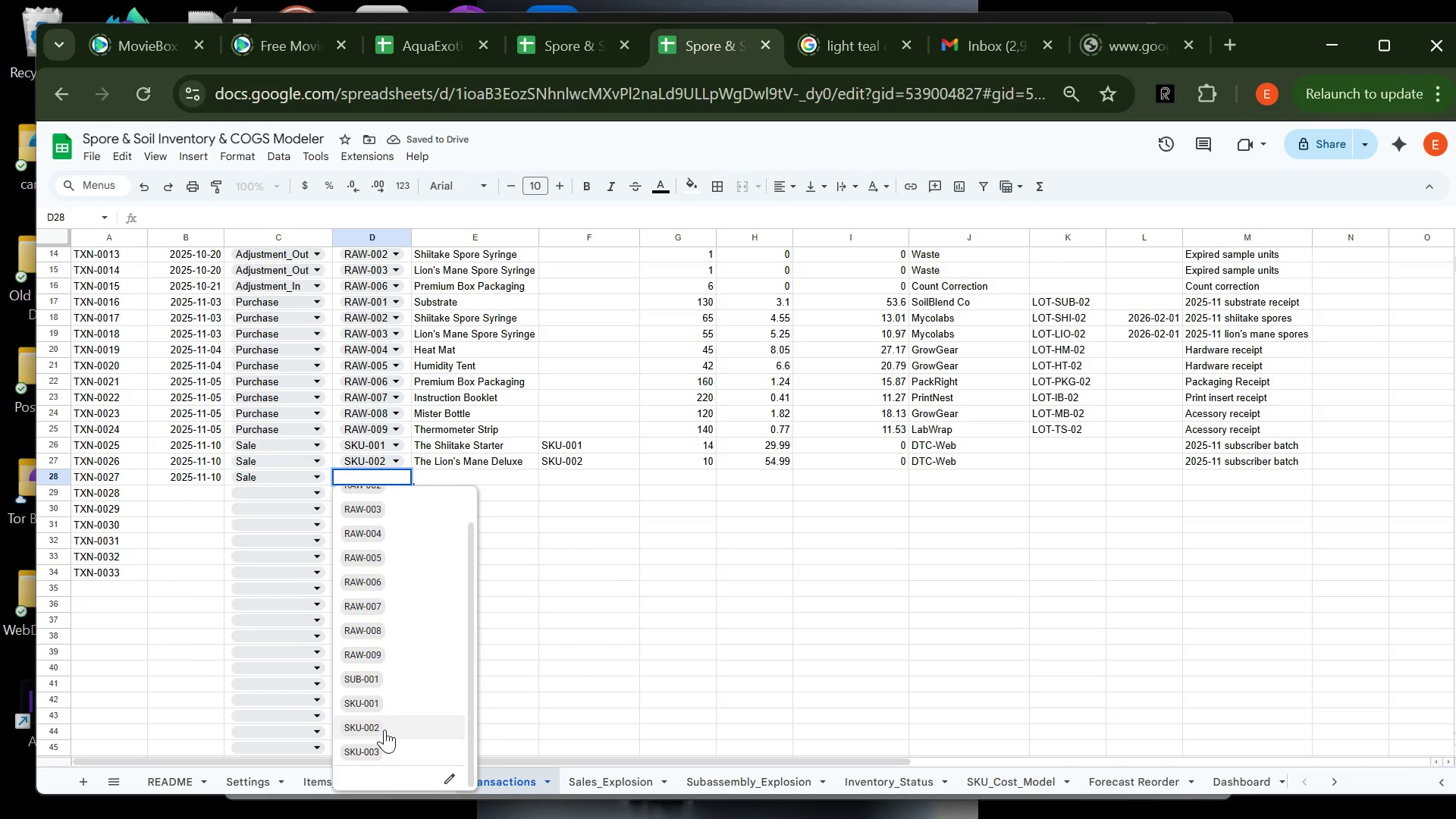 
left_click([399, 746])
 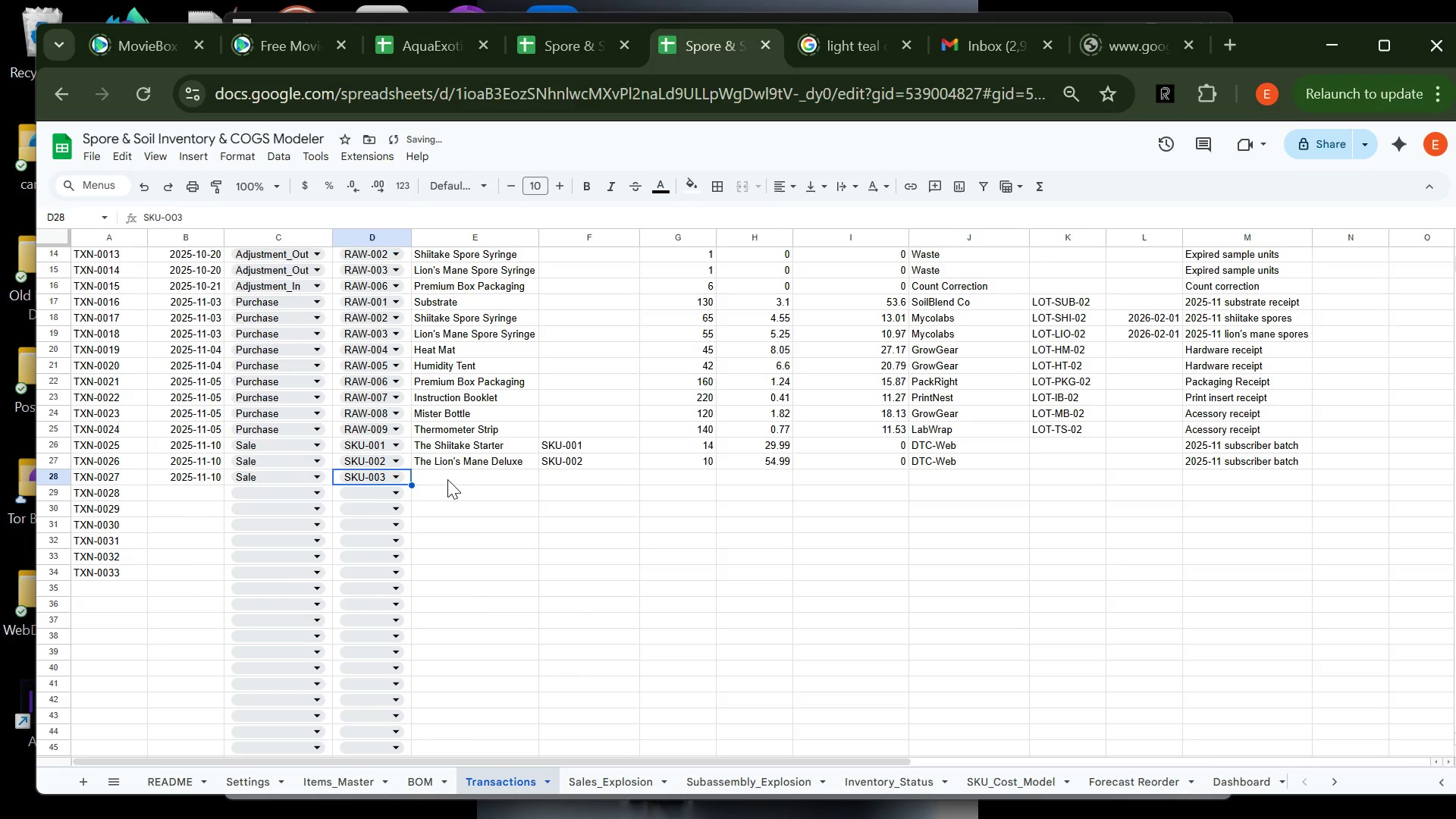 
left_click([448, 483])
 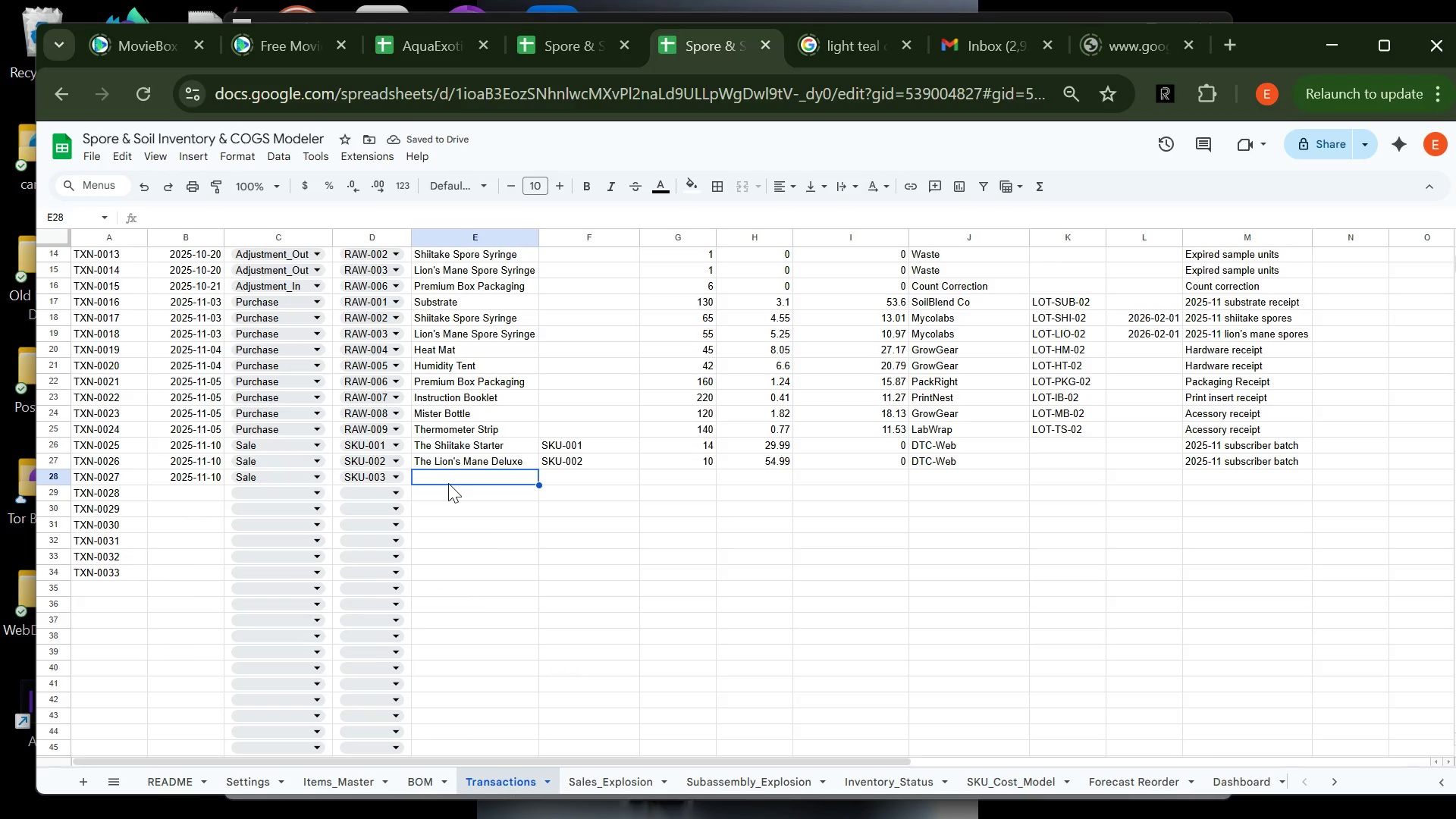 
type(p)
key(Backspace)
type(Prof)
key(Tab)
type(s)
key(Backspace)
type(SKU-003)
key(Tab)
 